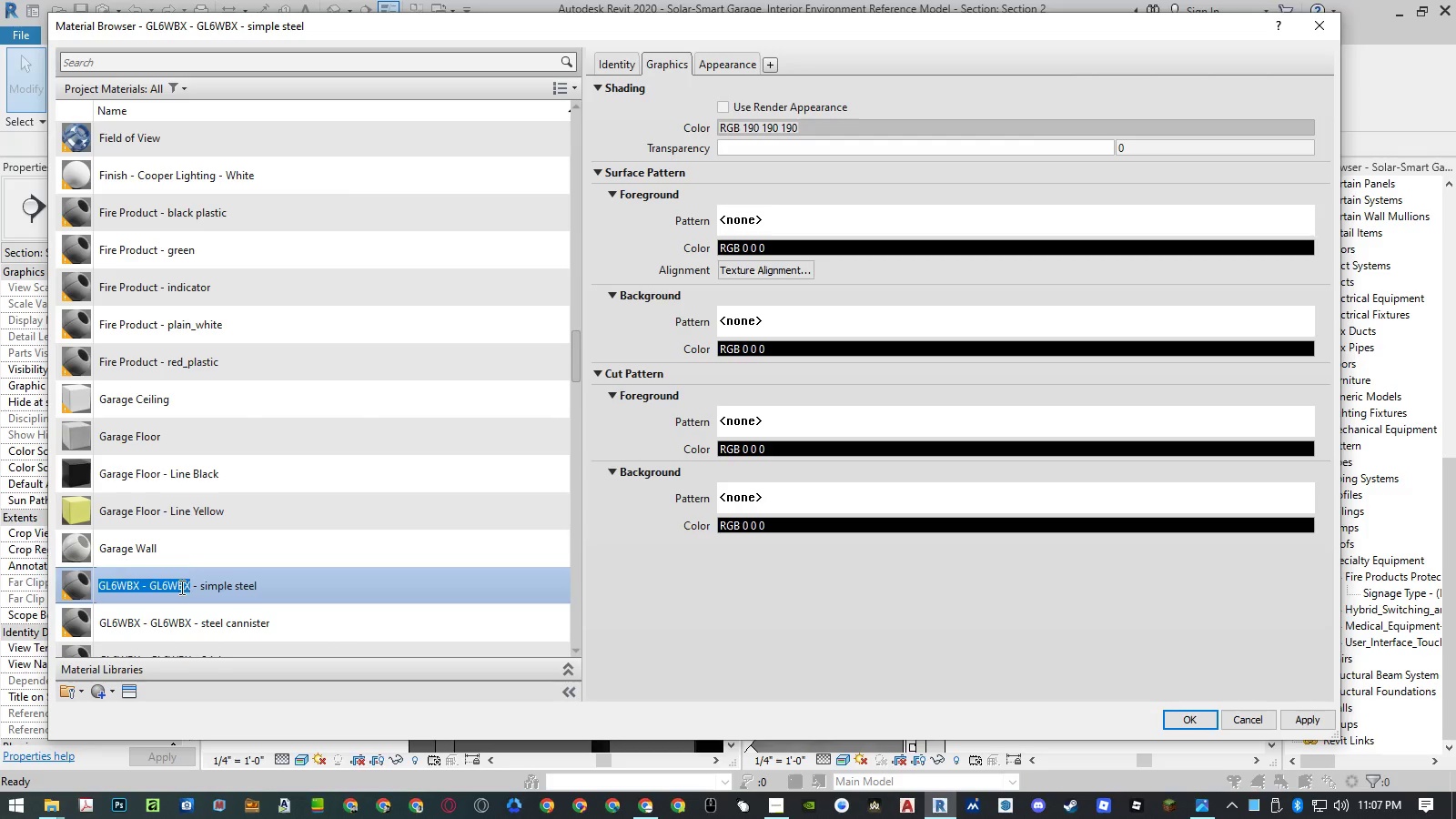 
key(Control+ControlLeft)
 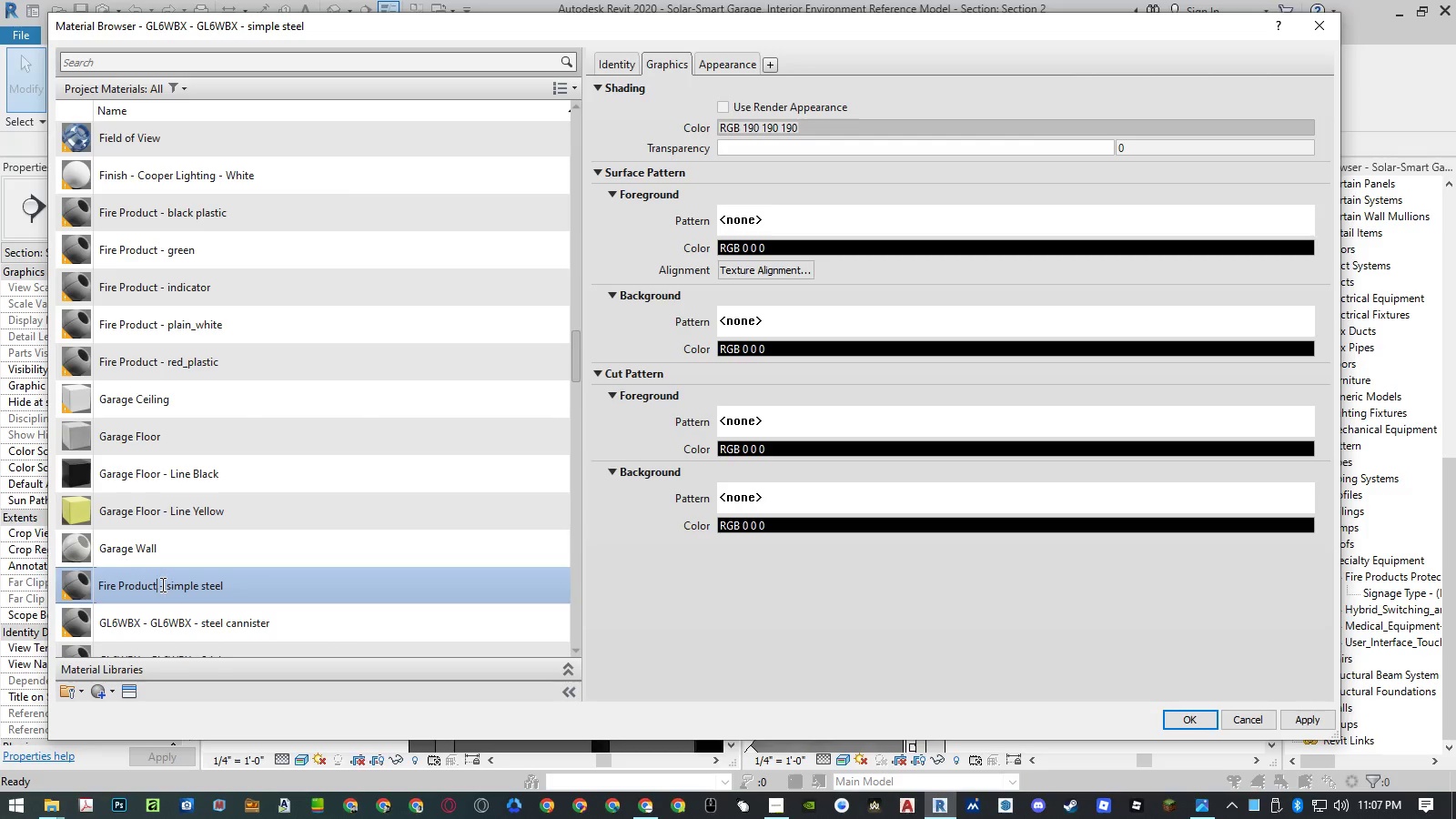 
left_click([154, 561])
 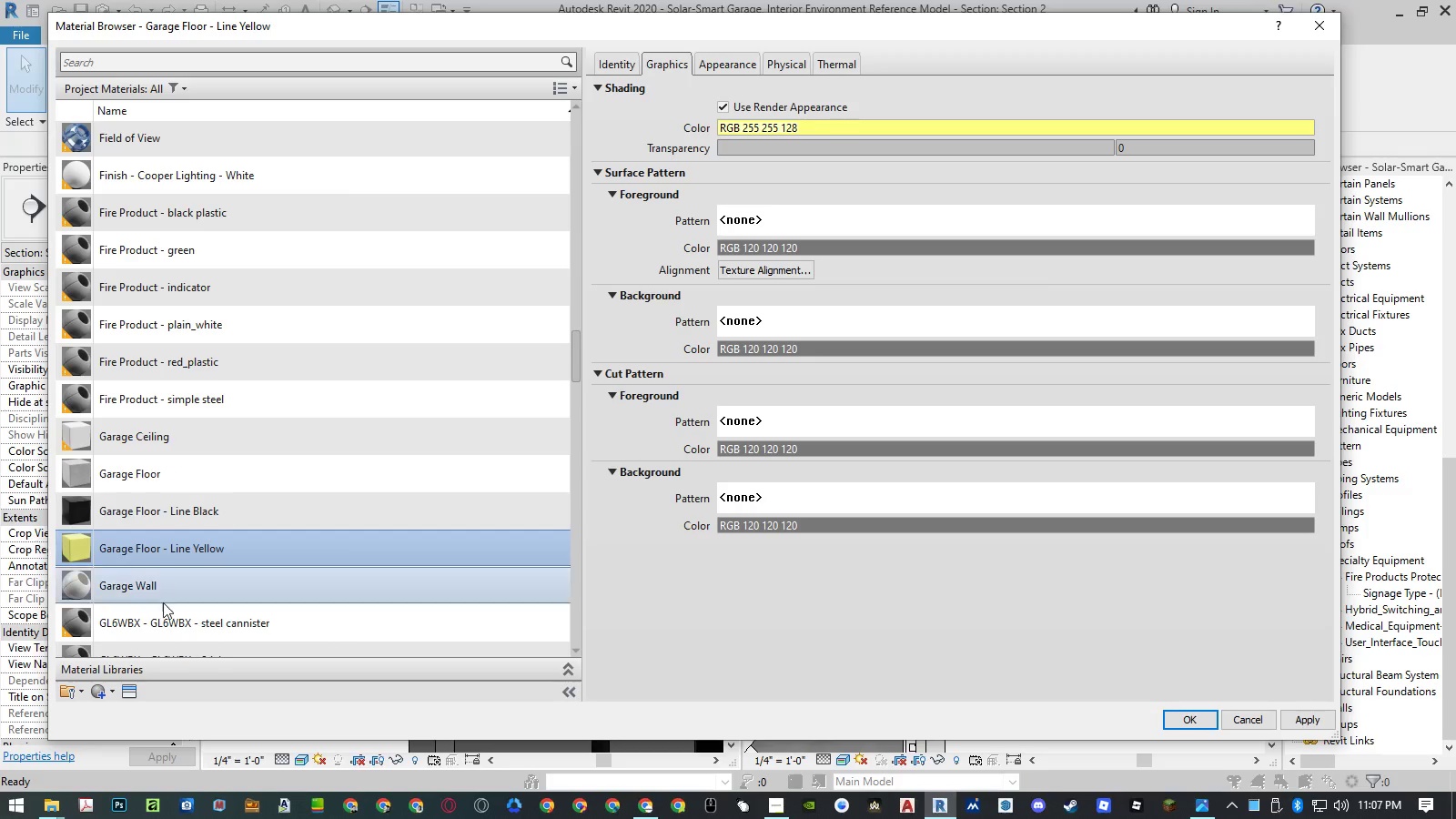 
scroll: coordinate [164, 604], scroll_direction: down, amount: 2.0
 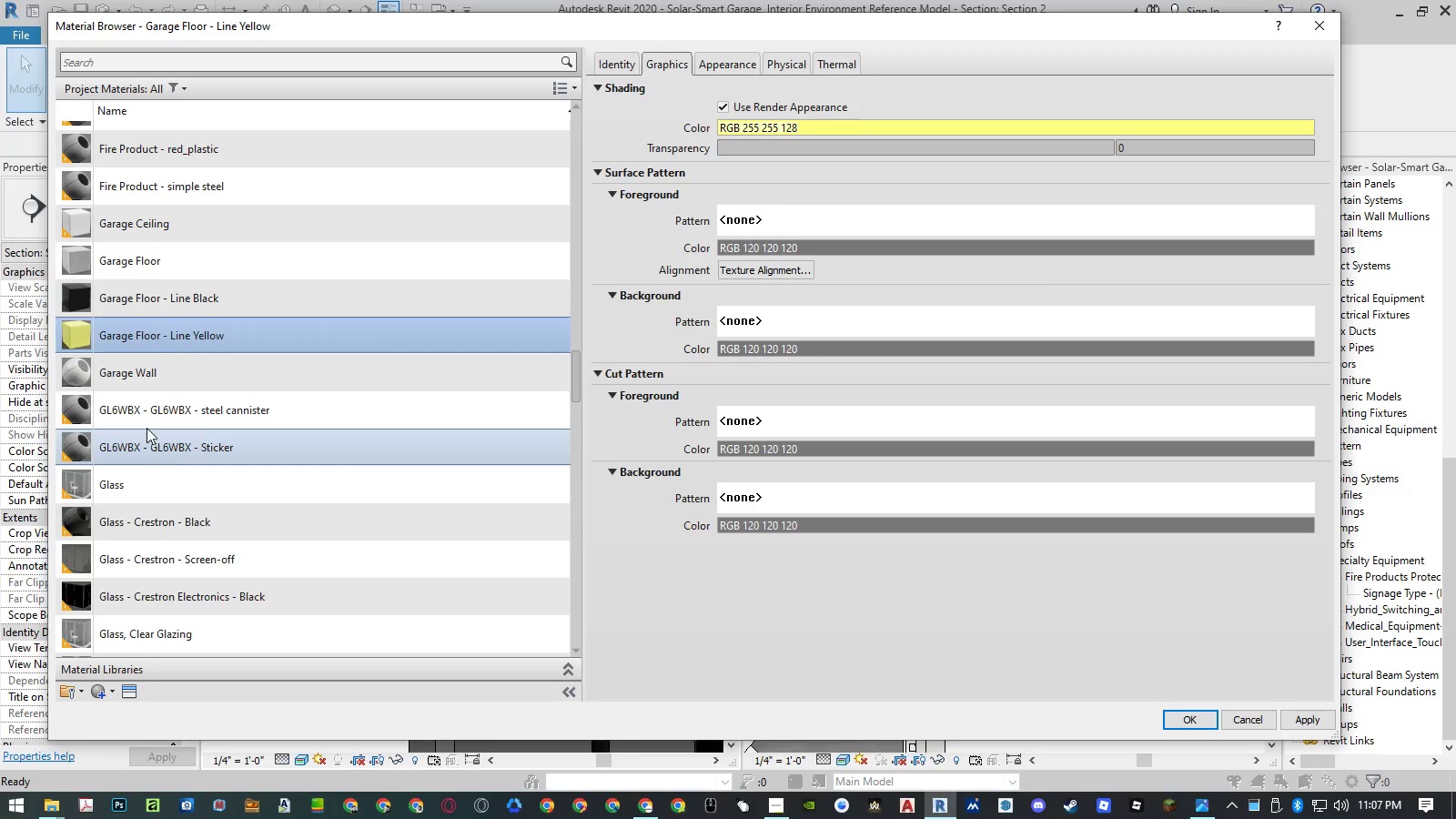 
left_click([147, 419])
 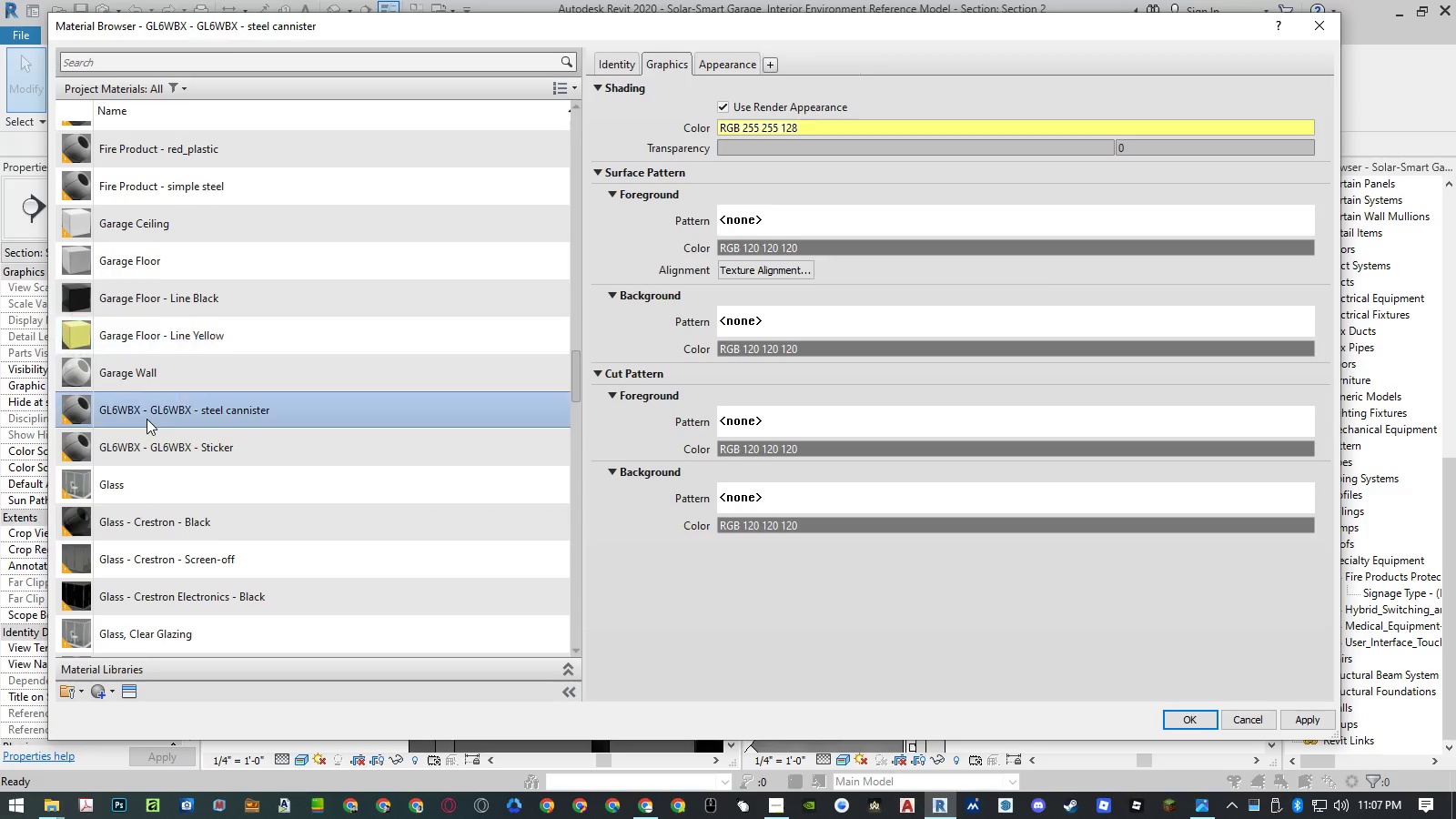 
right_click([147, 419])
 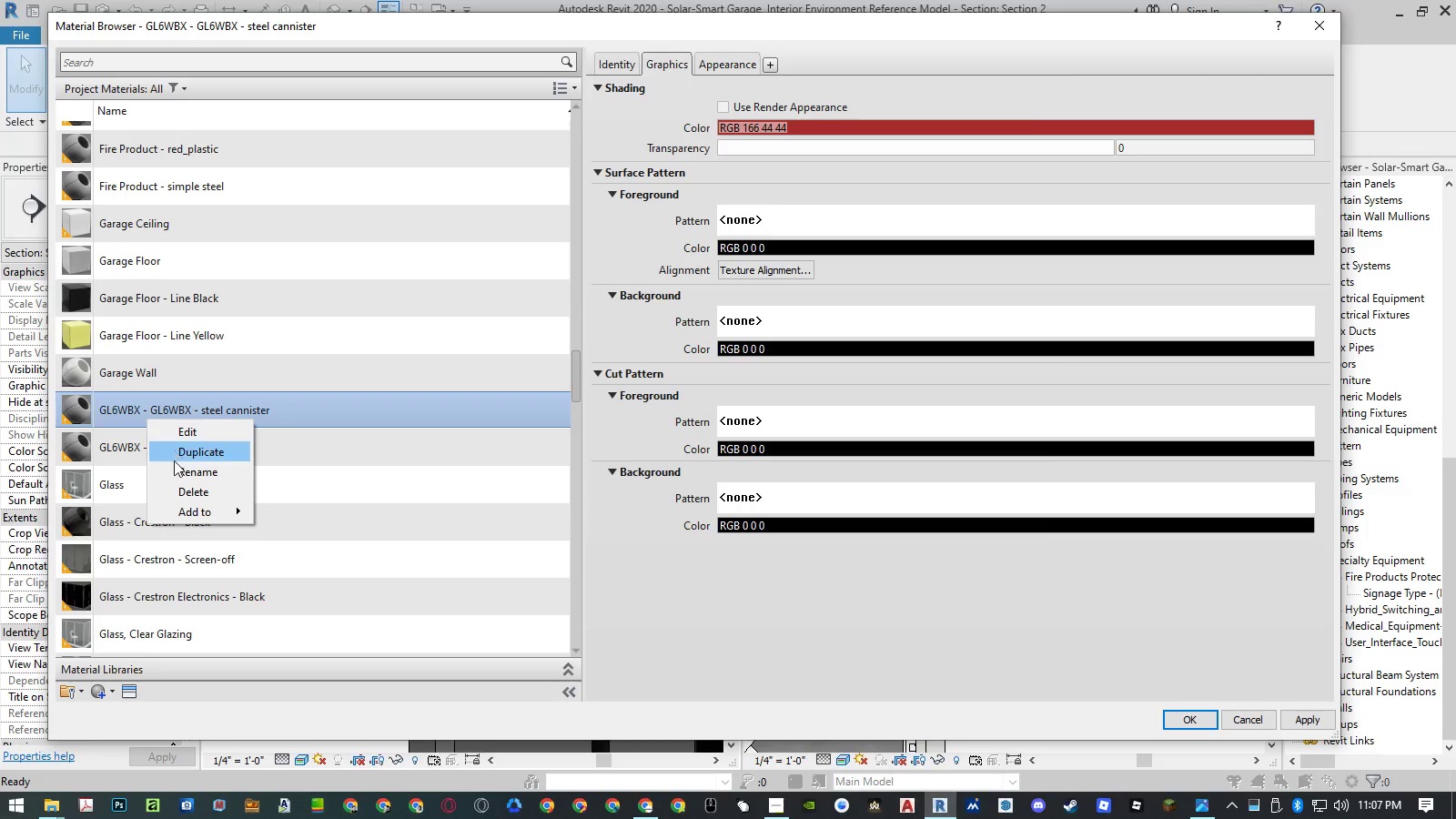 
left_click([180, 480])
 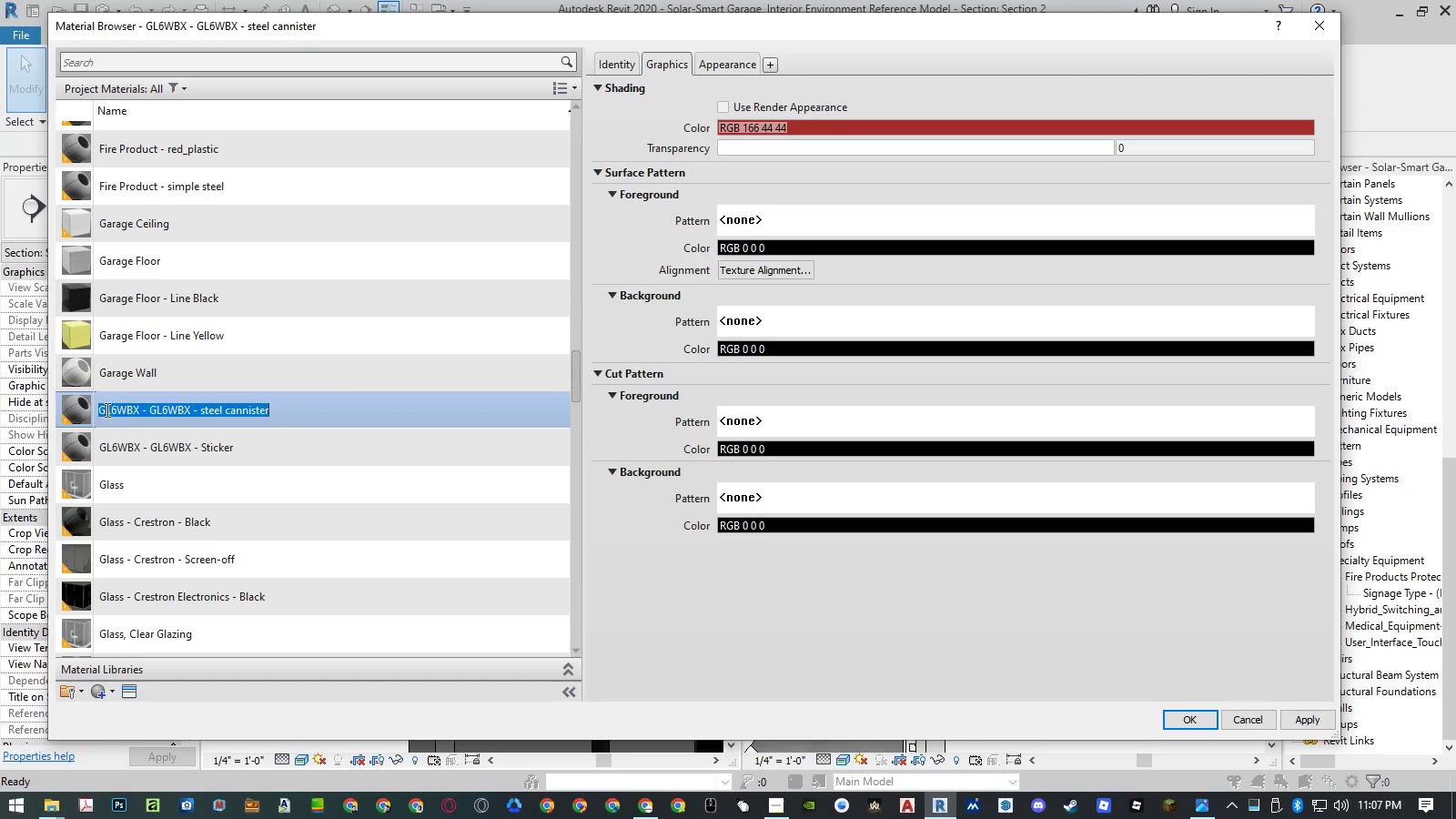 
left_click([106, 410])
 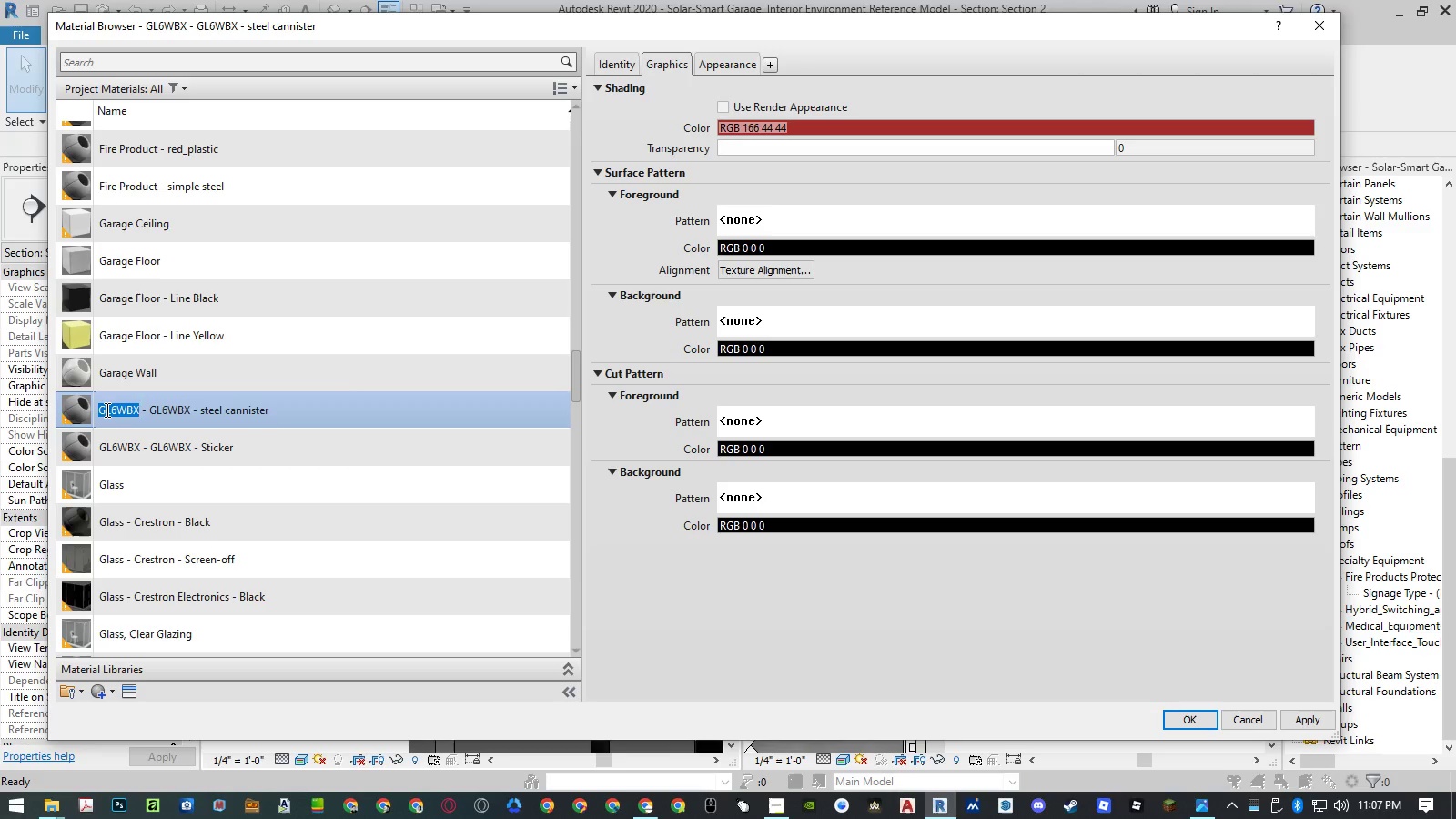 
left_click_drag(start_coordinate=[106, 410], to_coordinate=[189, 419])
 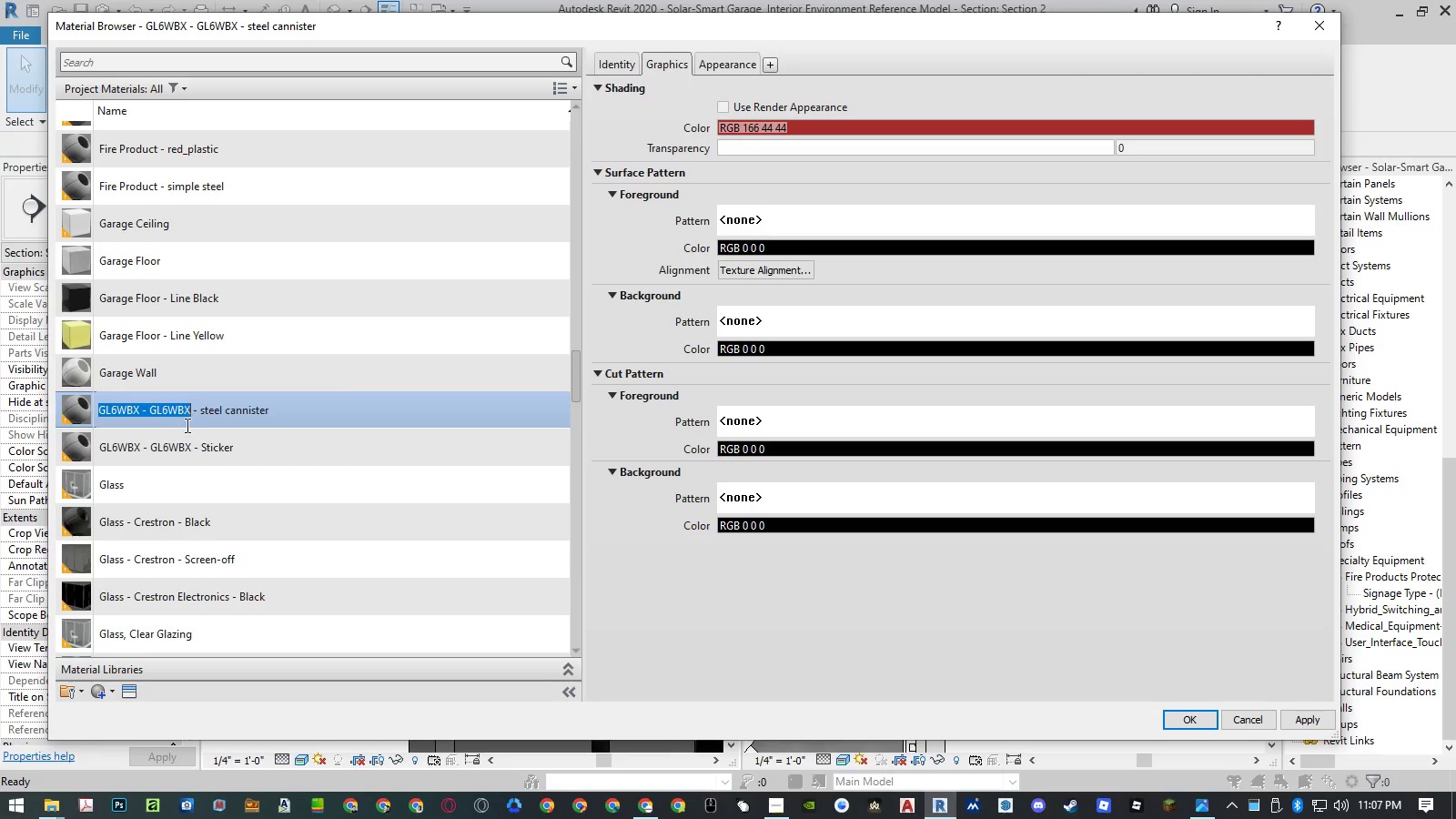 
key(Control+ControlLeft)
 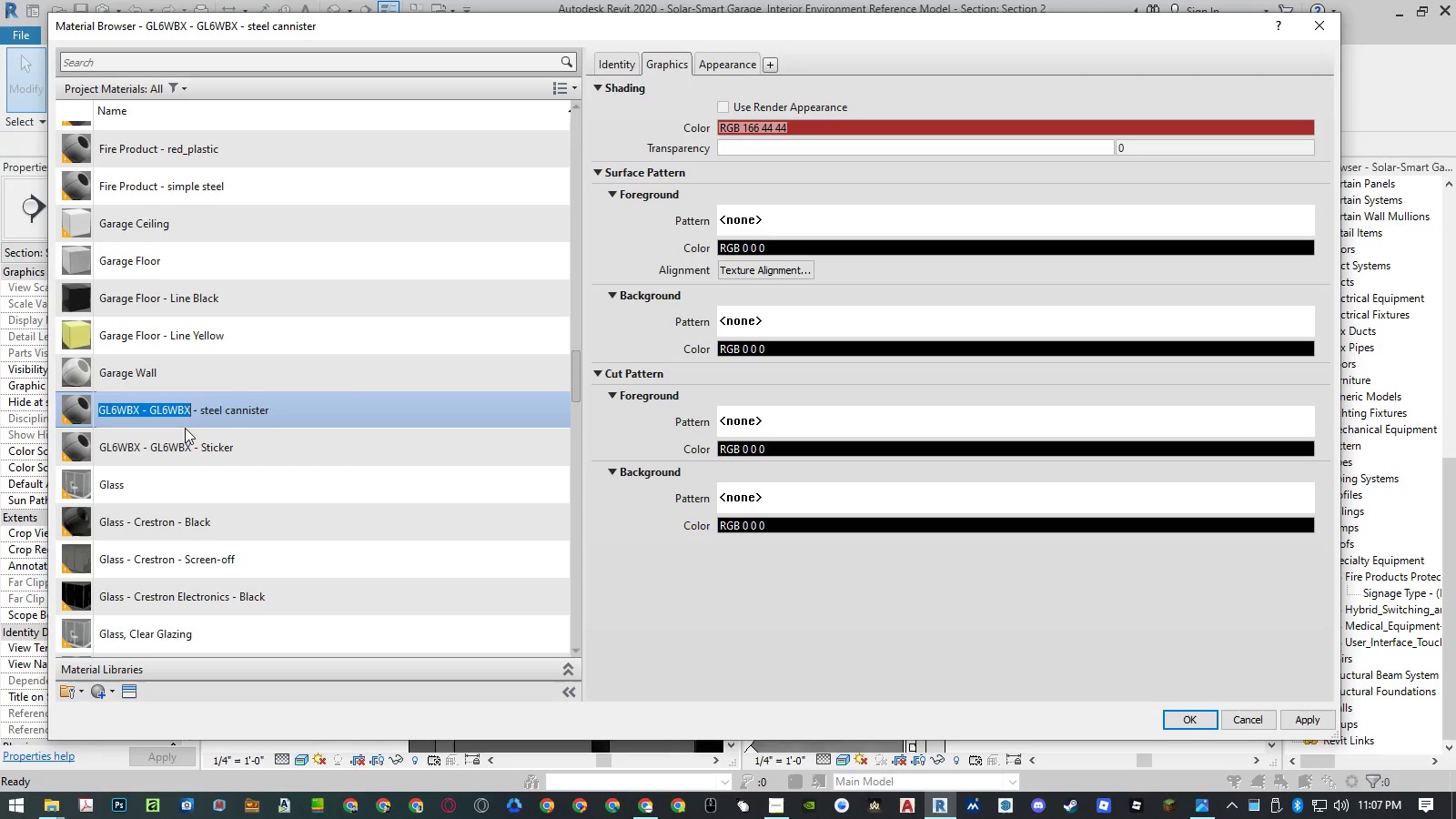 
key(Control+V)
 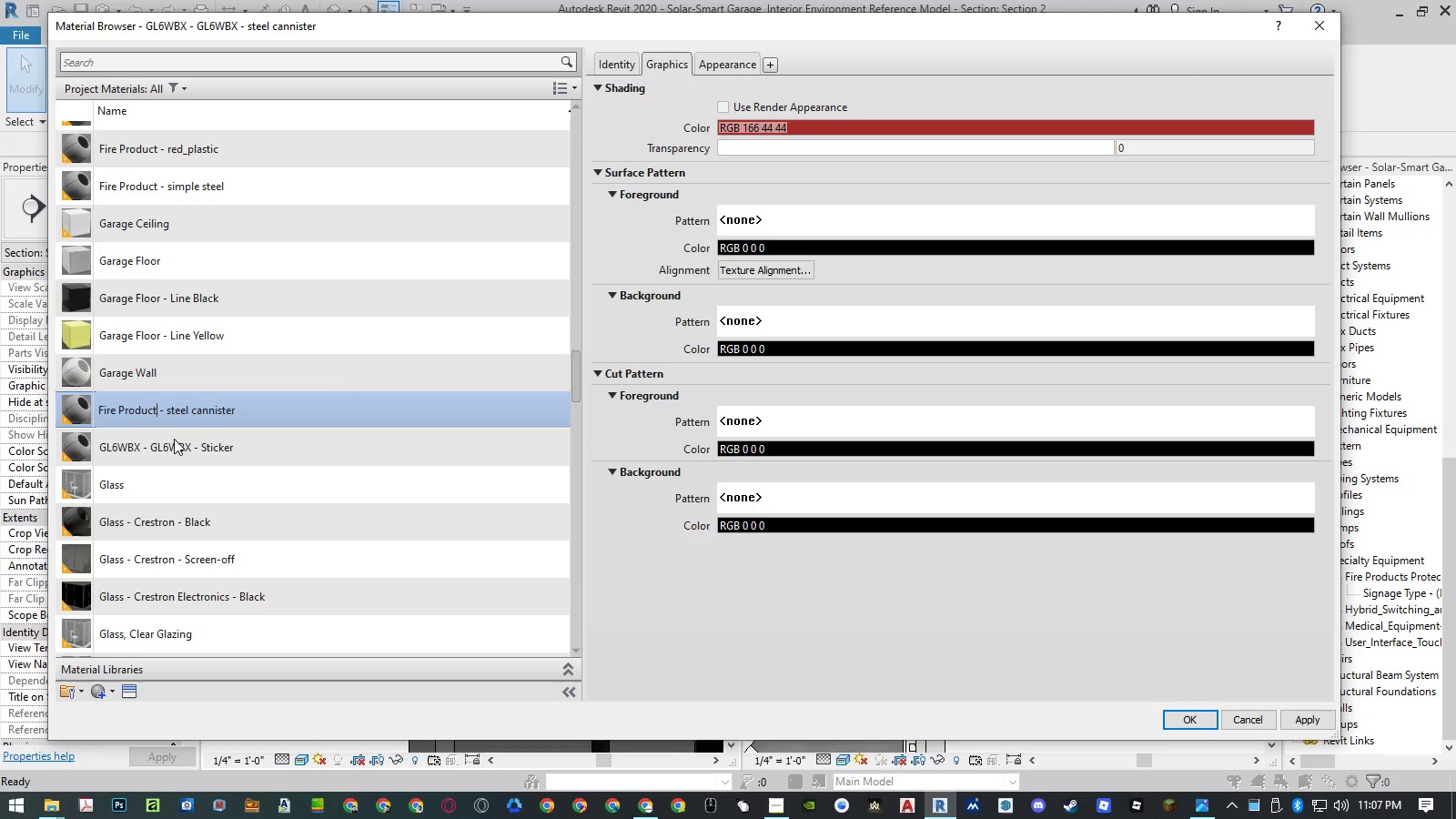 
left_click([166, 448])
 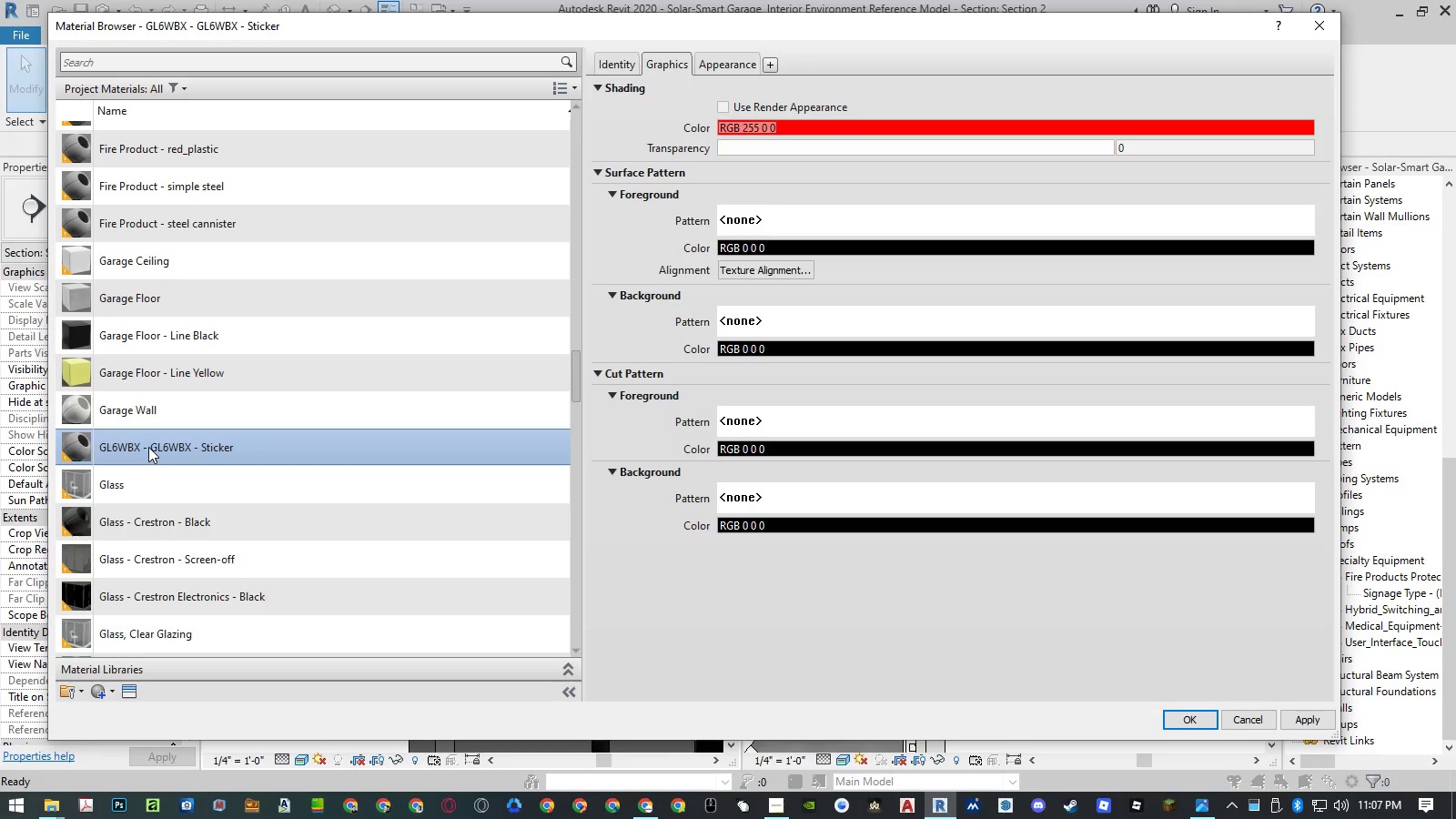 
left_click([148, 447])
 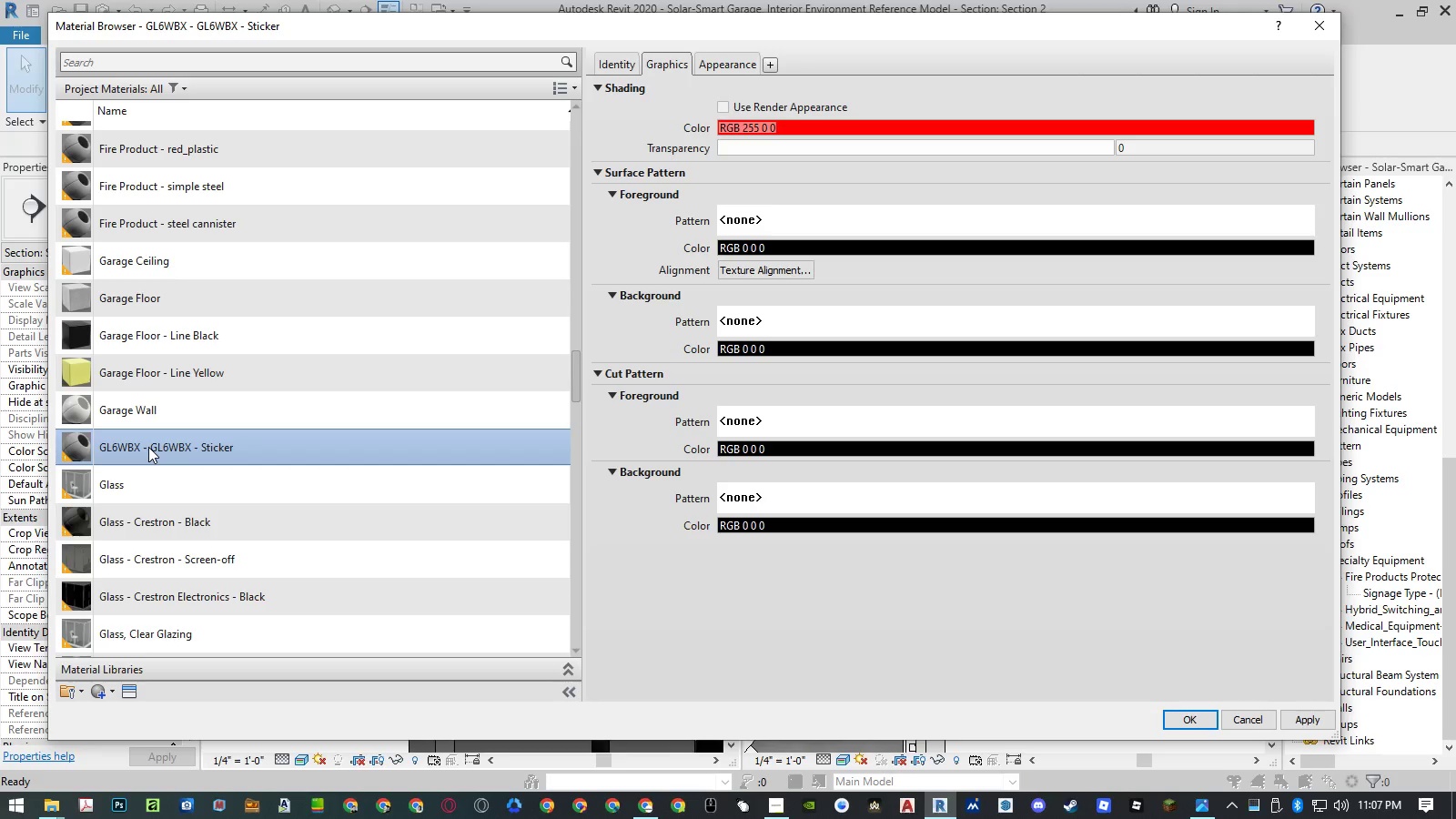 
right_click([148, 447])
 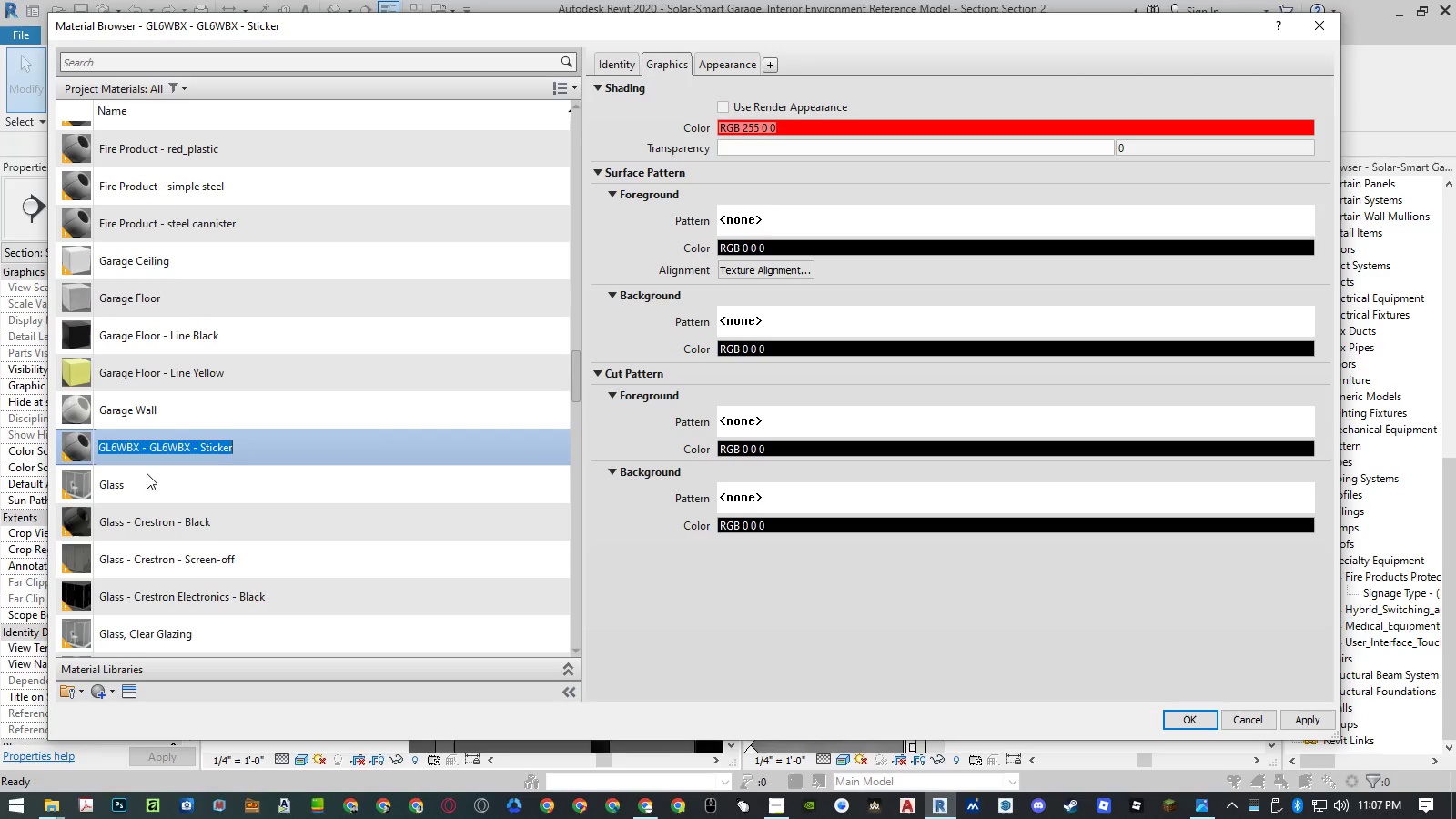 
double_click([121, 444])
 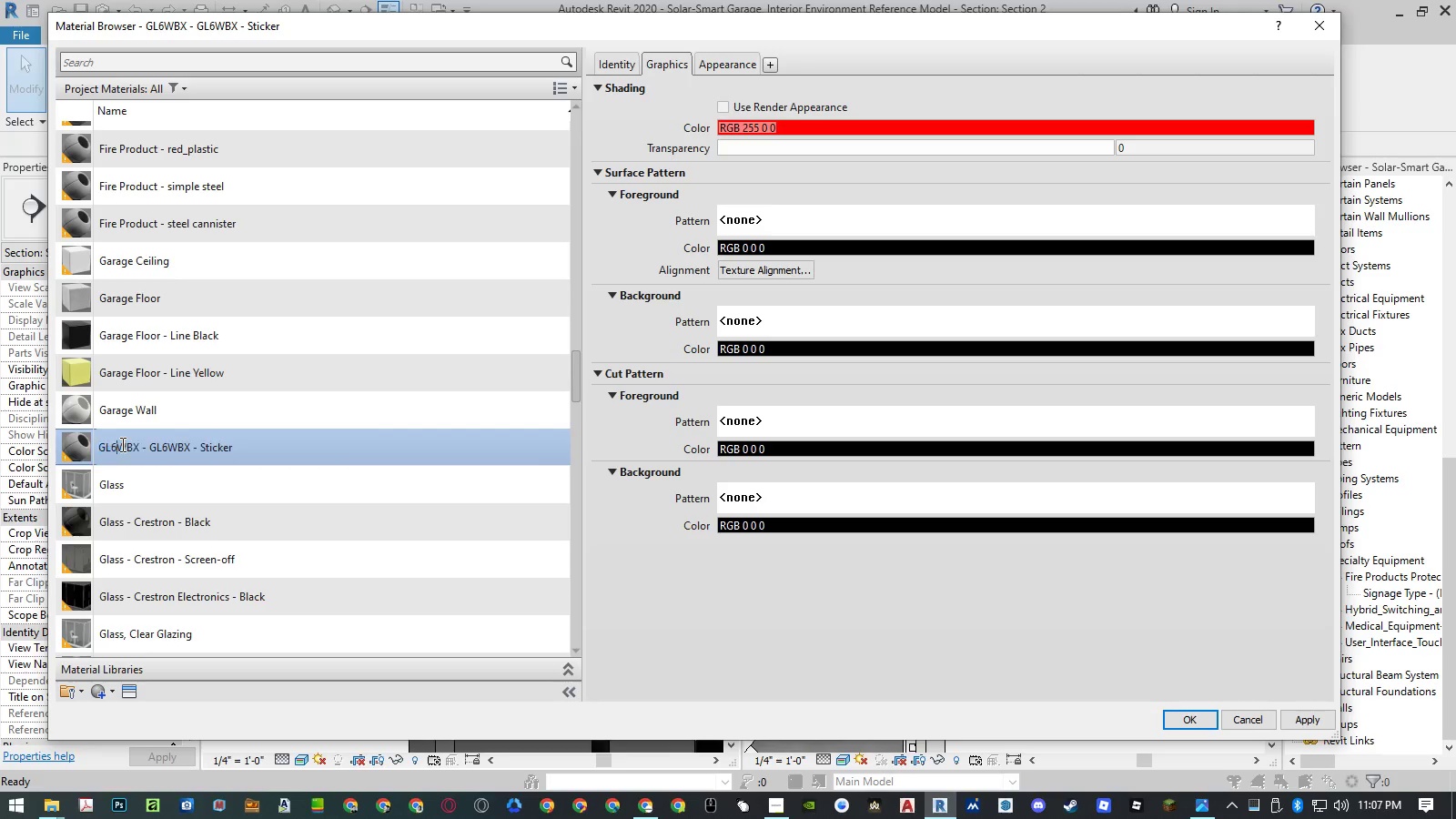 
left_click_drag(start_coordinate=[121, 444], to_coordinate=[189, 448])
 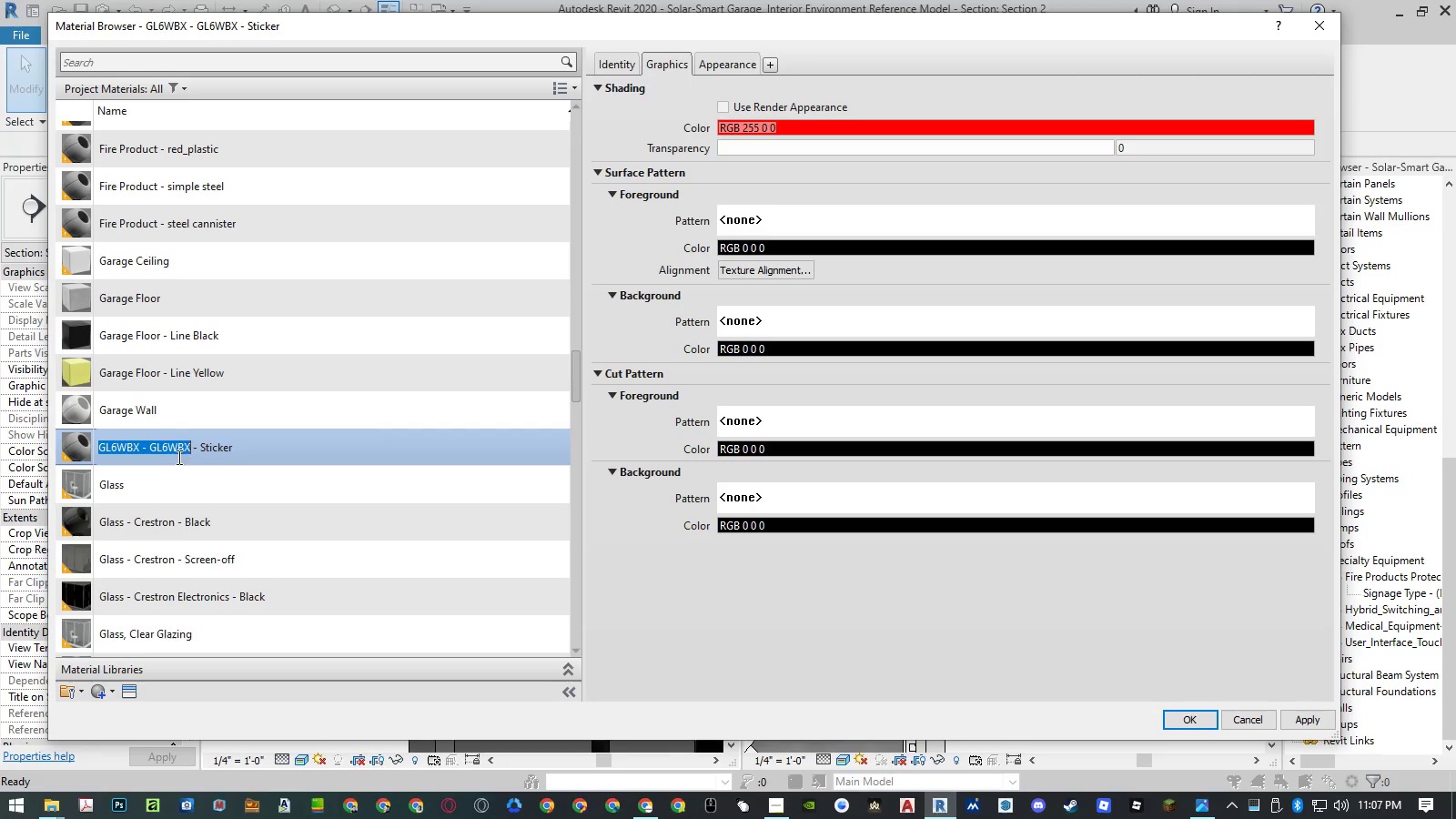 
key(Control+ControlLeft)
 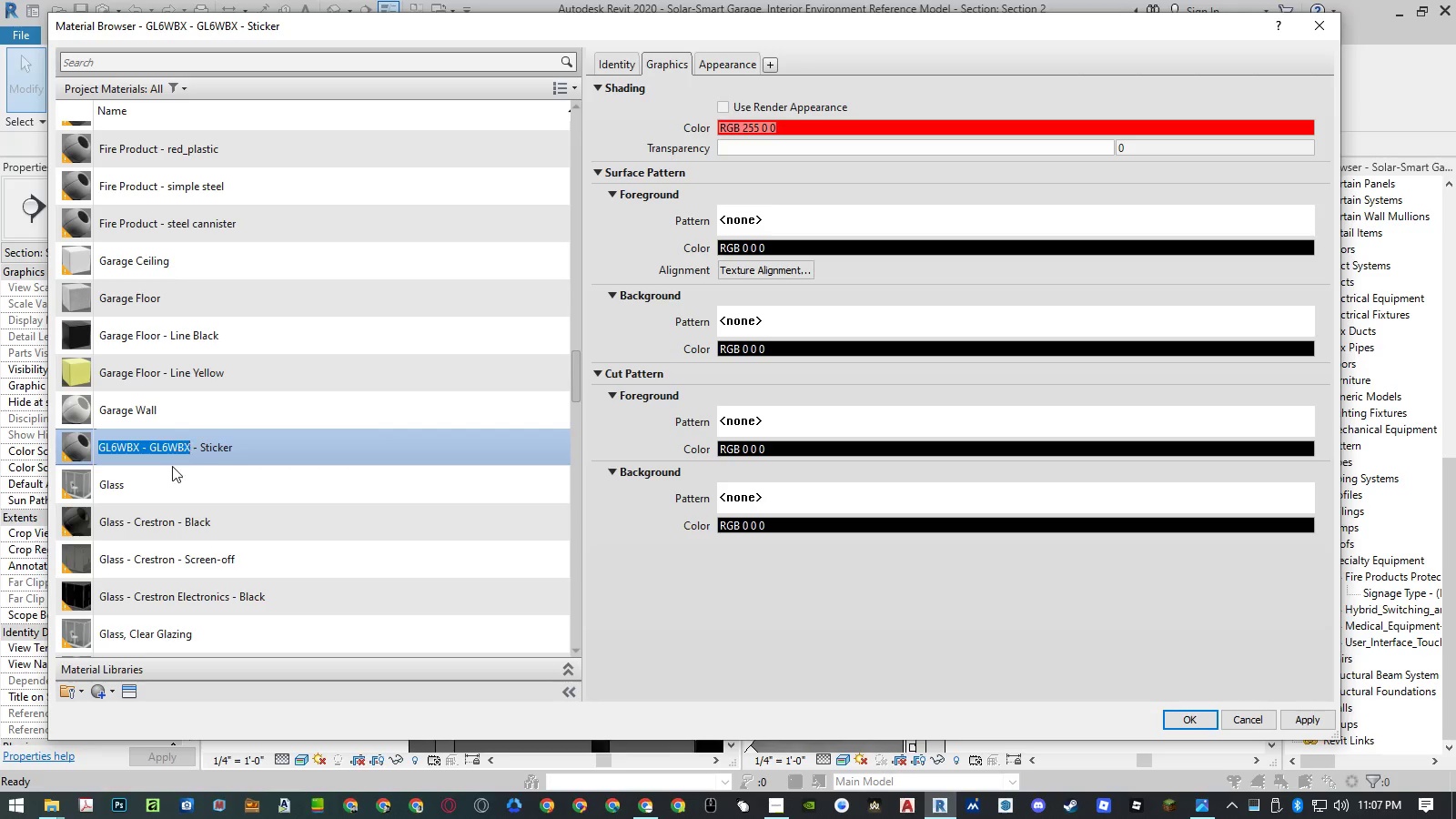 
key(Control+V)
 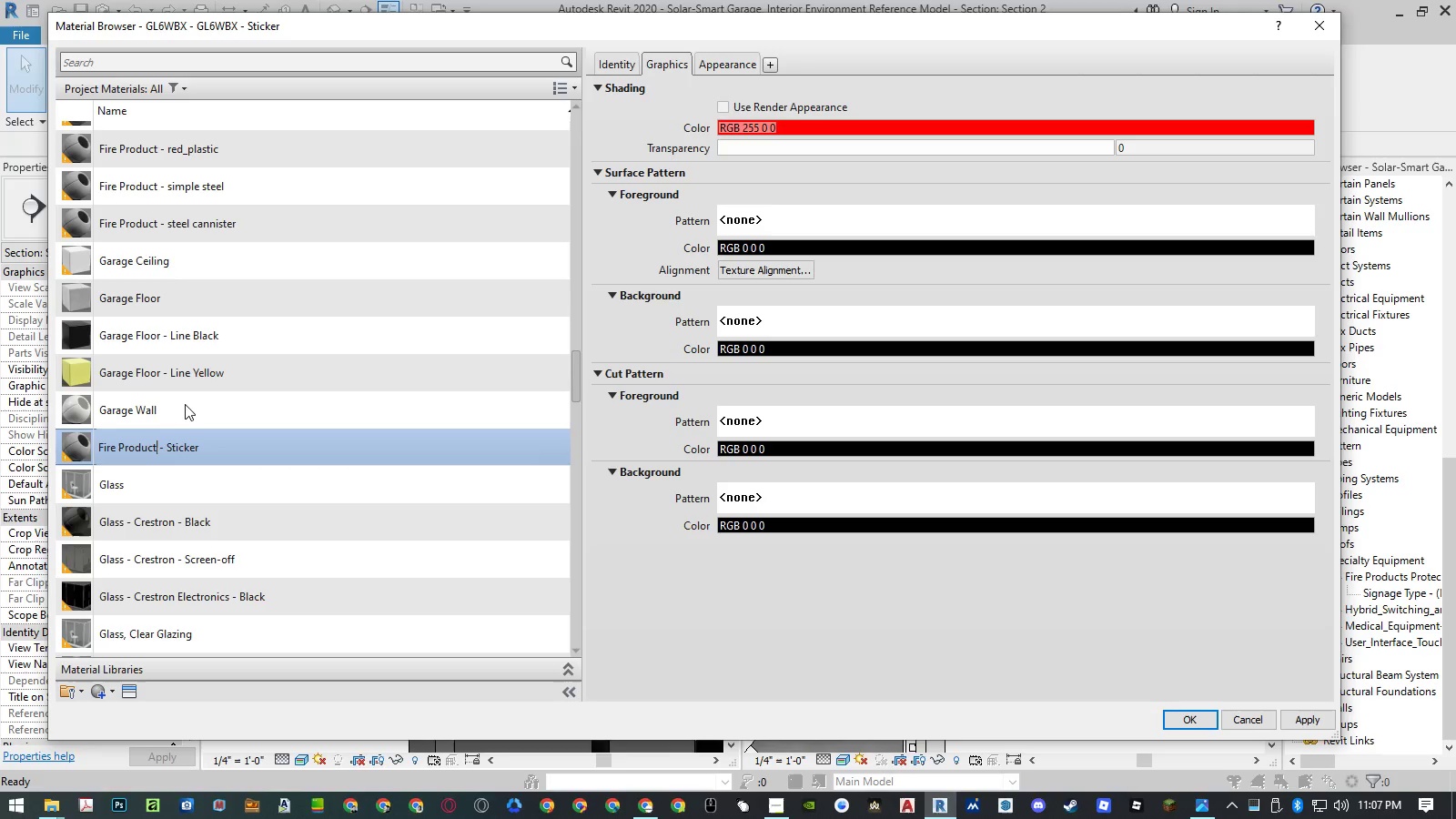 
left_click([187, 397])
 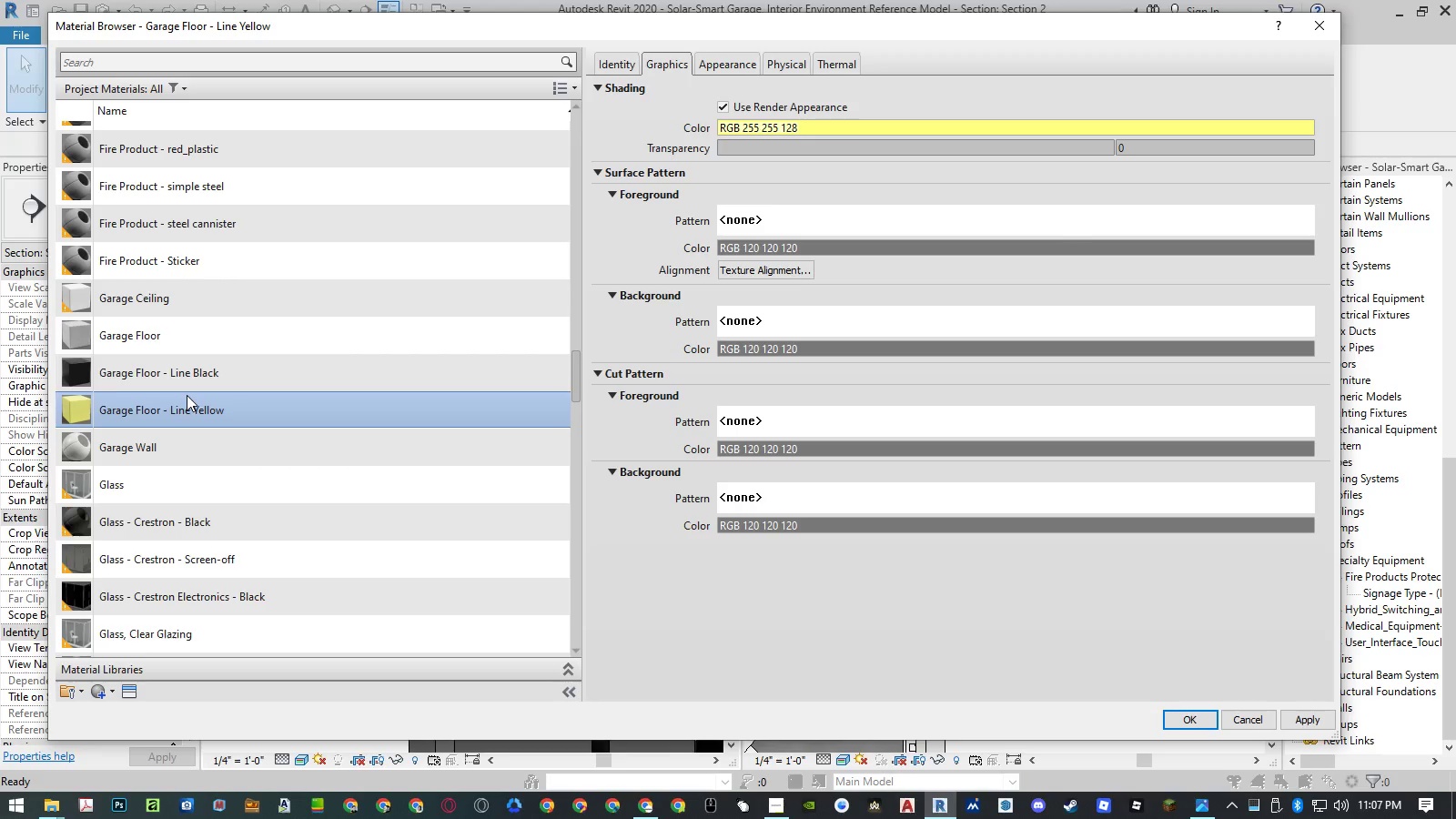 
key(F)
 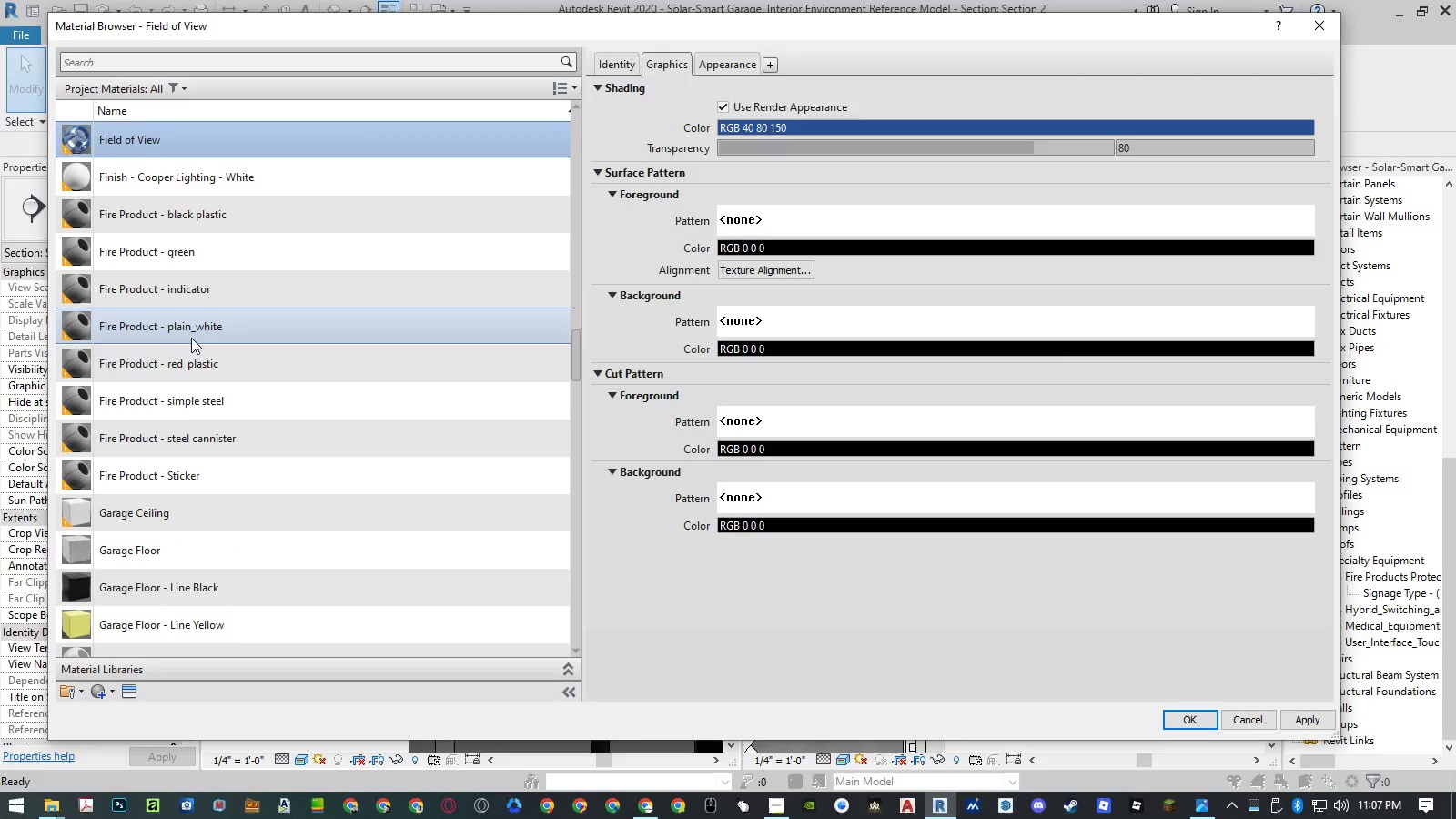 
scroll: coordinate [191, 332], scroll_direction: up, amount: 4.0
 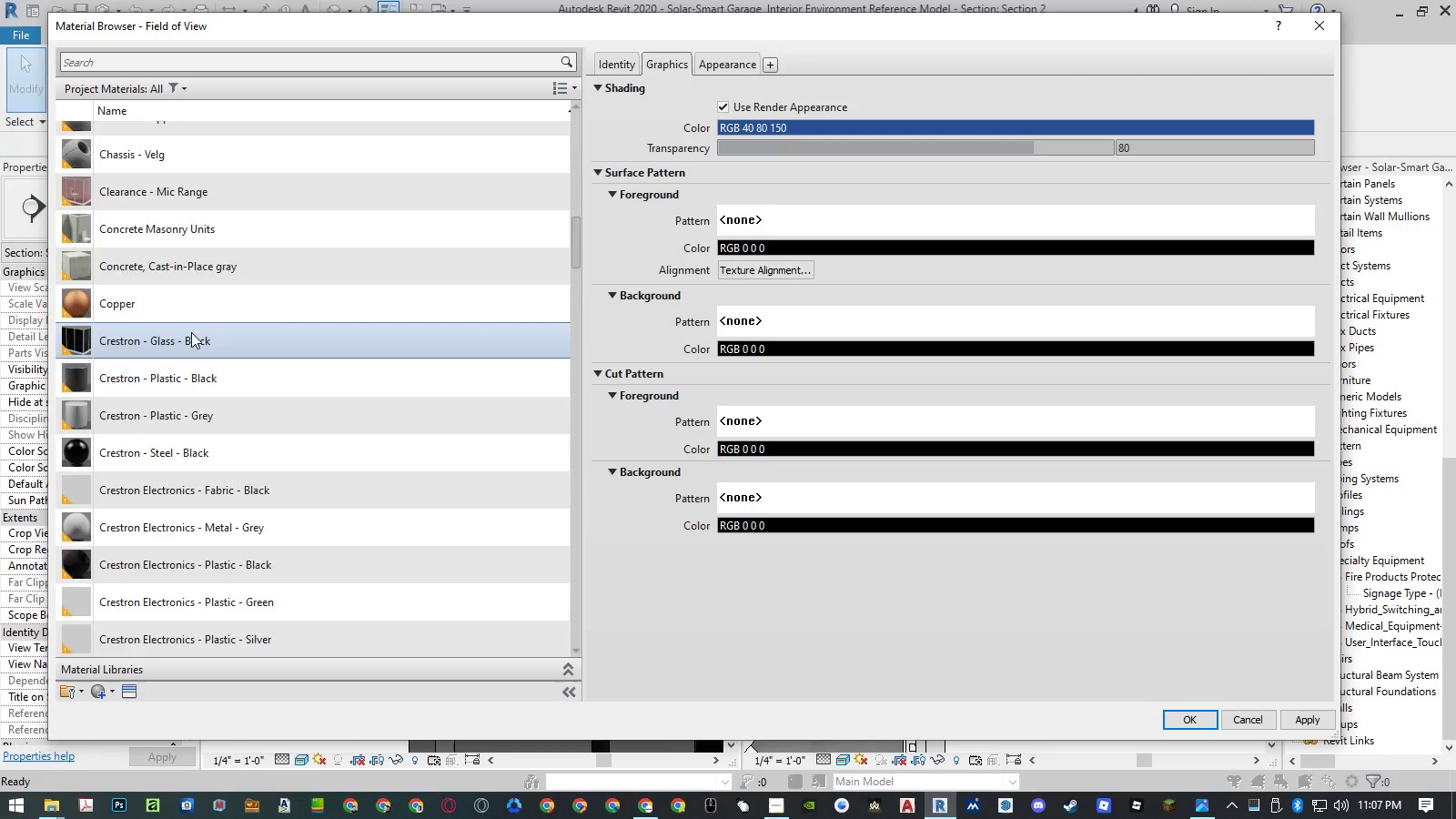 
scroll: coordinate [191, 332], scroll_direction: down, amount: 15.0
 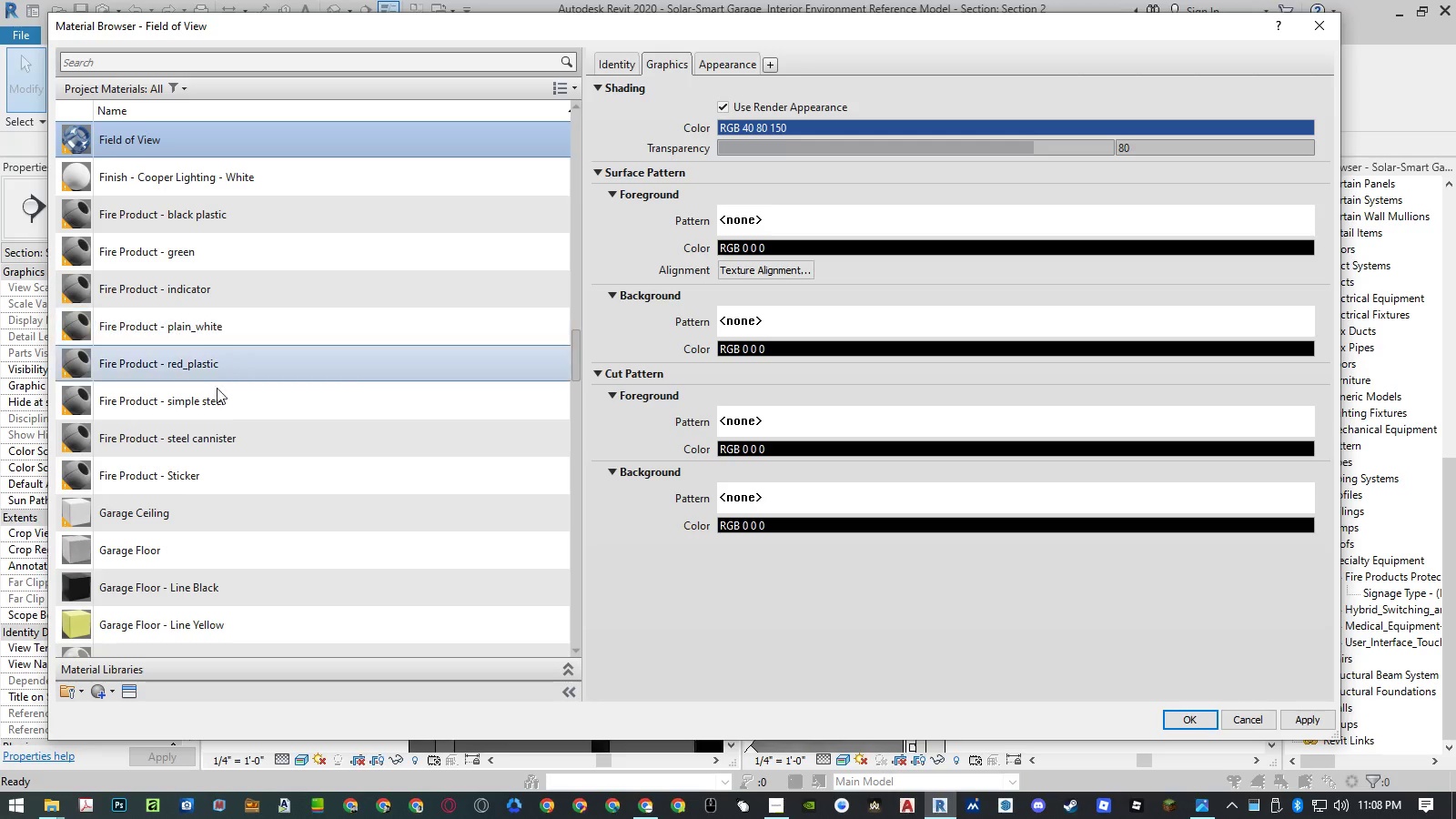 
left_click([207, 463])
 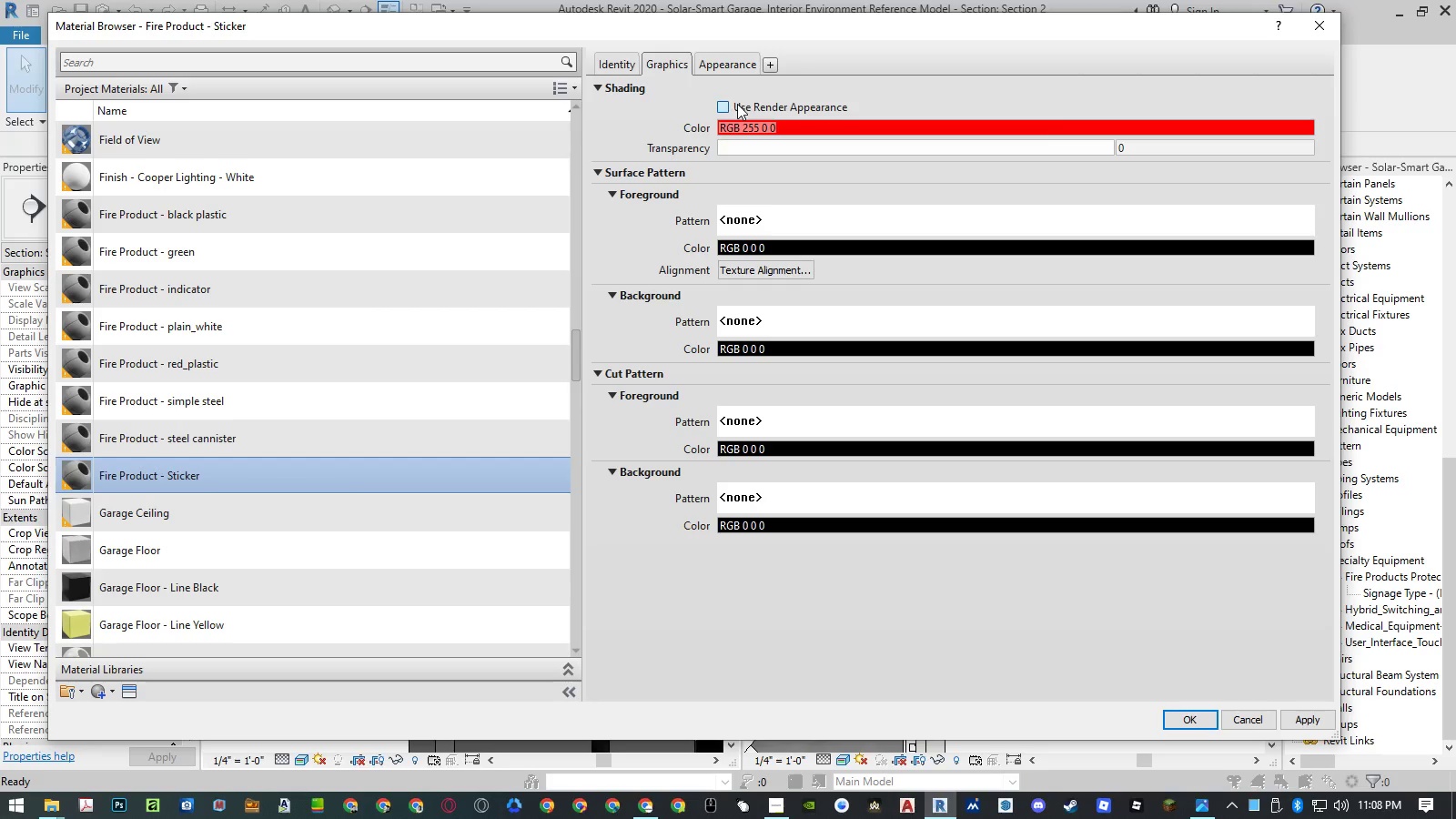 
left_click([734, 65])
 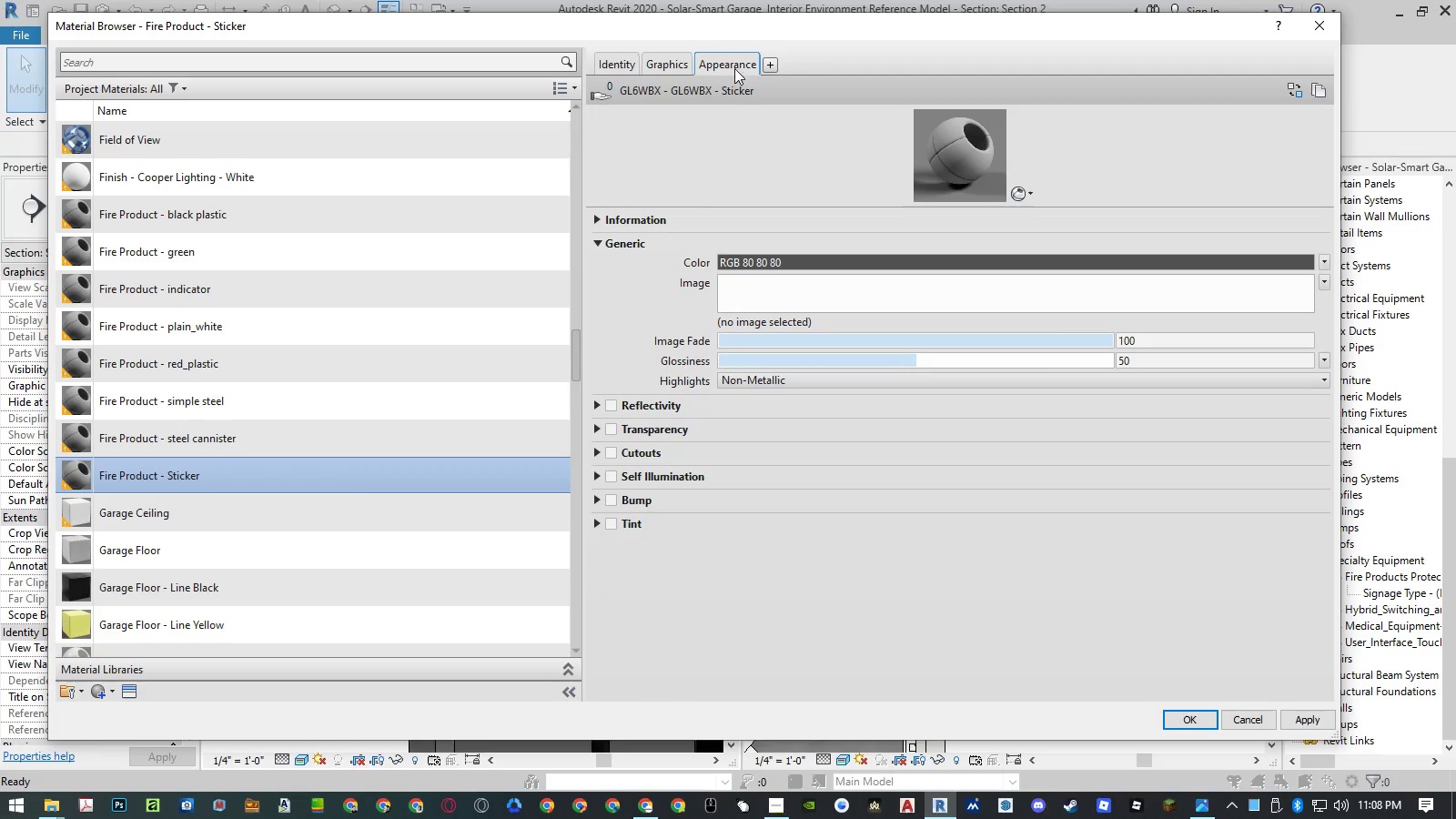 
mouse_move([753, 176])
 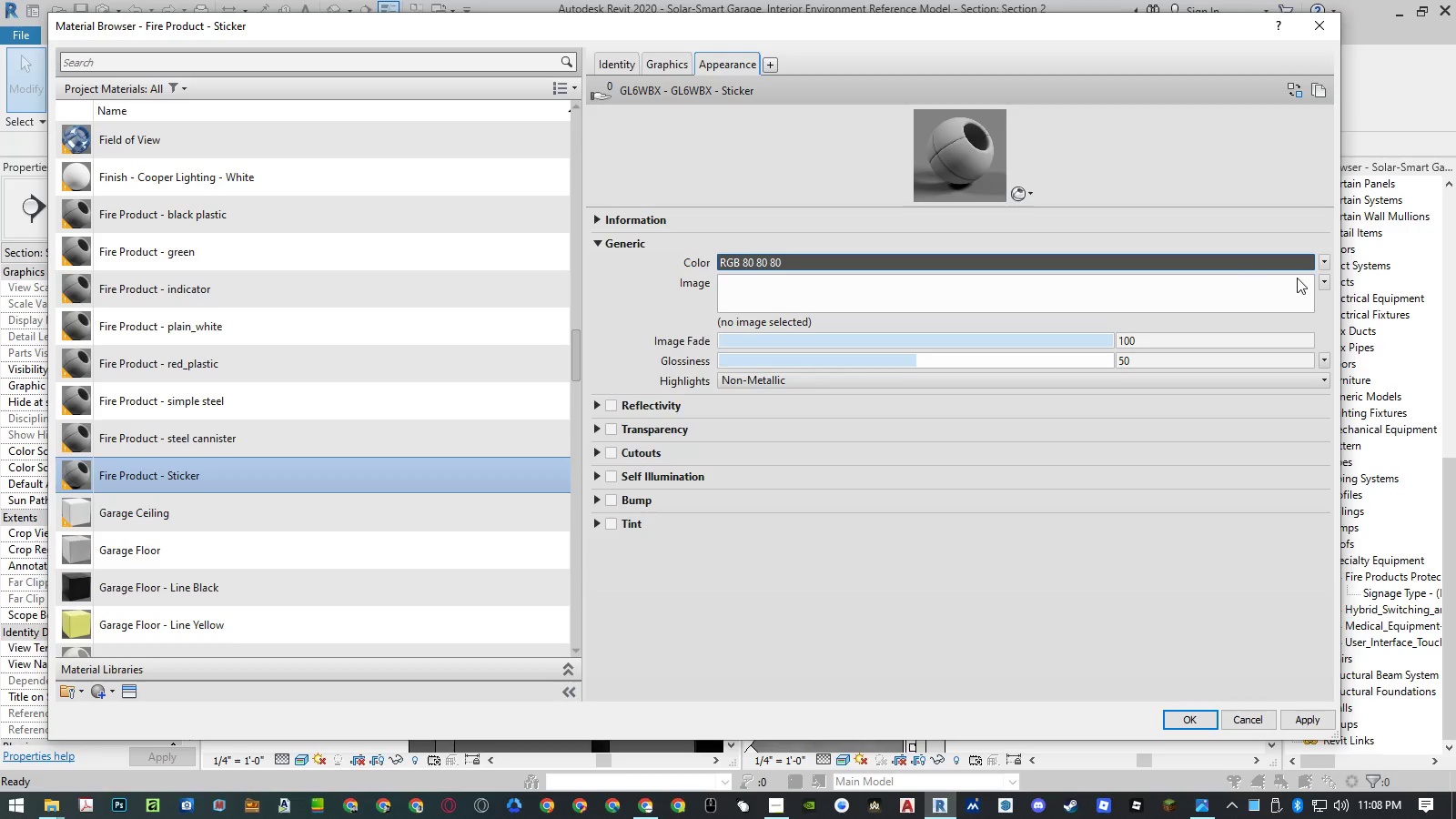 
left_click([1324, 282])
 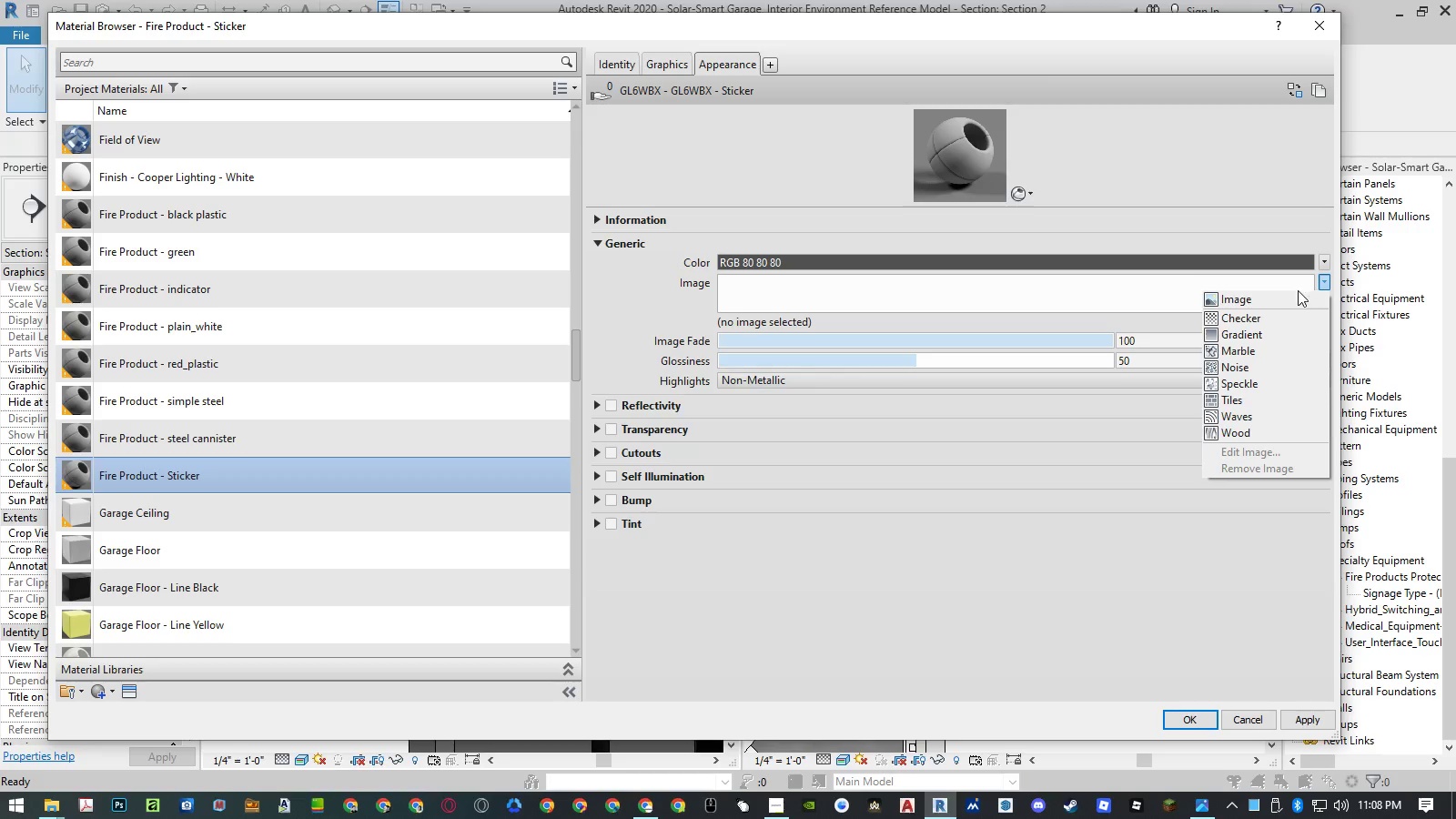 
left_click([1004, 296])
 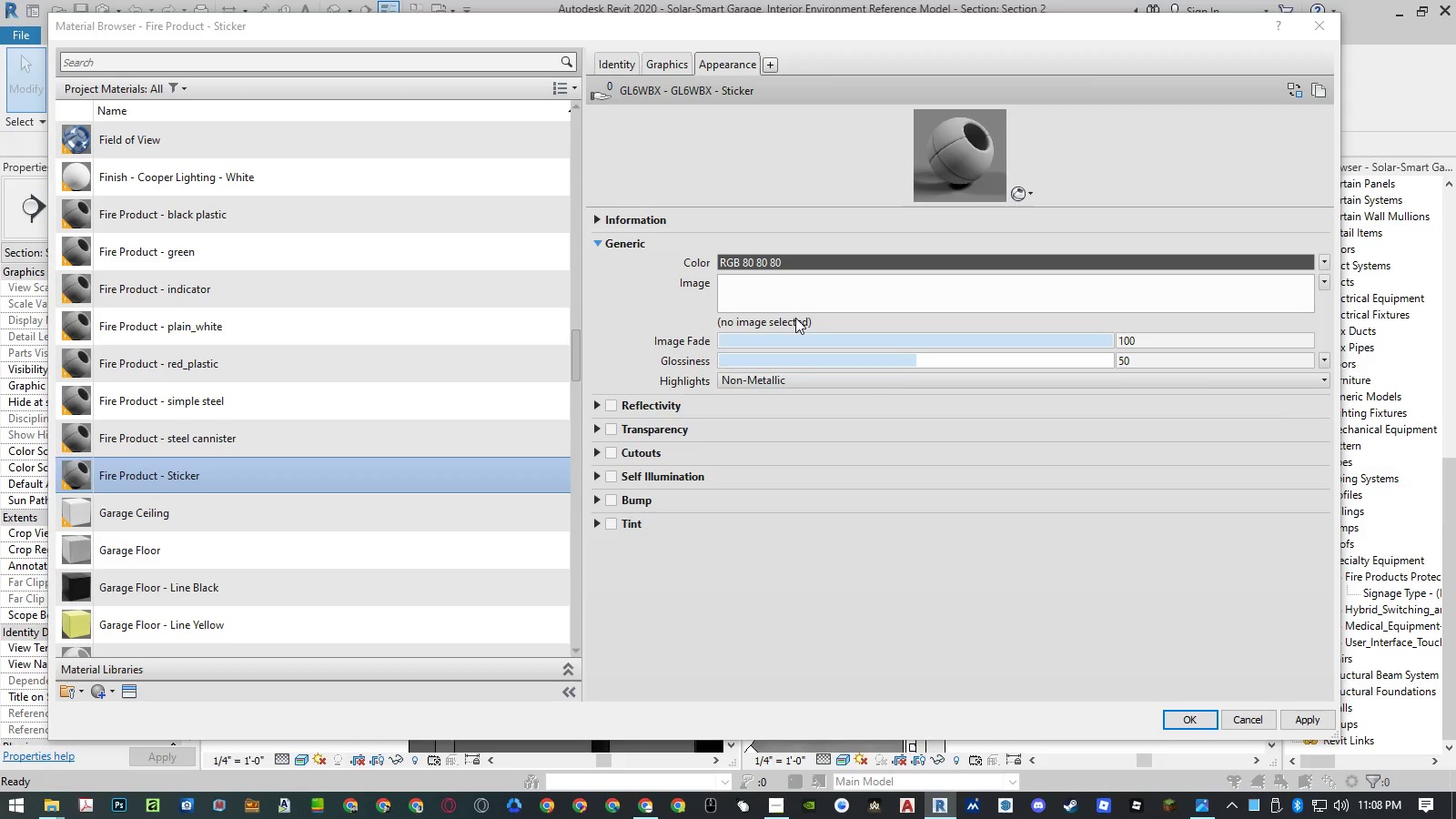 
left_click_drag(start_coordinate=[795, 318], to_coordinate=[1086, 705])
 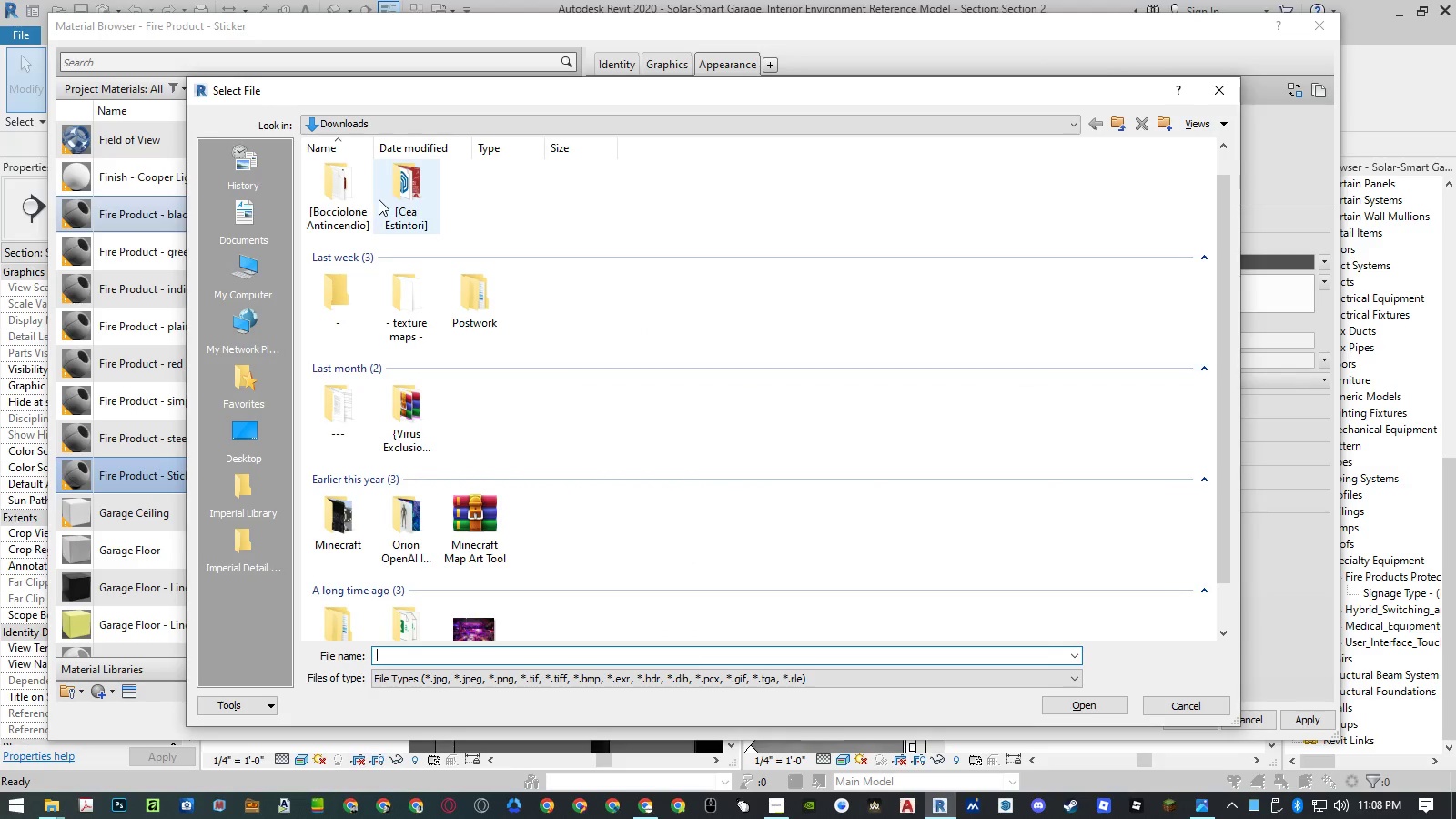 
double_click([414, 194])
 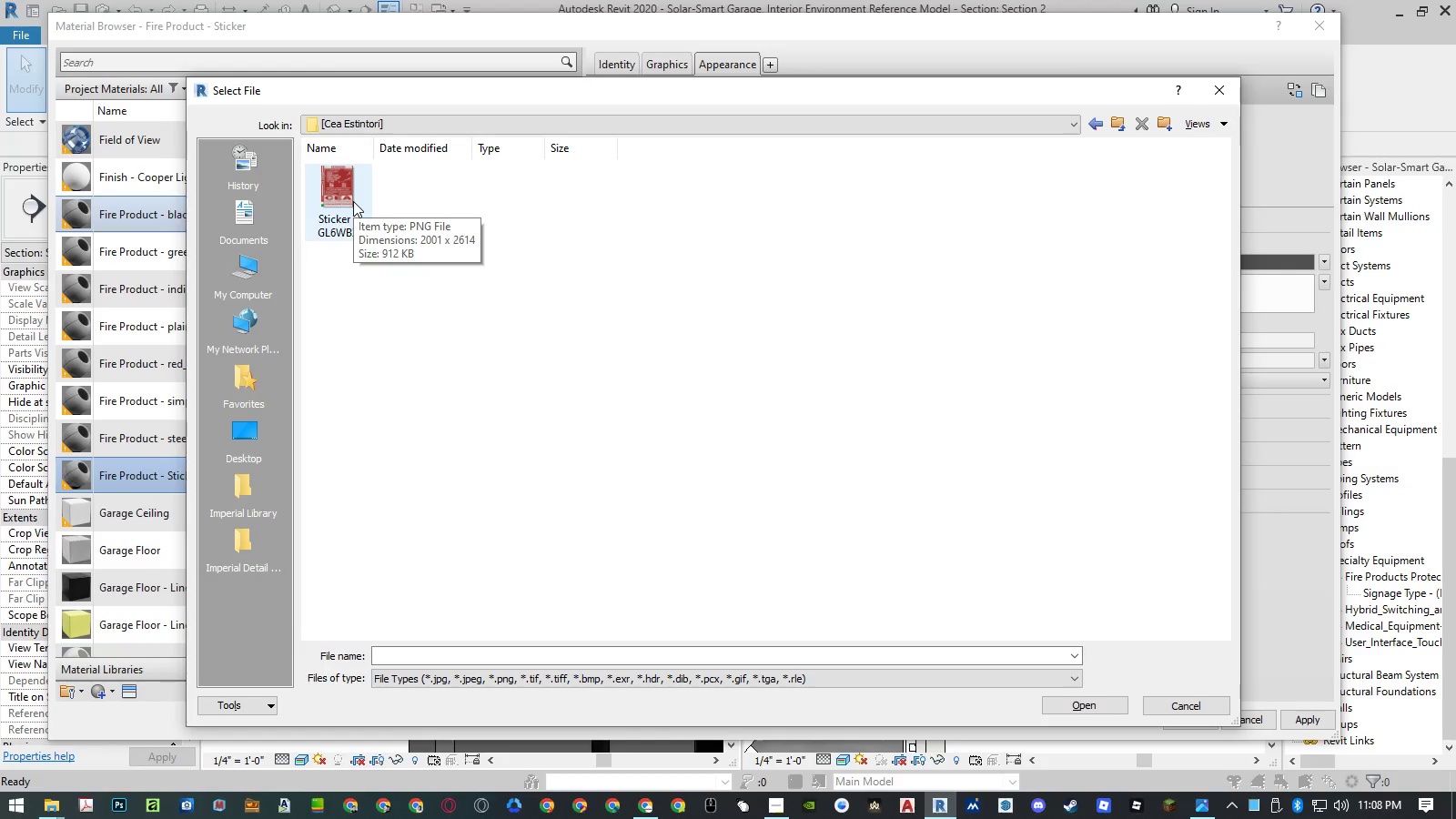 
wait(8.47)
 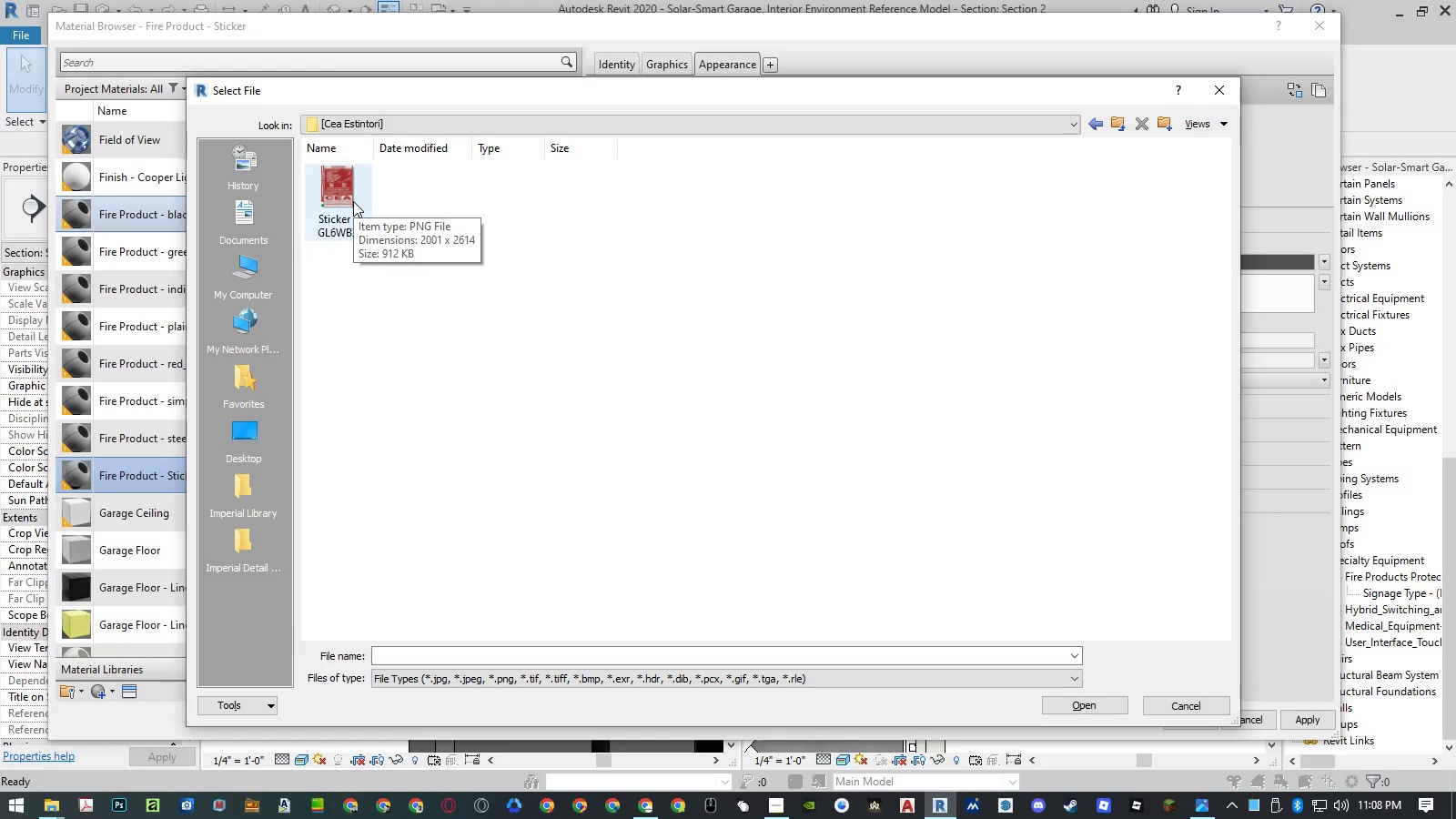 
double_click([353, 201])
 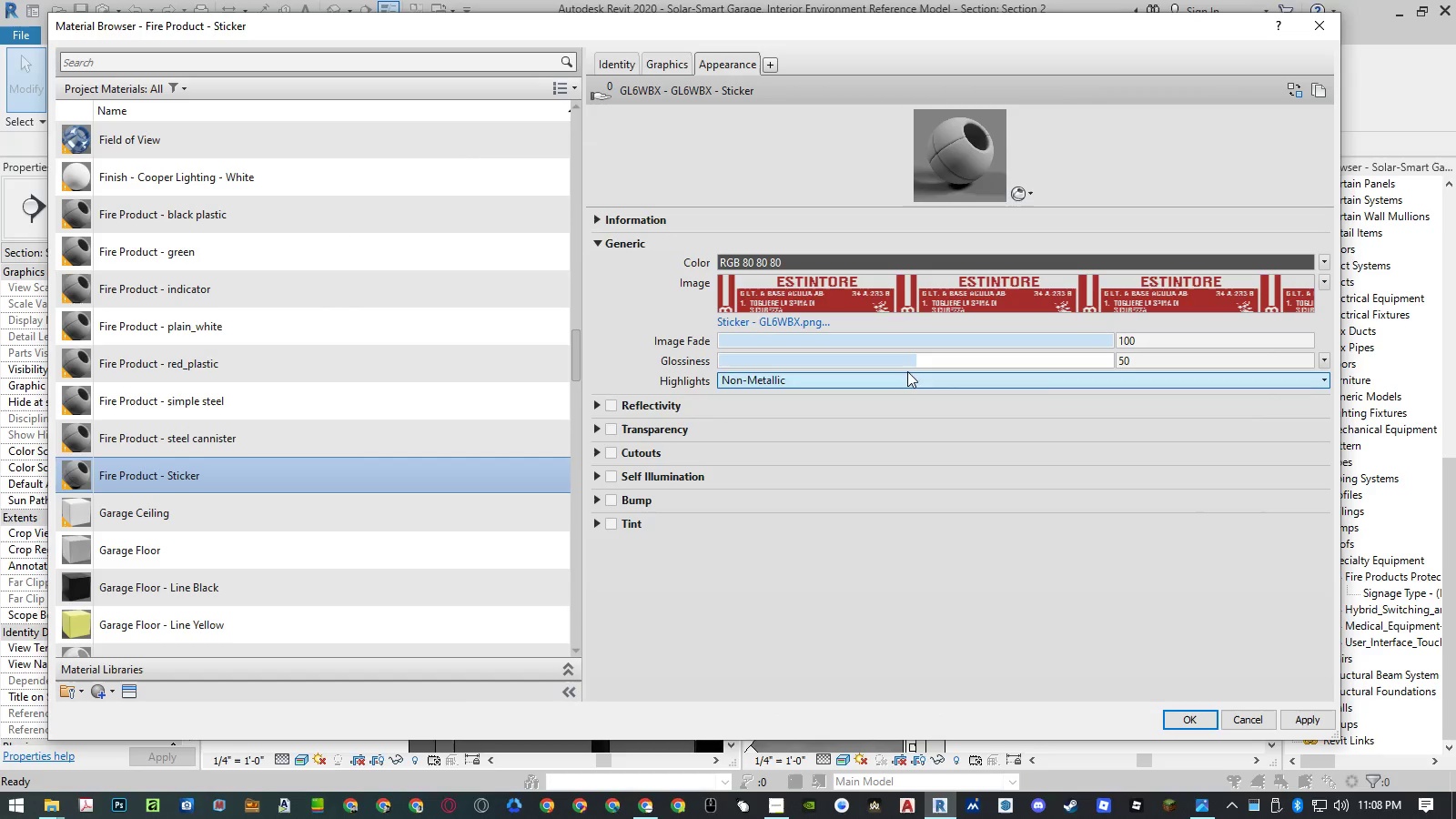 
left_click([816, 293])
 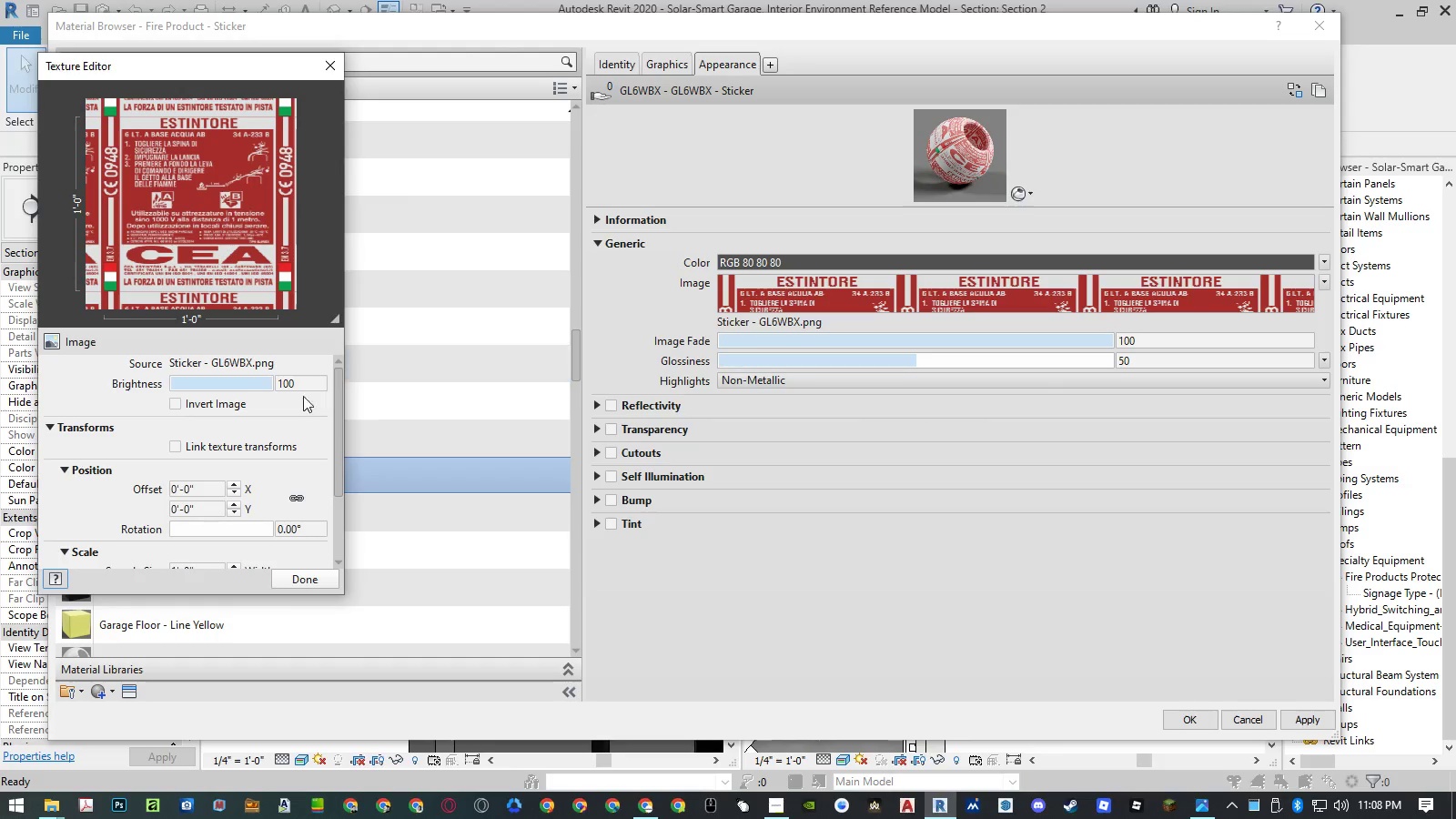 
scroll: coordinate [143, 426], scroll_direction: down, amount: 4.0
 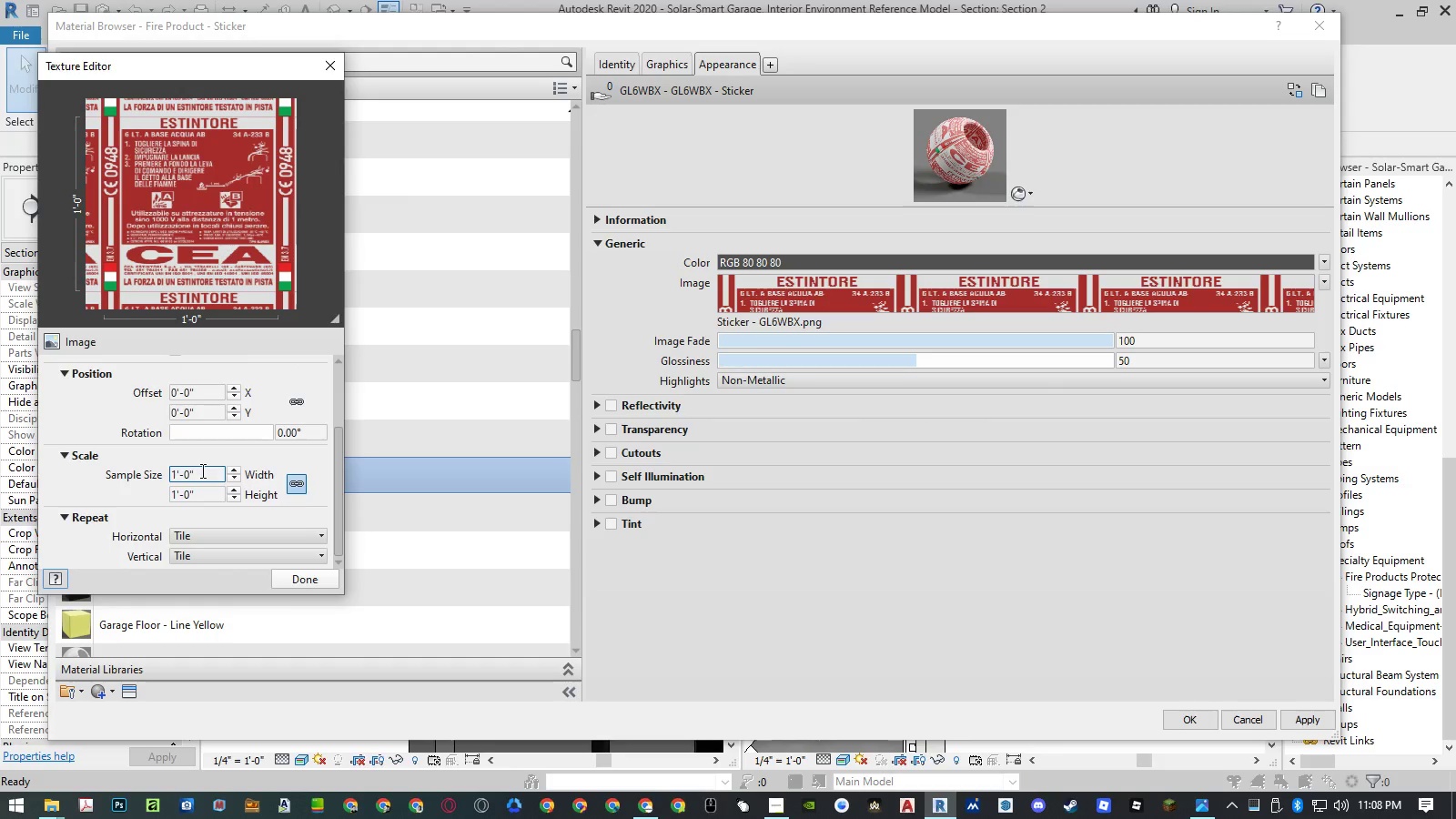 
left_click([287, 483])
 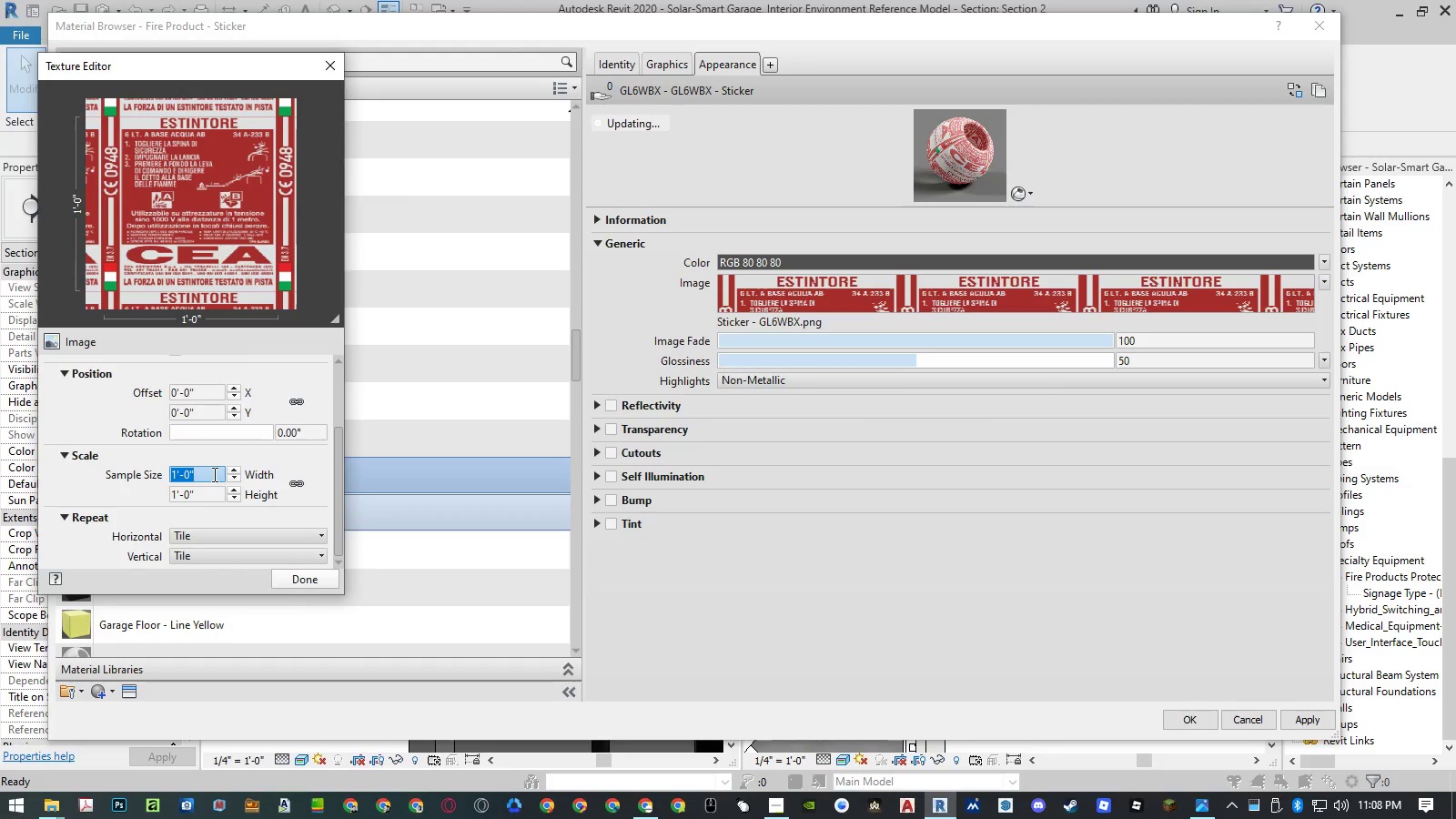 
key(Numpad2)
 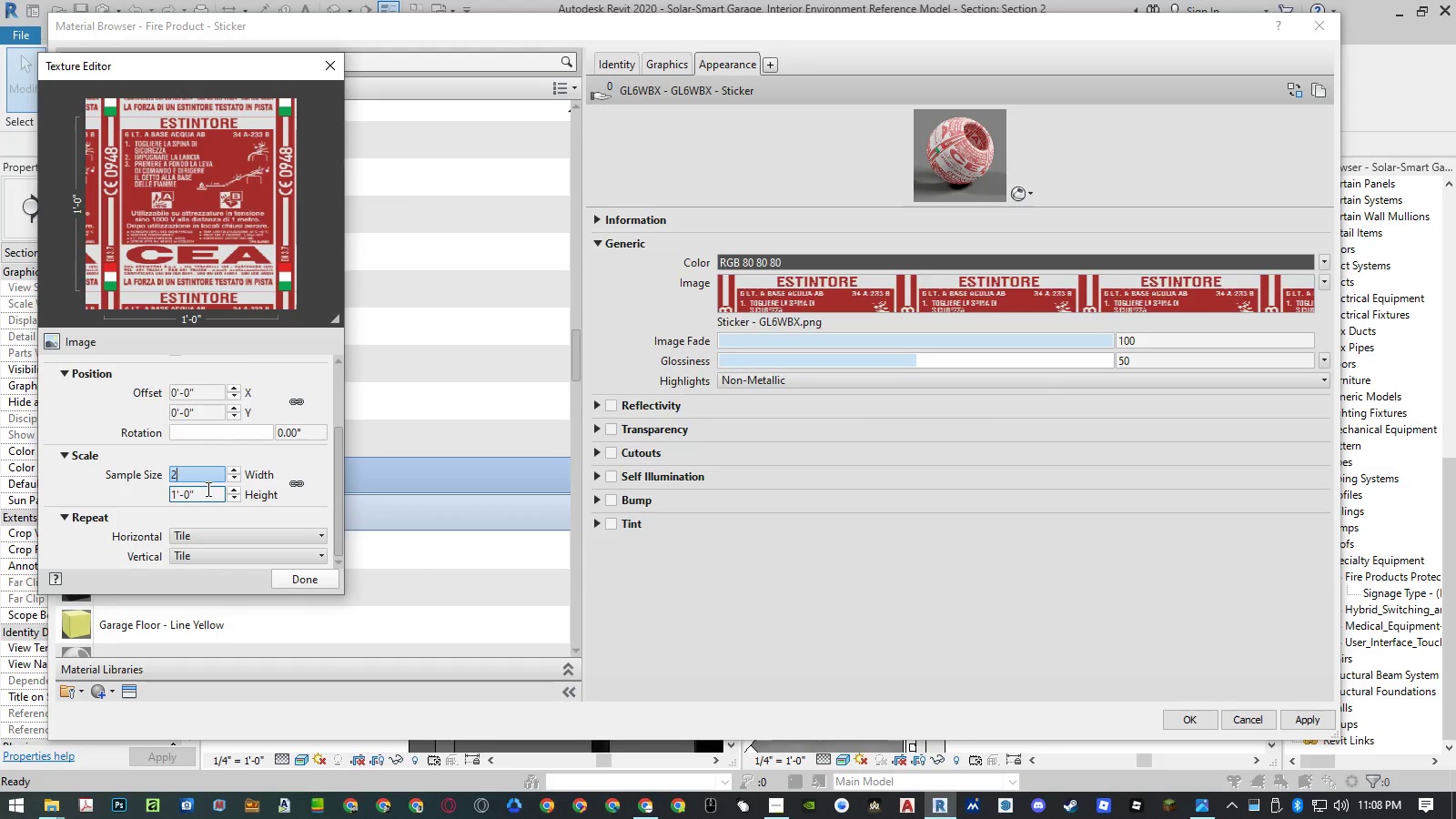 
left_click([207, 489])
 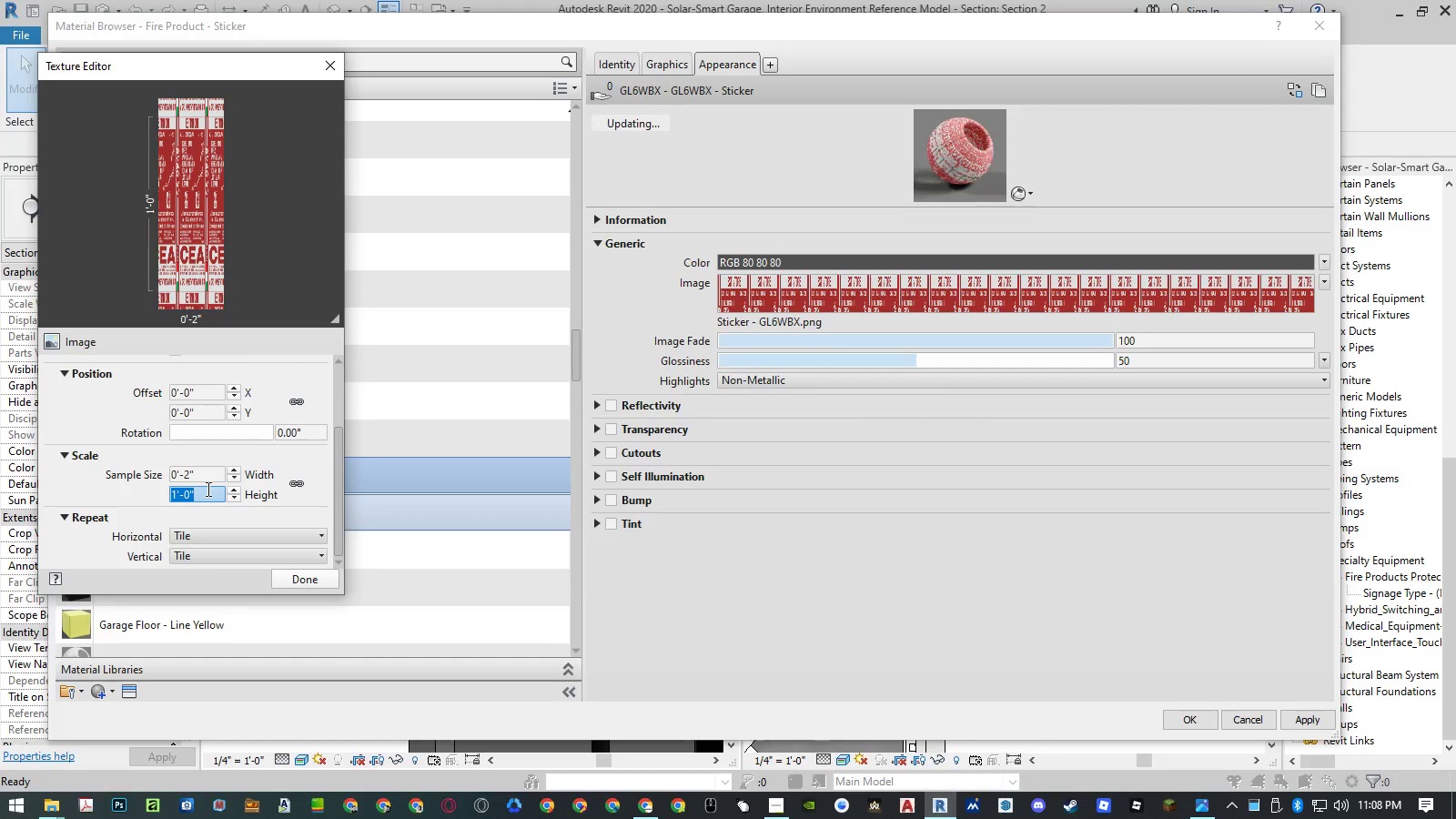 
key(Numpad2)
 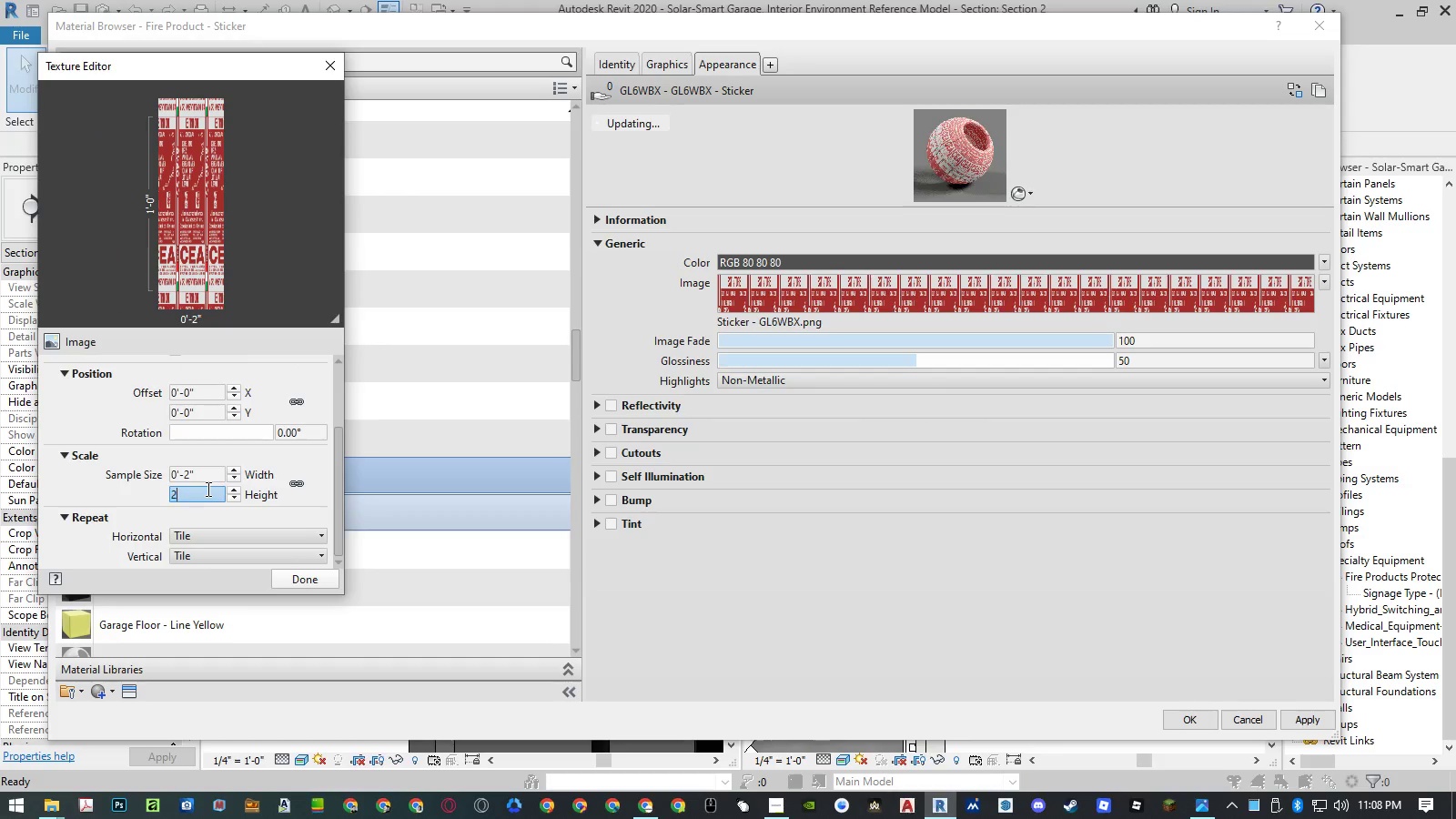 
key(NumpadDecimal)
 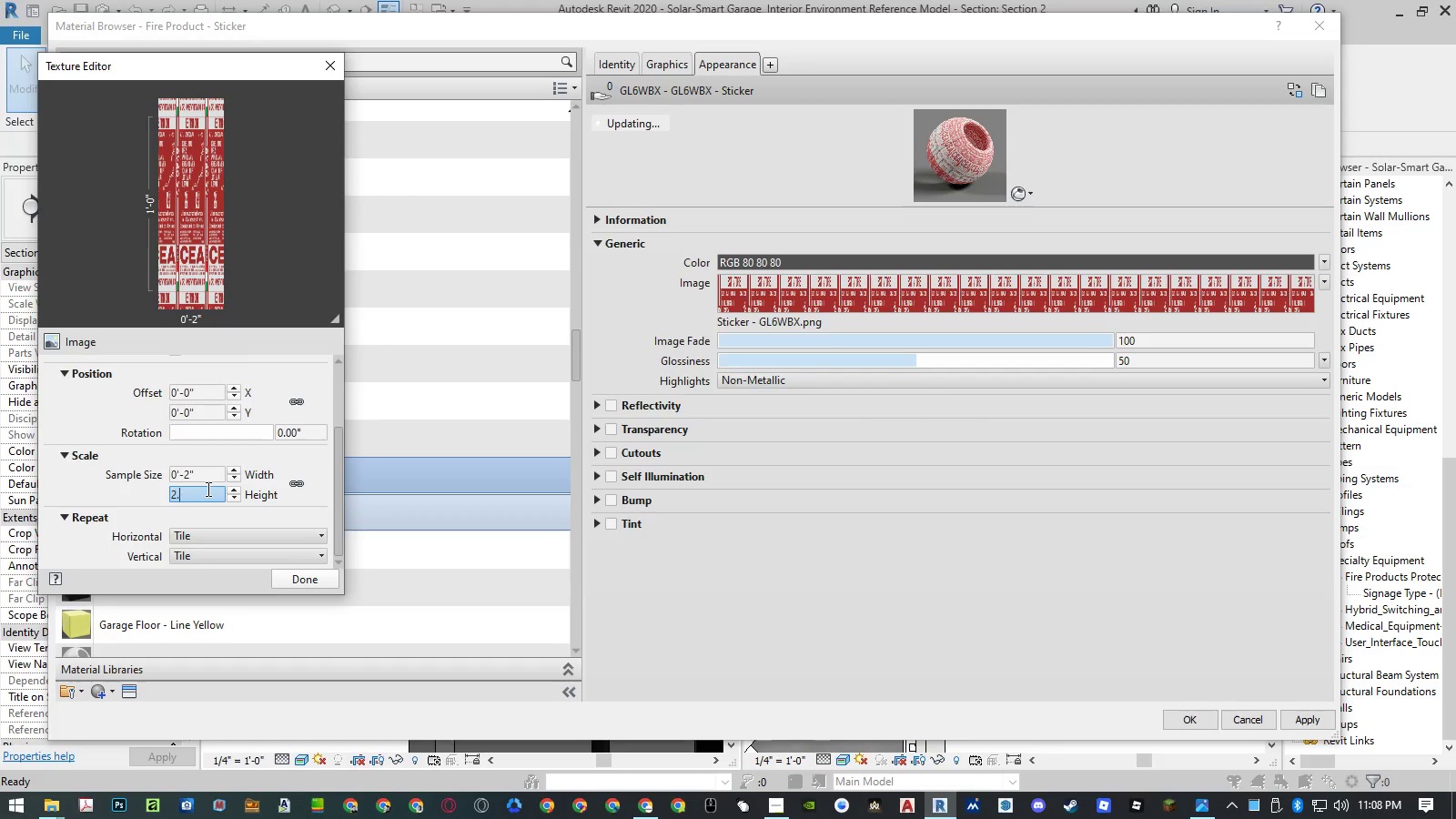 
key(Numpad6)
 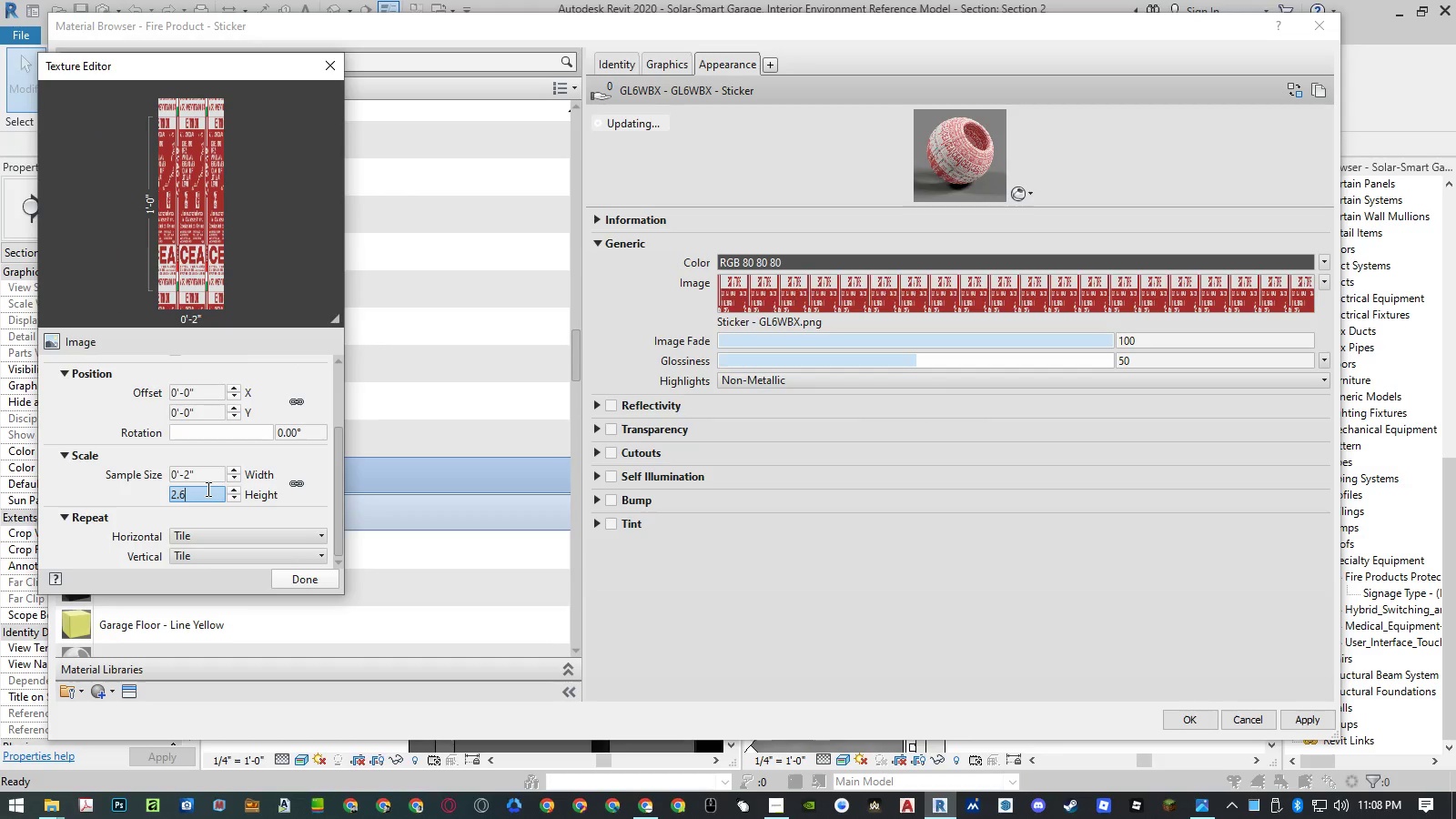 
key(NumpadEnter)
 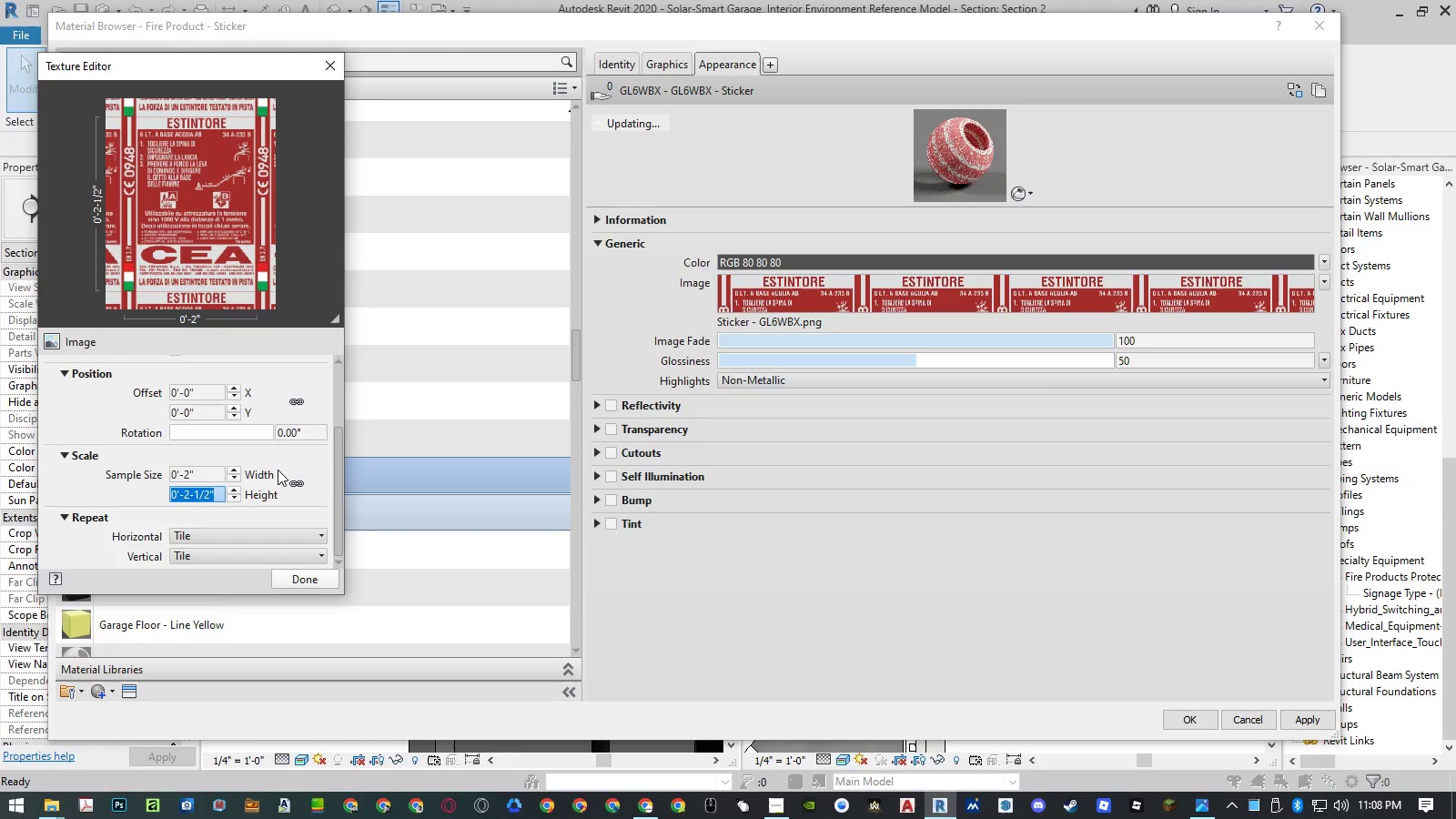 
left_click([296, 480])
 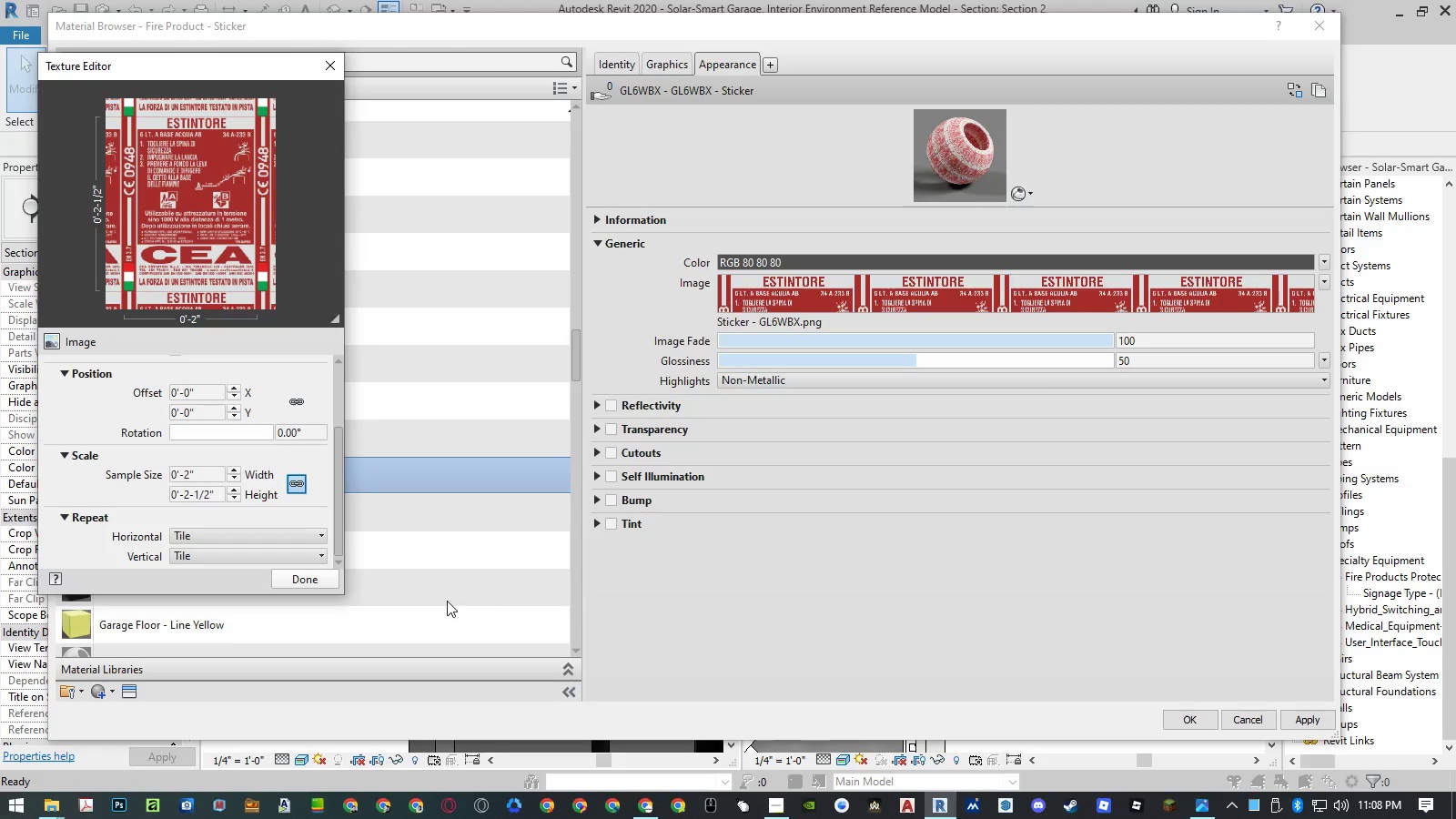 
left_click([316, 581])
 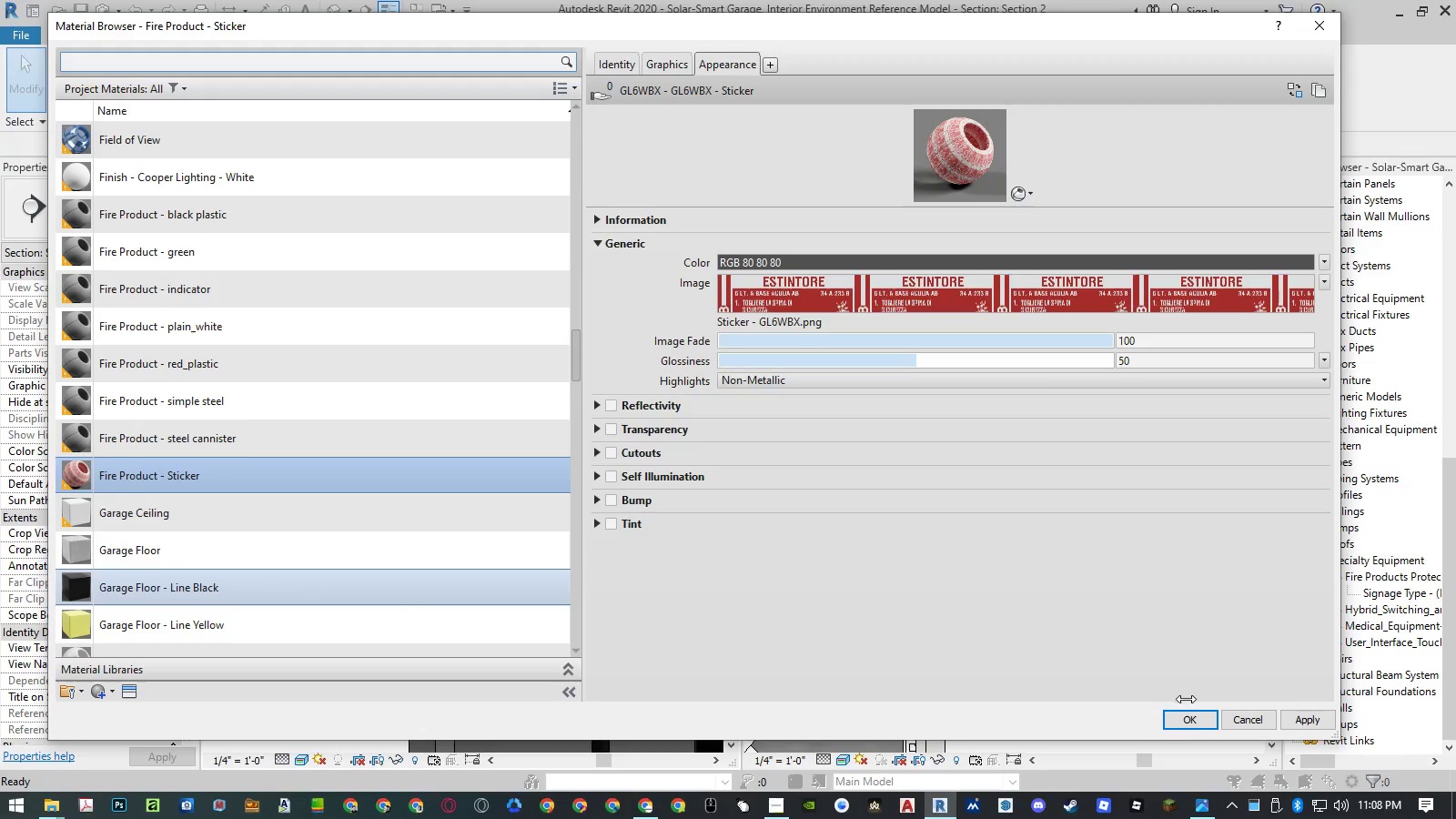 
left_click([1187, 721])
 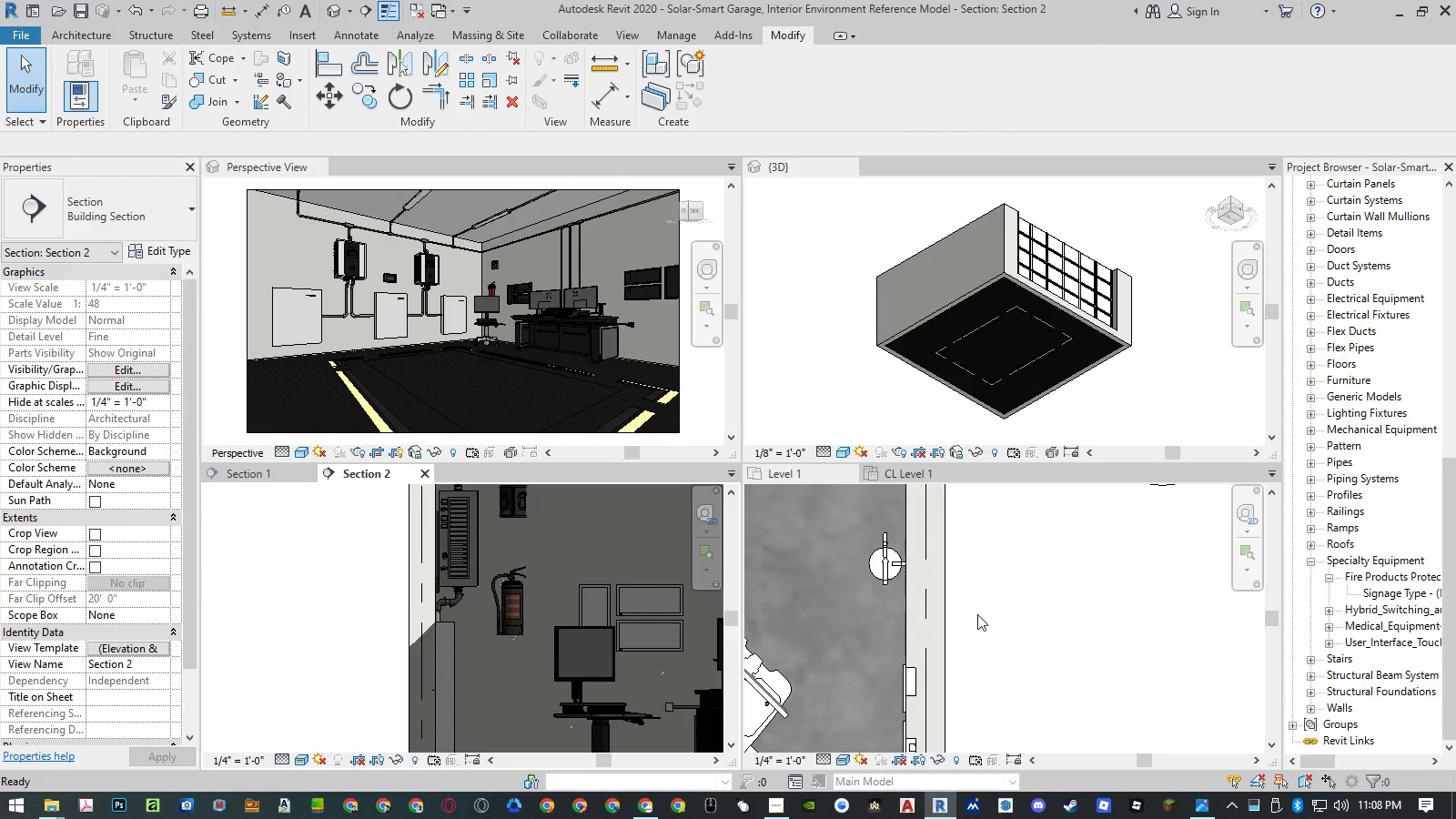 
scroll: coordinate [511, 601], scroll_direction: up, amount: 13.0
 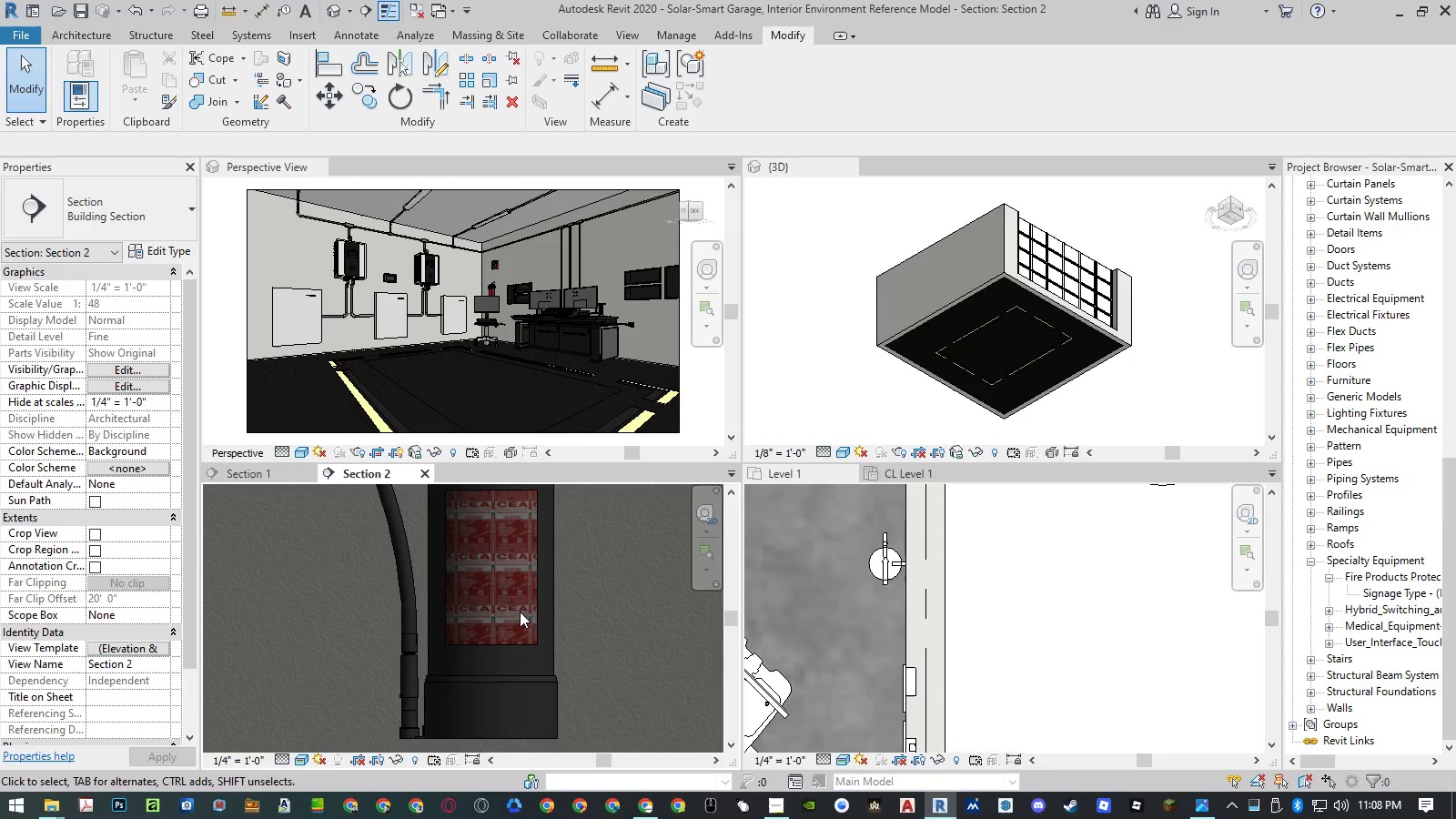 
left_click([597, 622])
 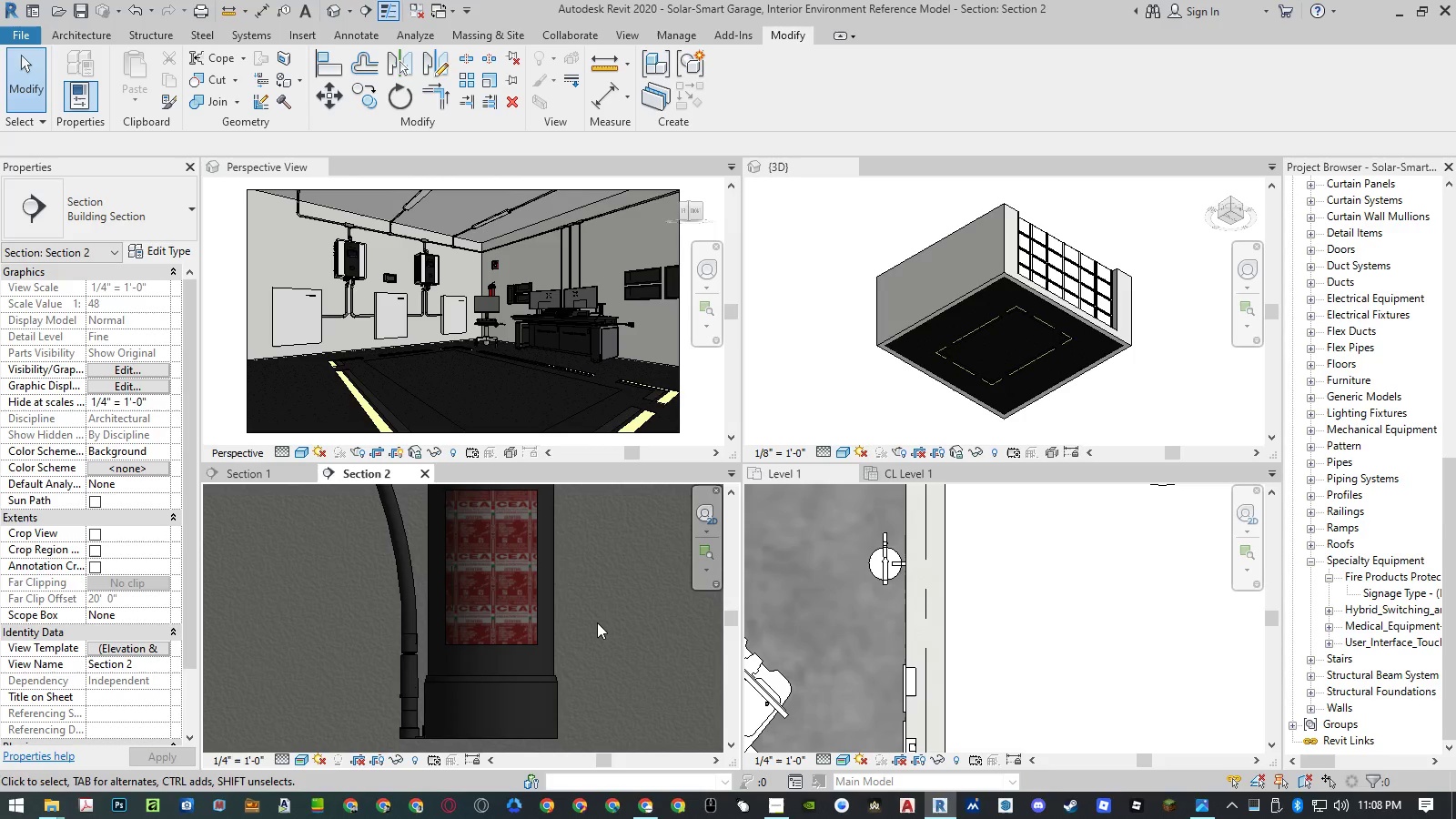 
type(dim)
 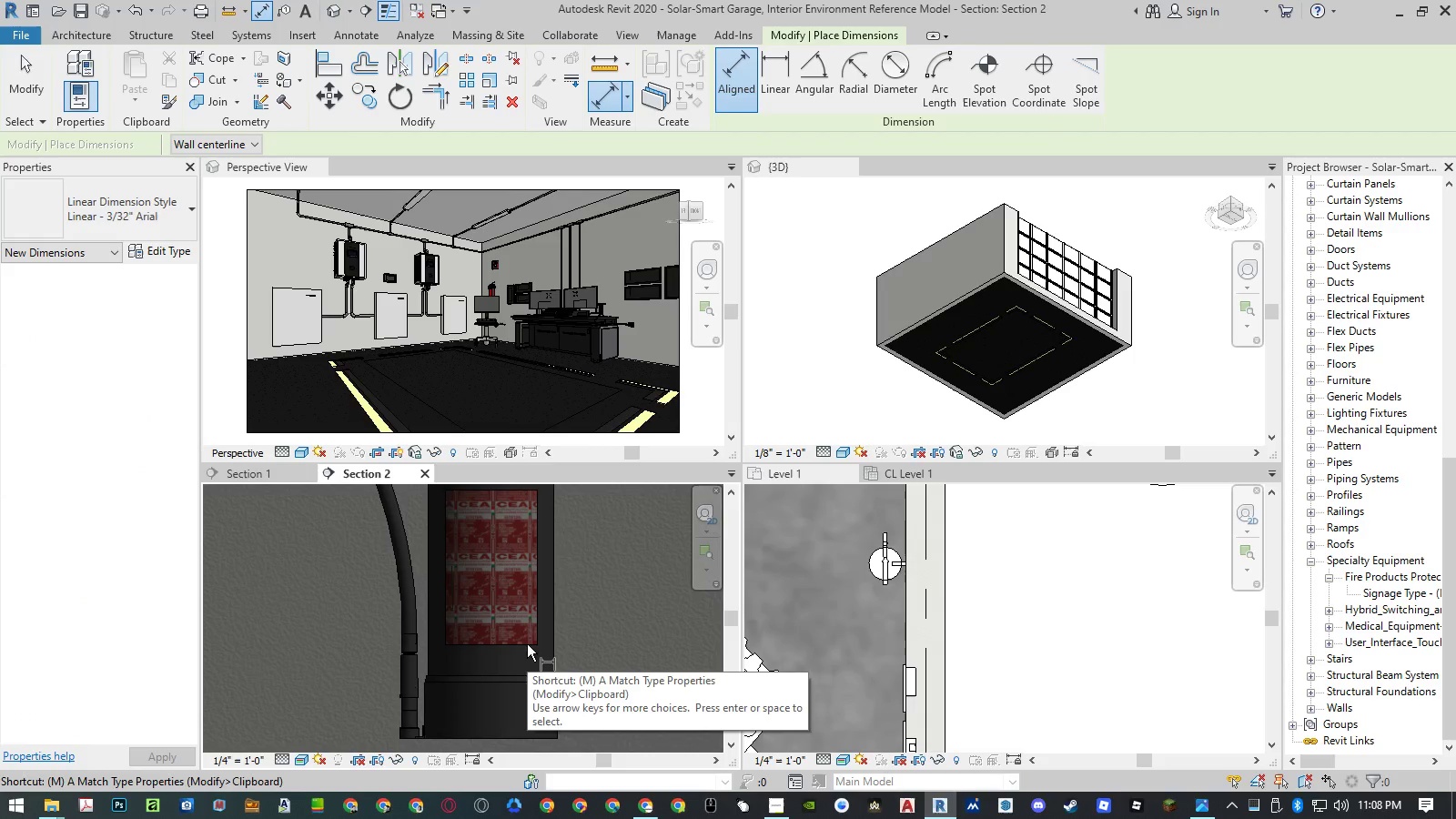 
left_click([527, 644])
 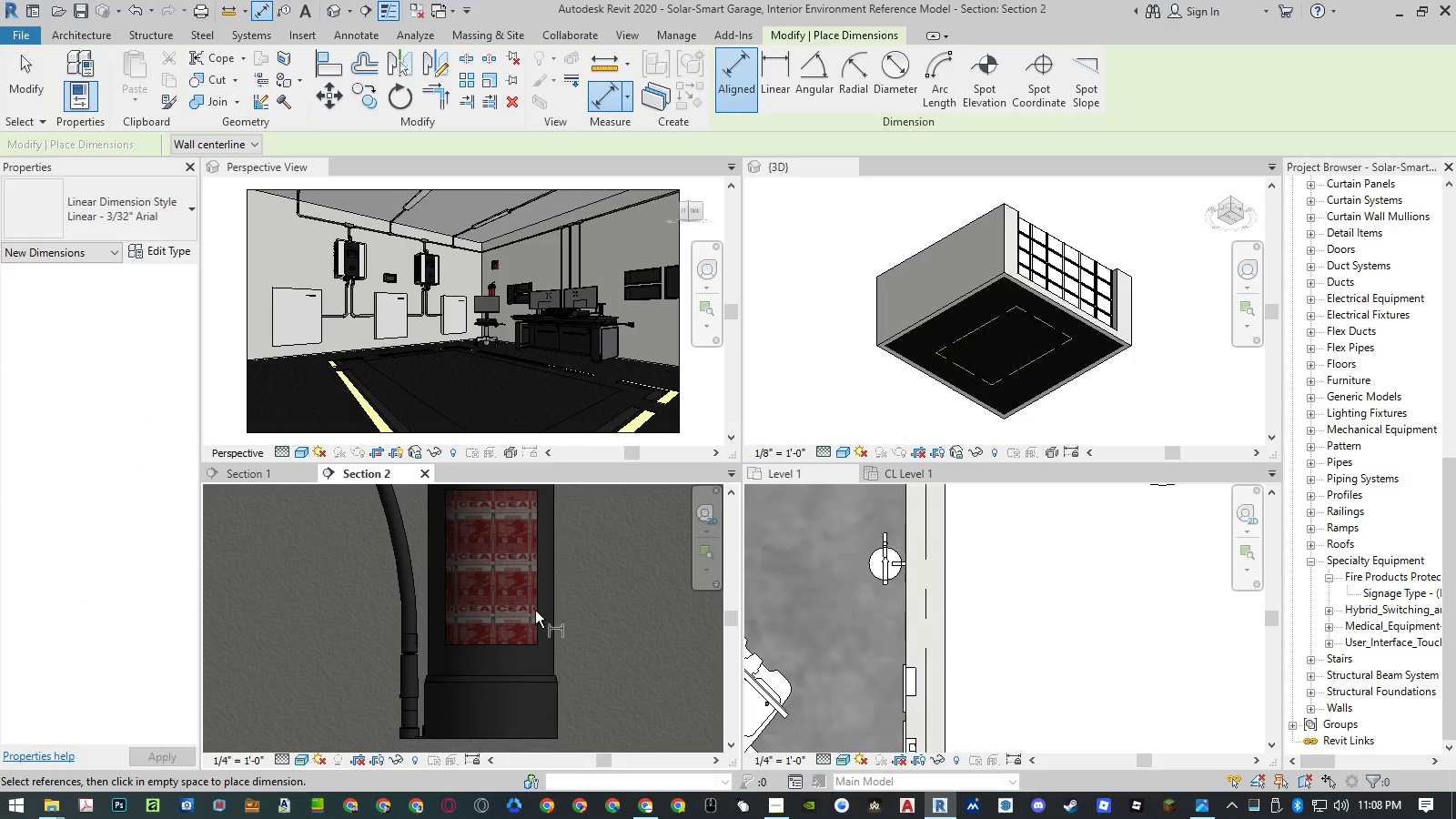 
key(Escape)
 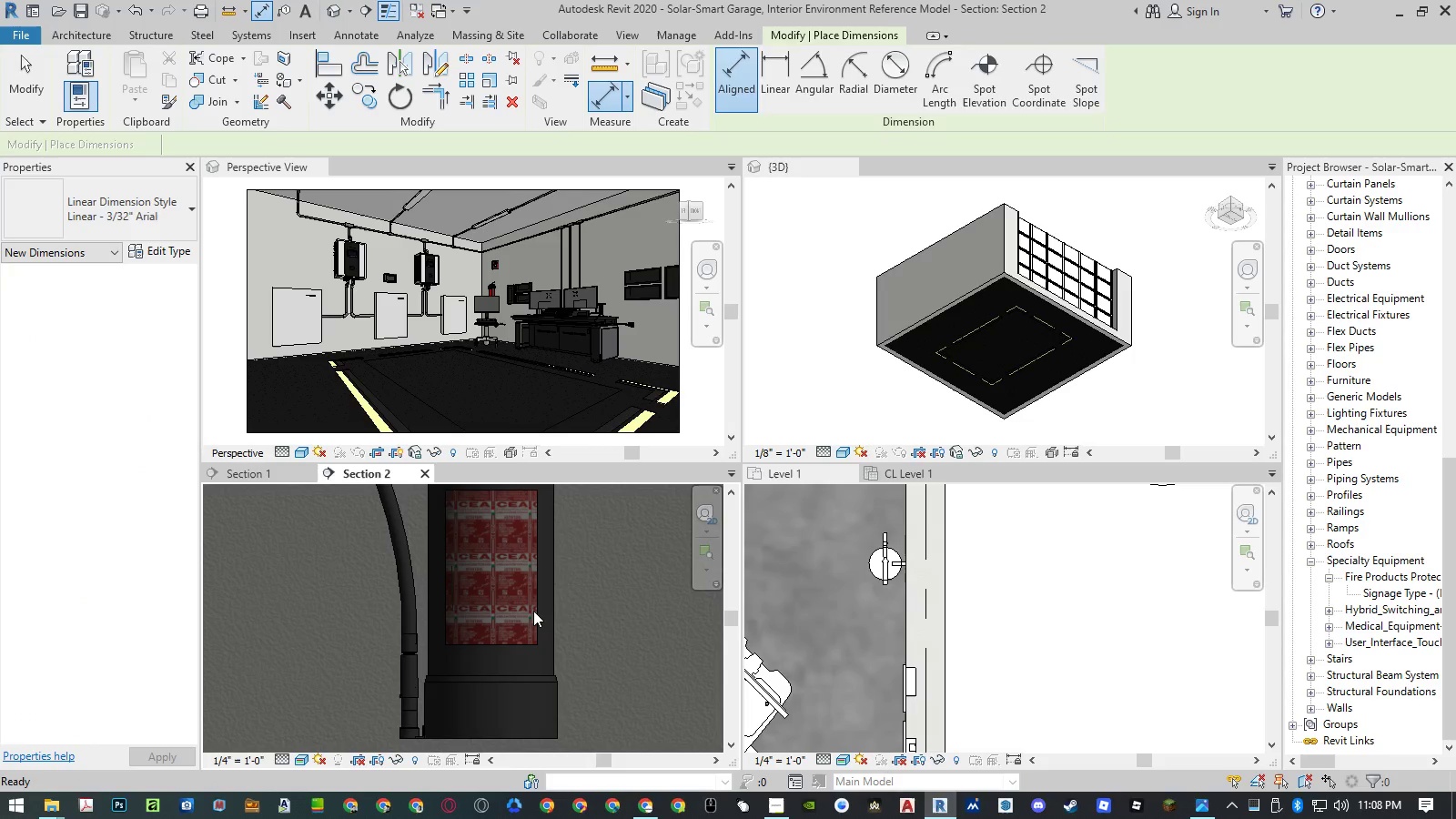 
key(Escape)
 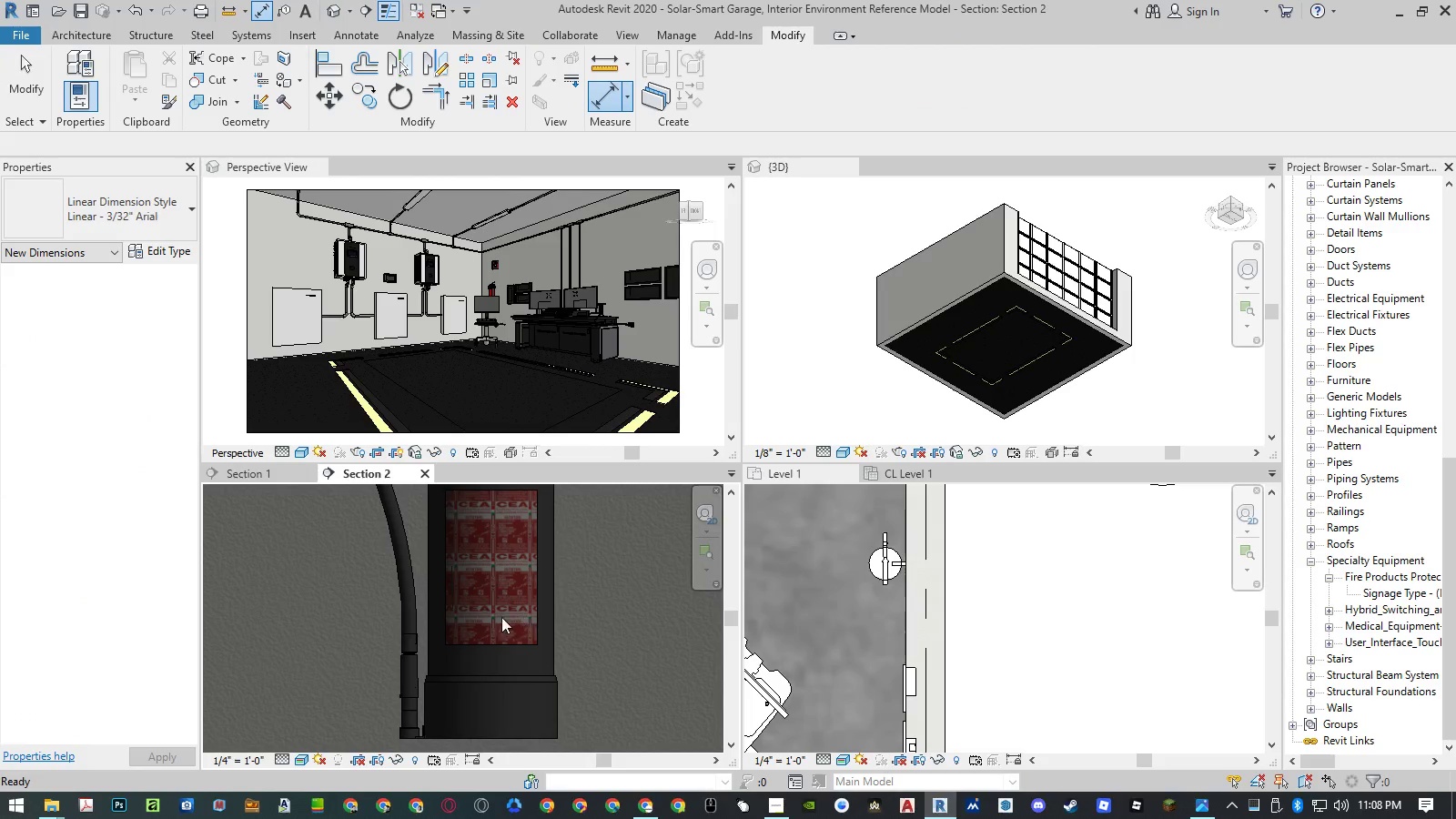 
scroll: coordinate [480, 622], scroll_direction: down, amount: 3.0
 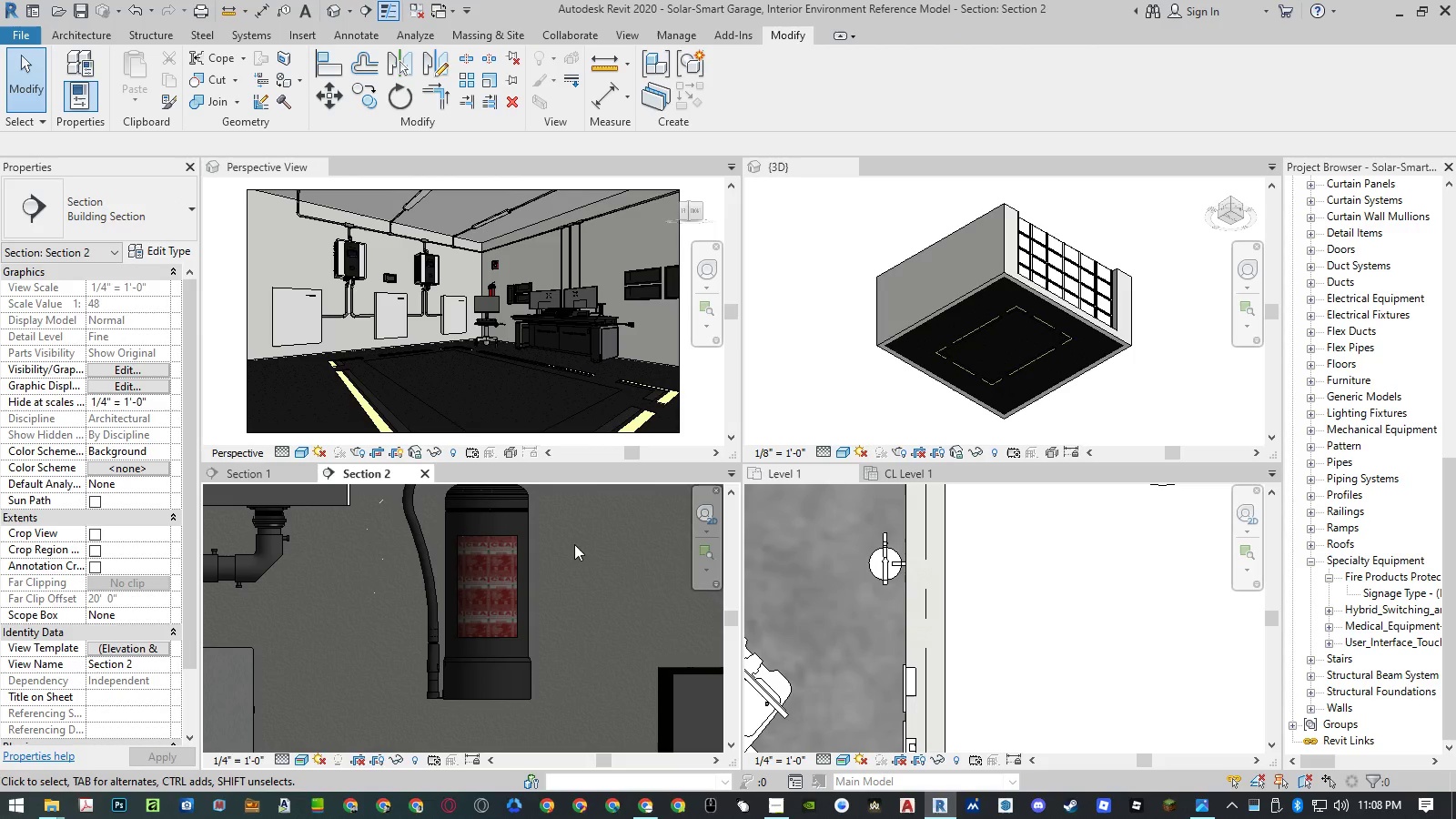 
type(rp)
 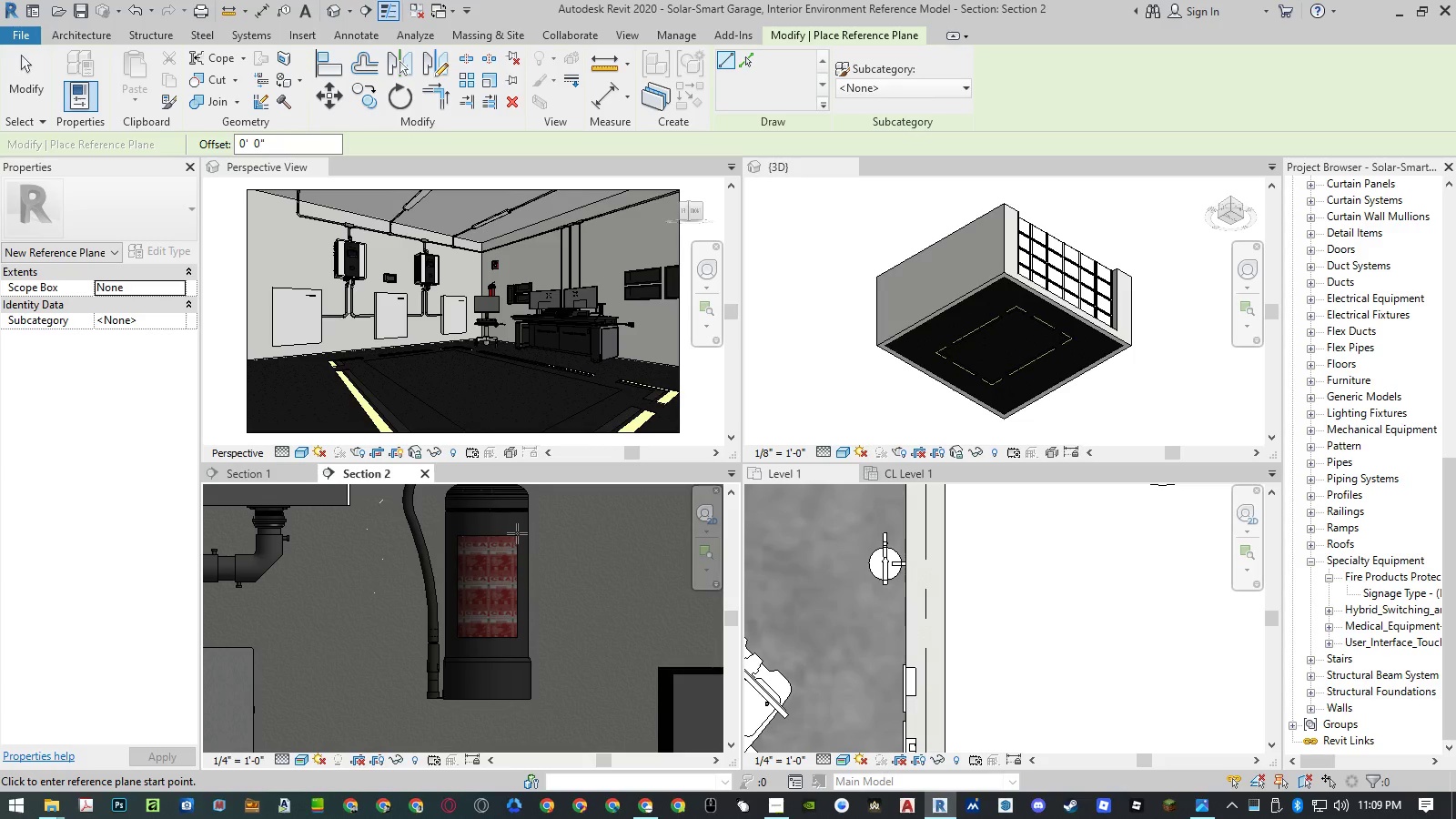 
scroll: coordinate [519, 537], scroll_direction: up, amount: 4.0
 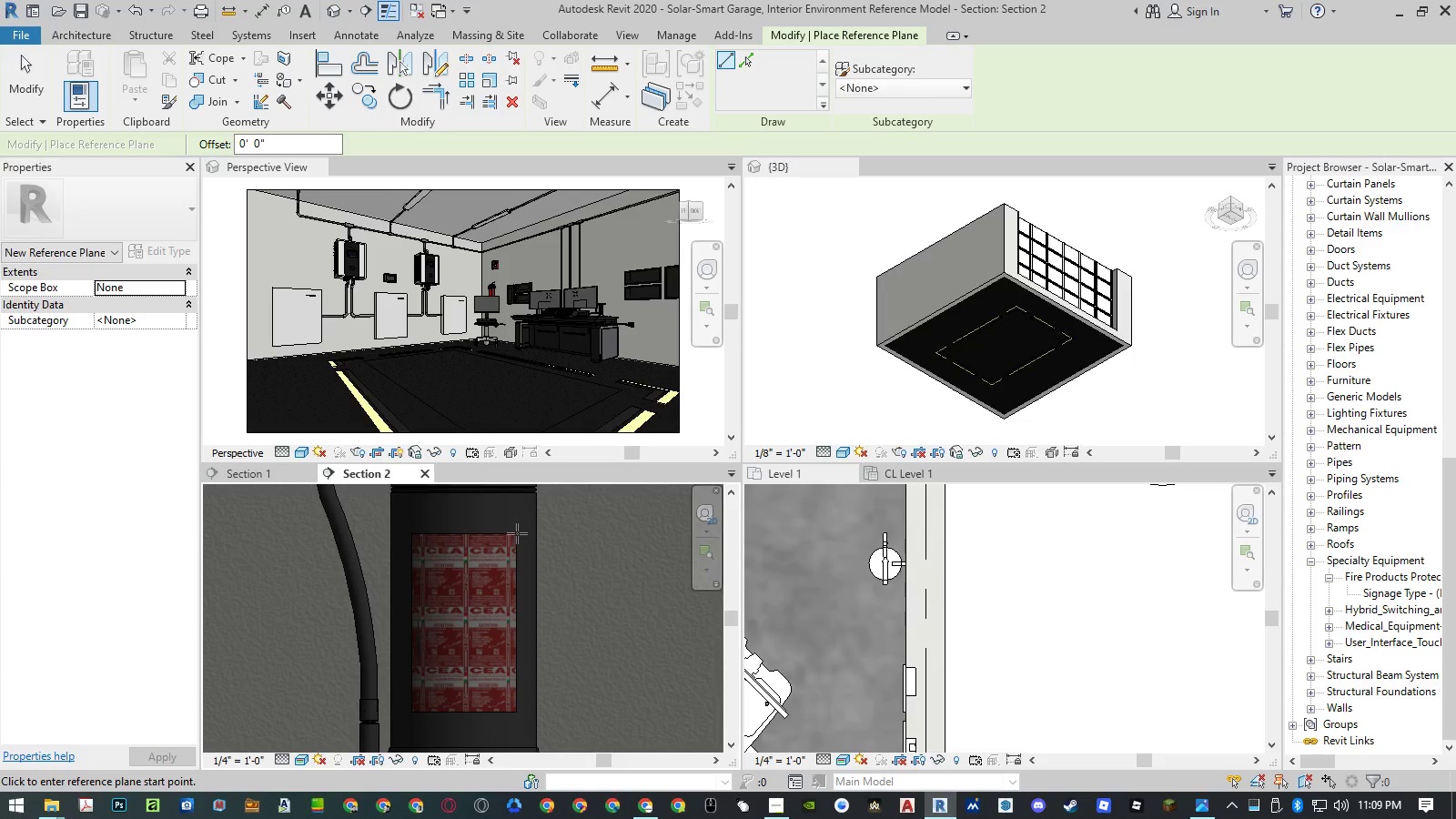 
left_click([517, 533])
 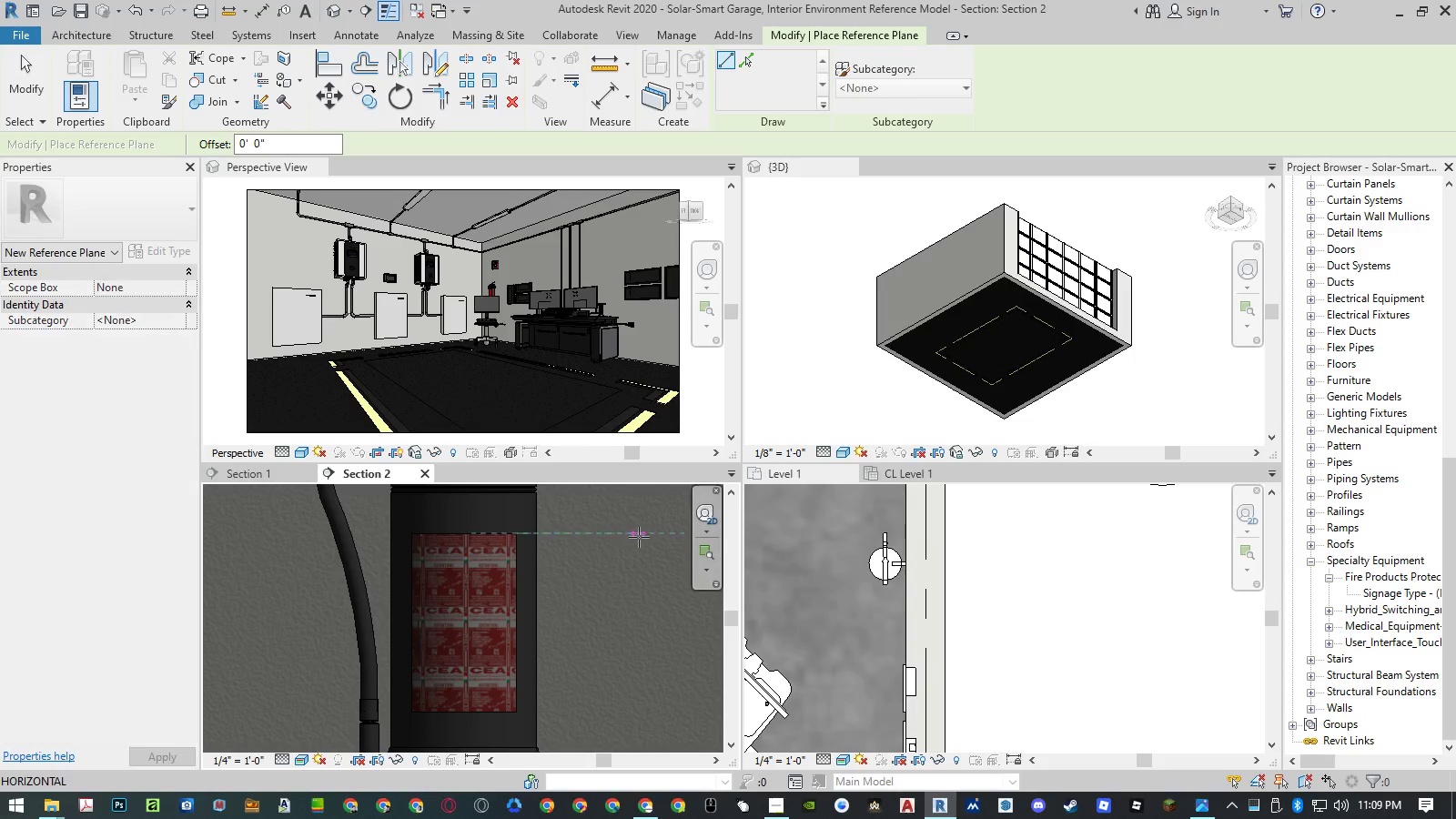 
left_click([639, 537])
 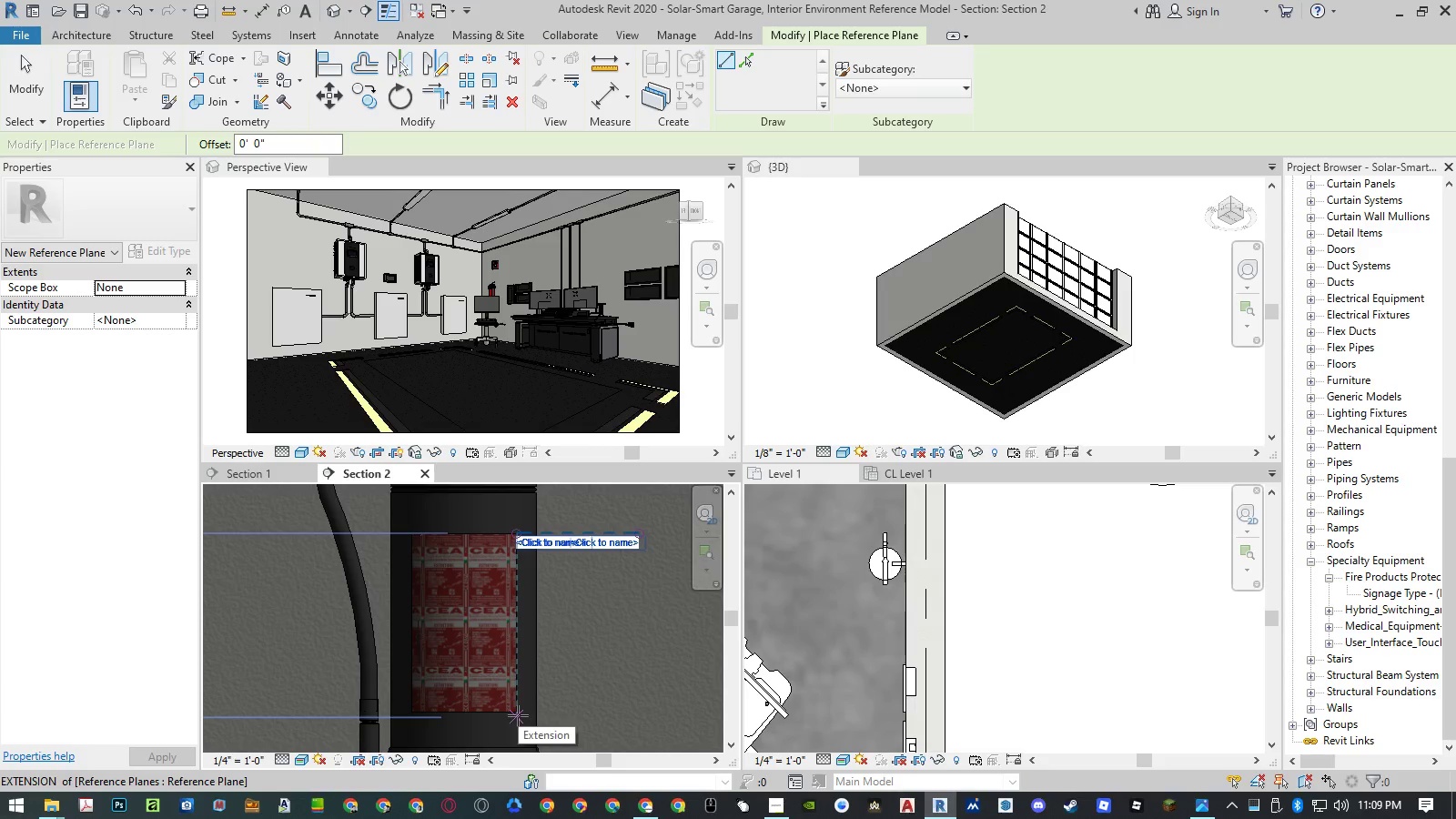 
left_click([519, 710])
 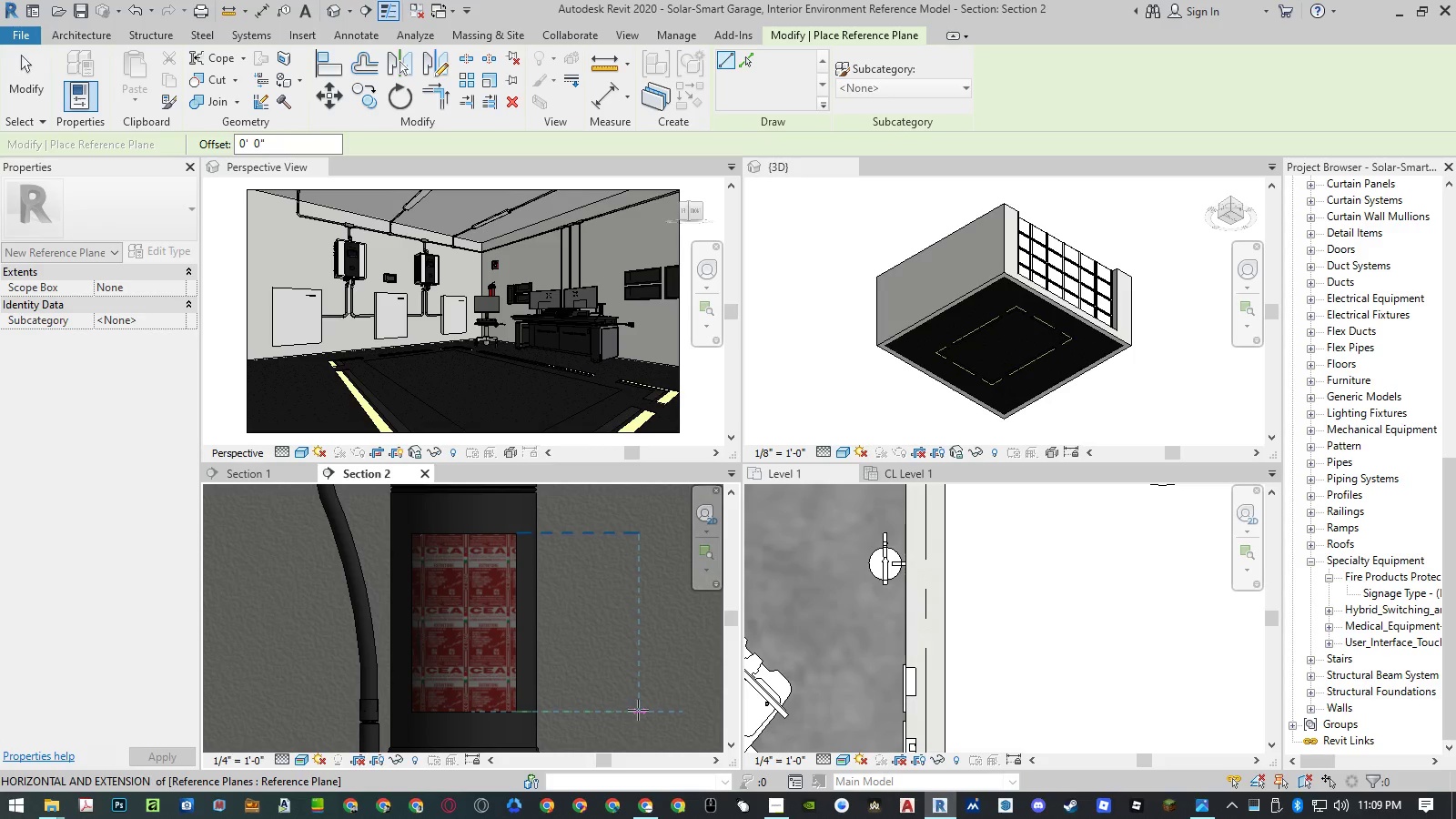 
left_click([638, 710])
 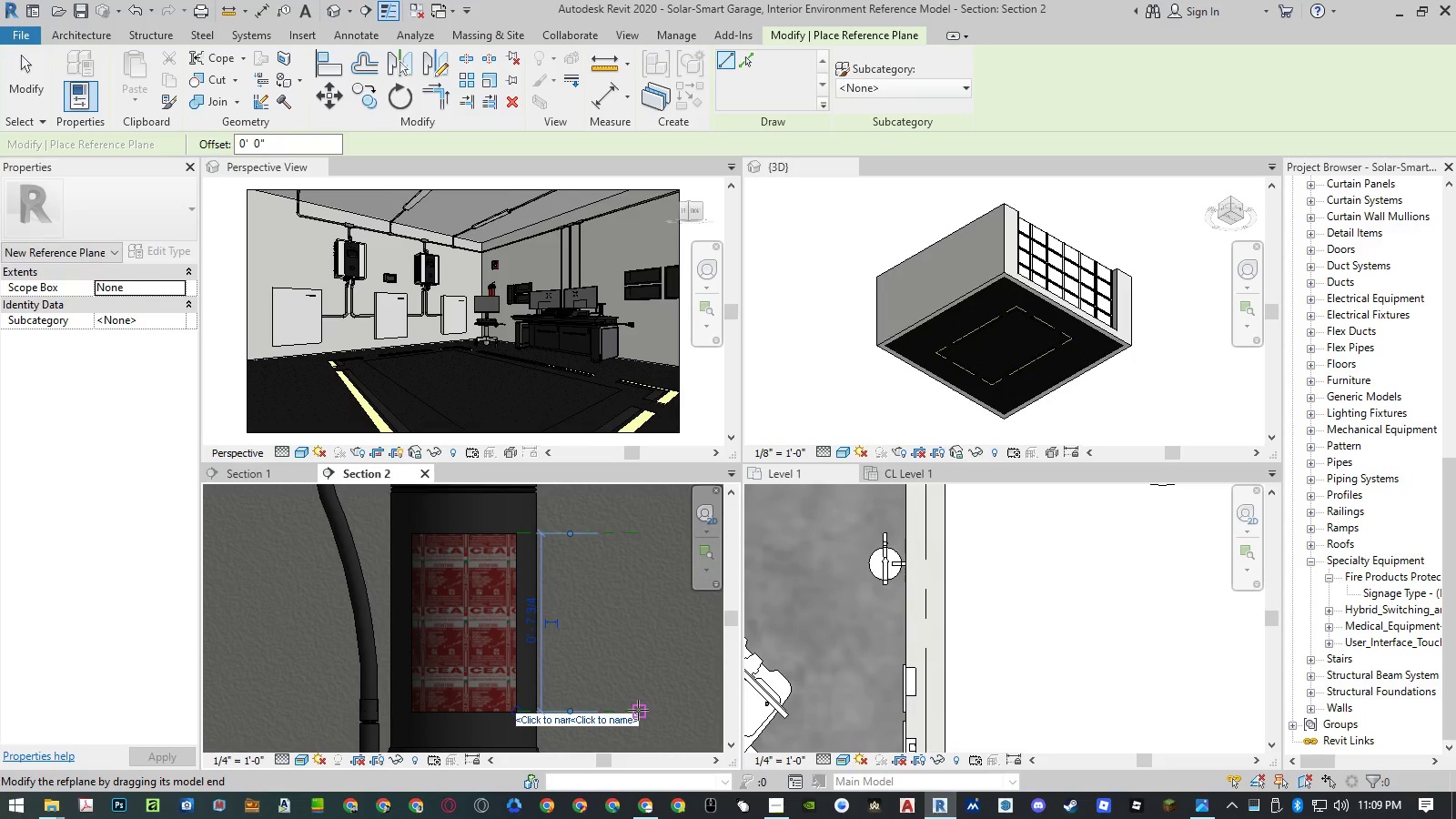 
key(Escape)
 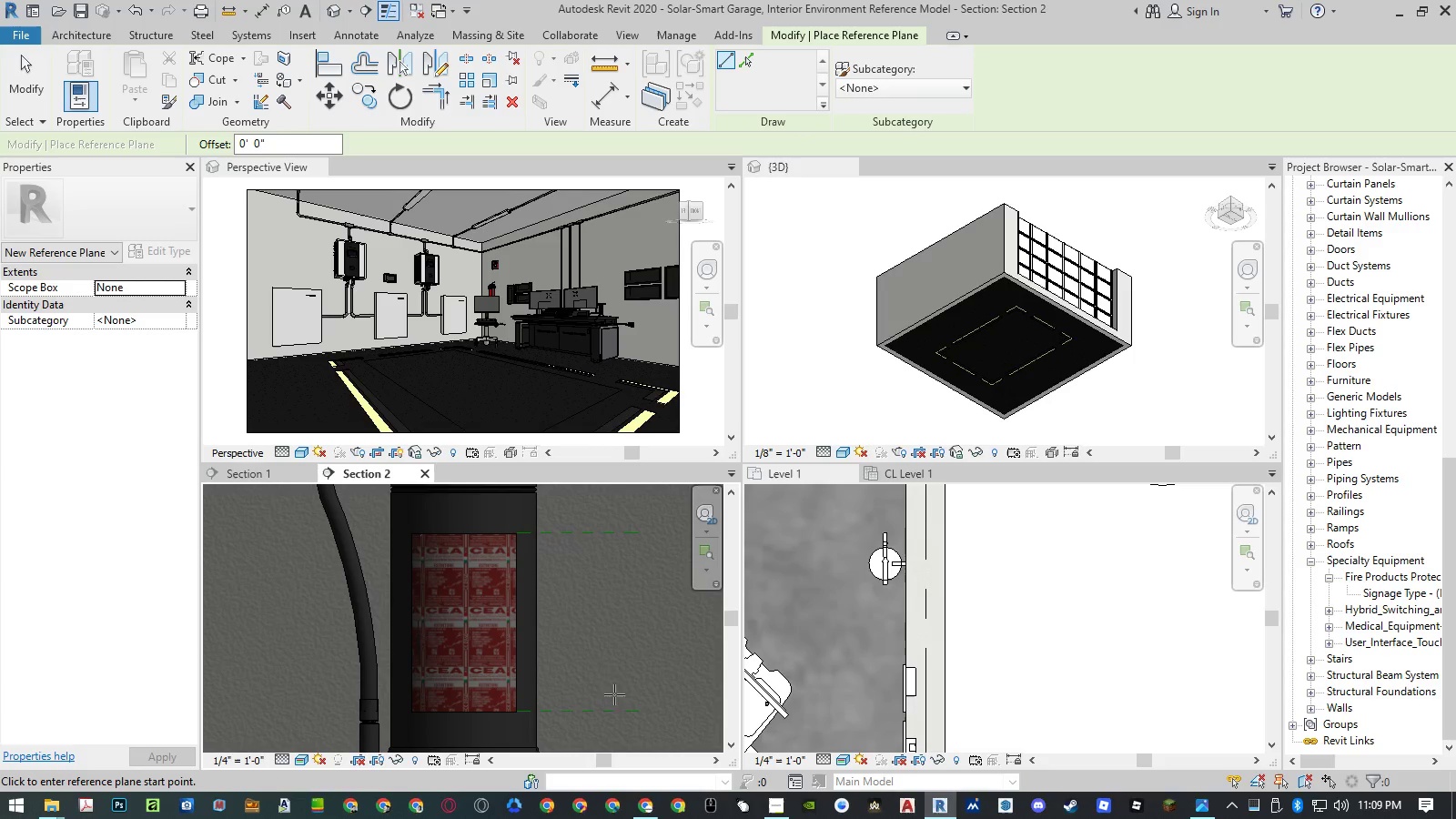 
key(Escape)
key(Escape)
type(dim)
 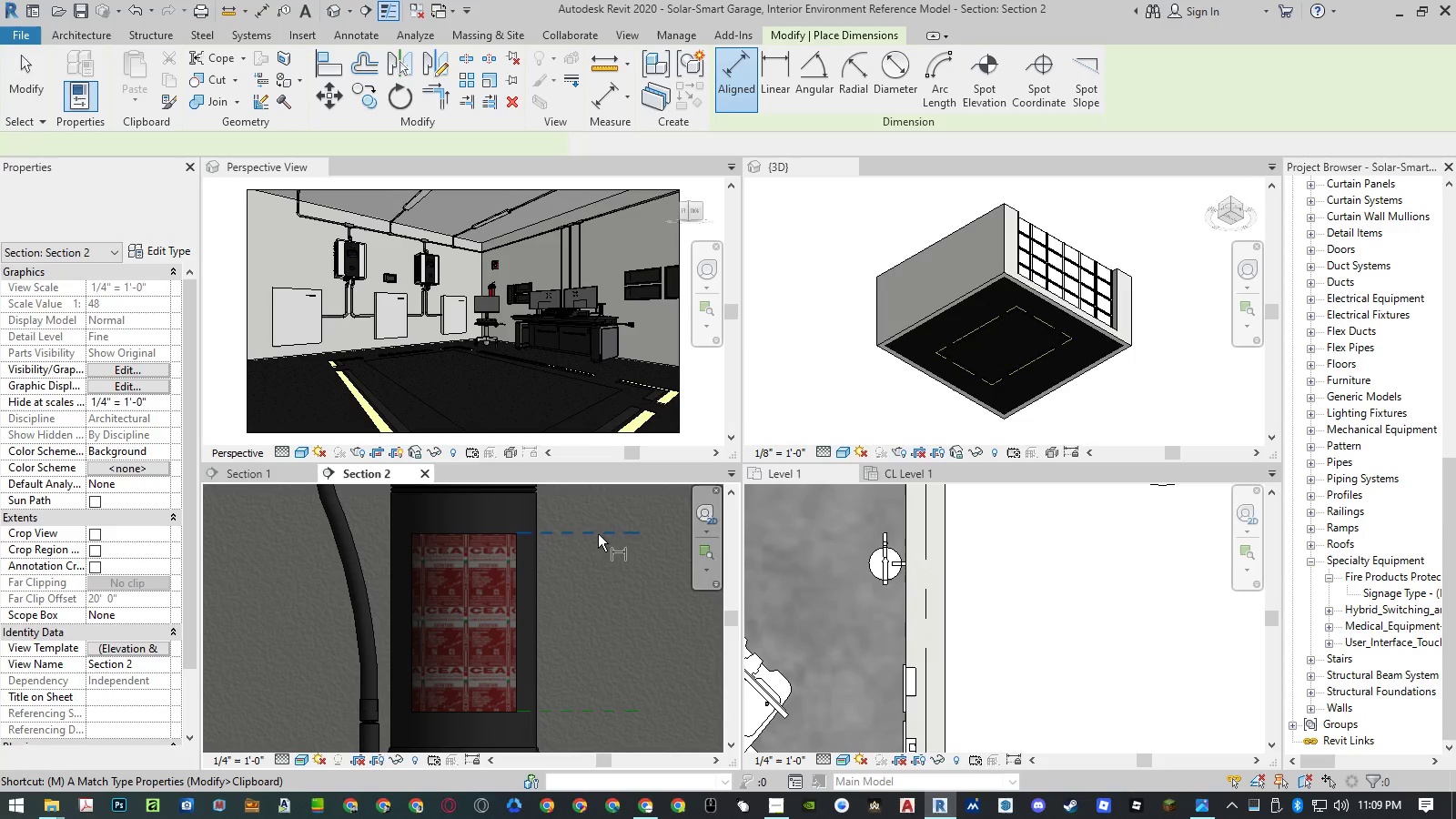 
left_click([598, 534])
 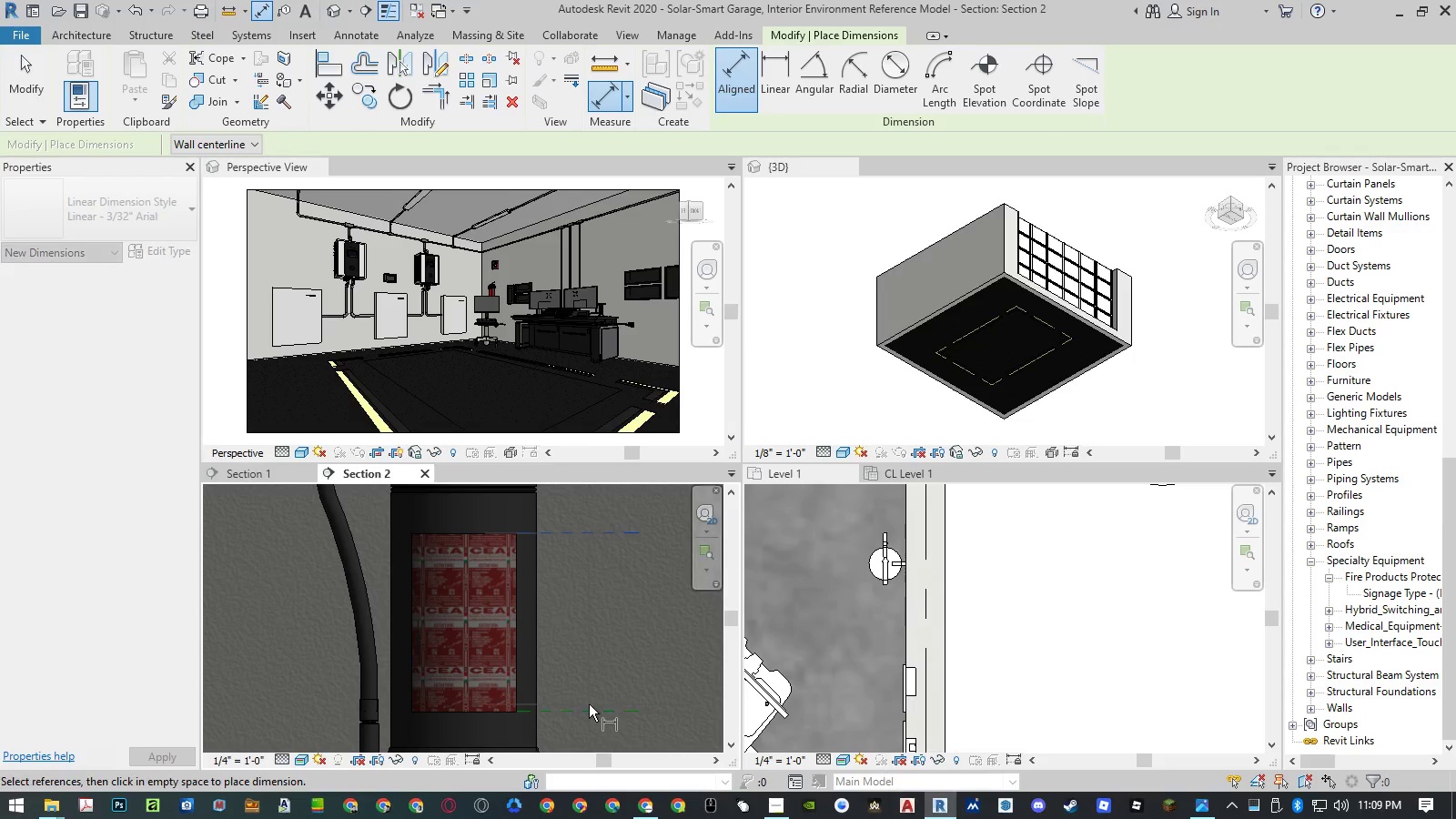 
left_click([588, 709])
 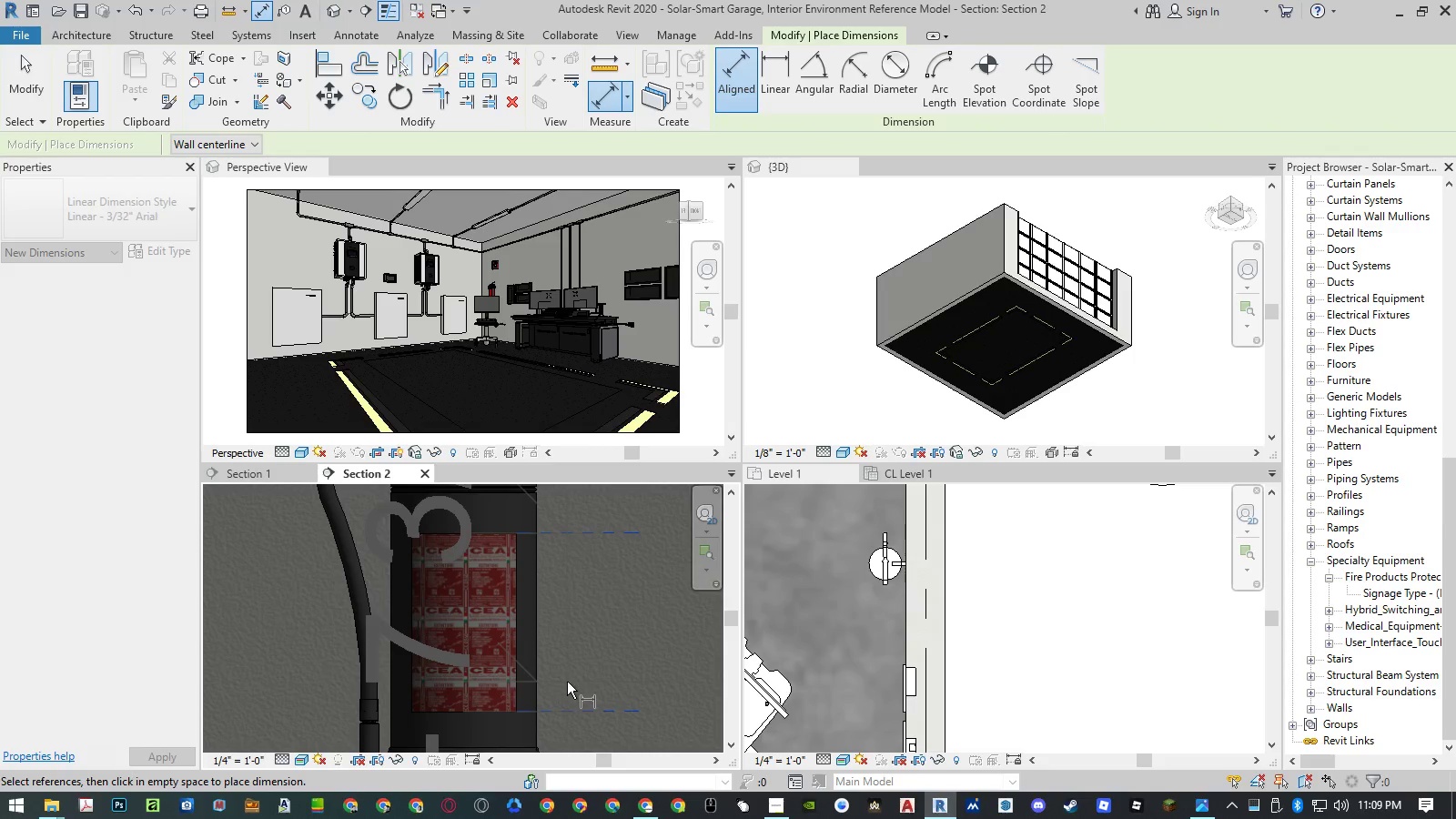 
scroll: coordinate [578, 673], scroll_direction: down, amount: 11.0
 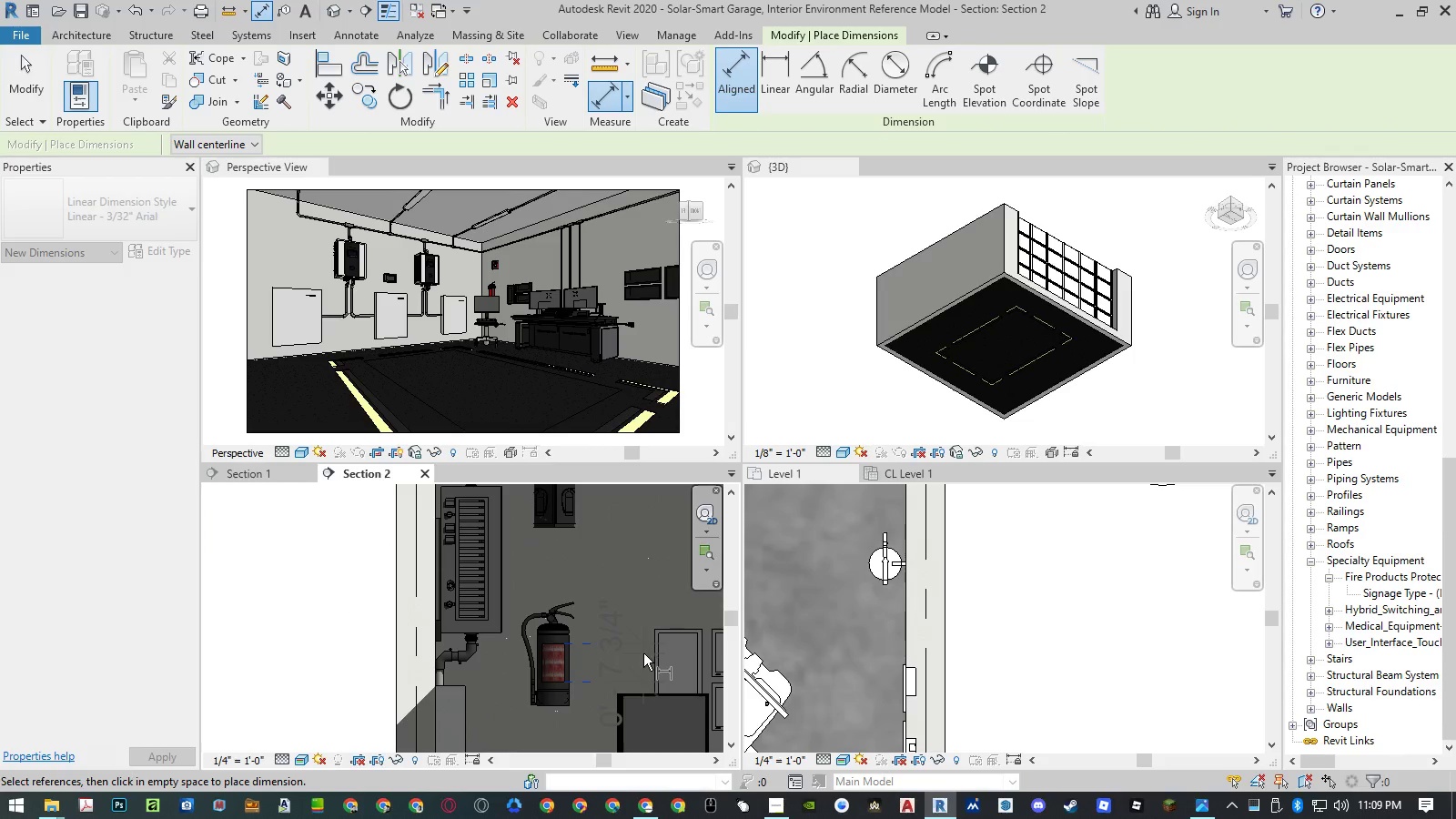 
key(Escape)
 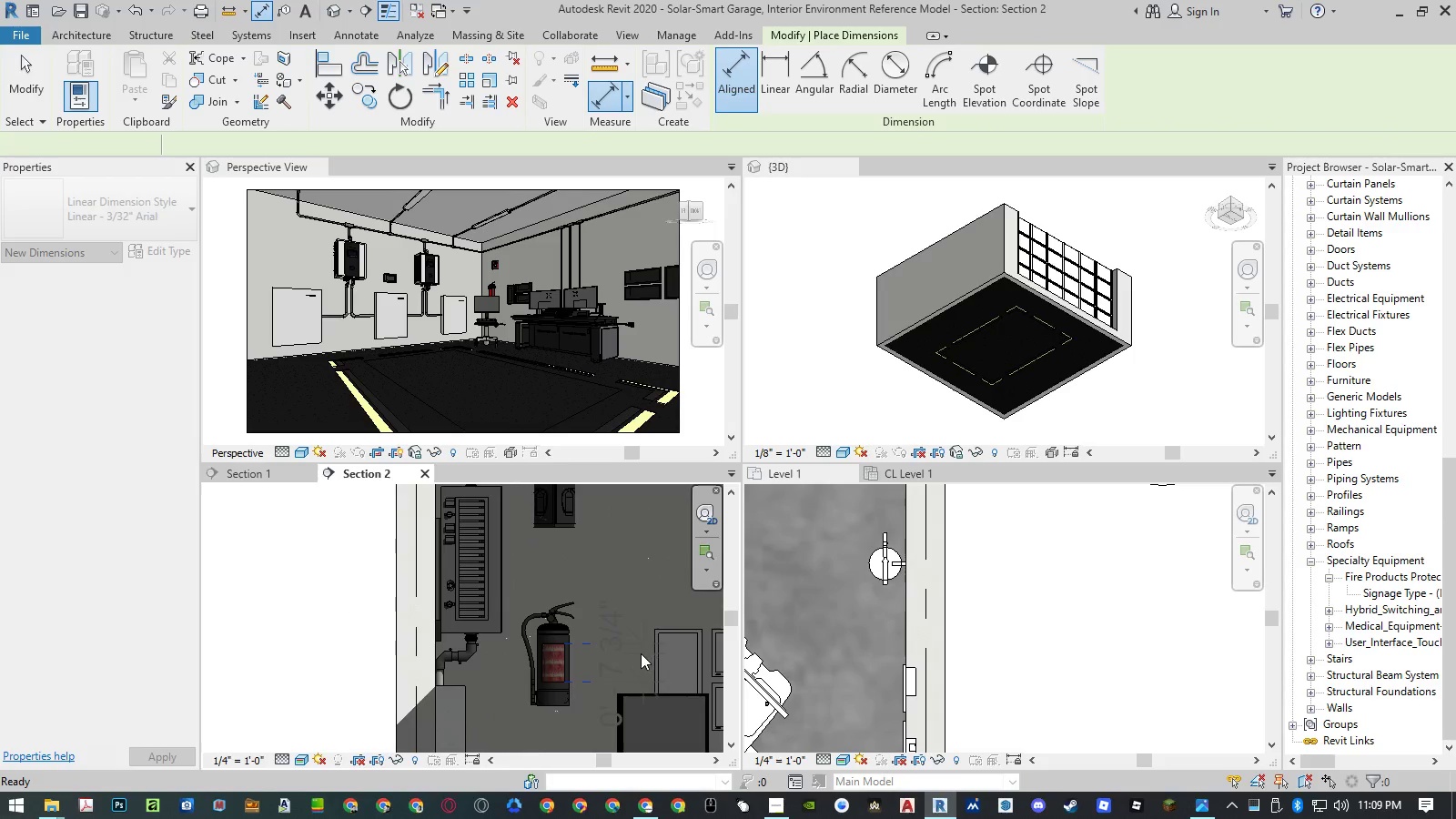 
key(Escape)
 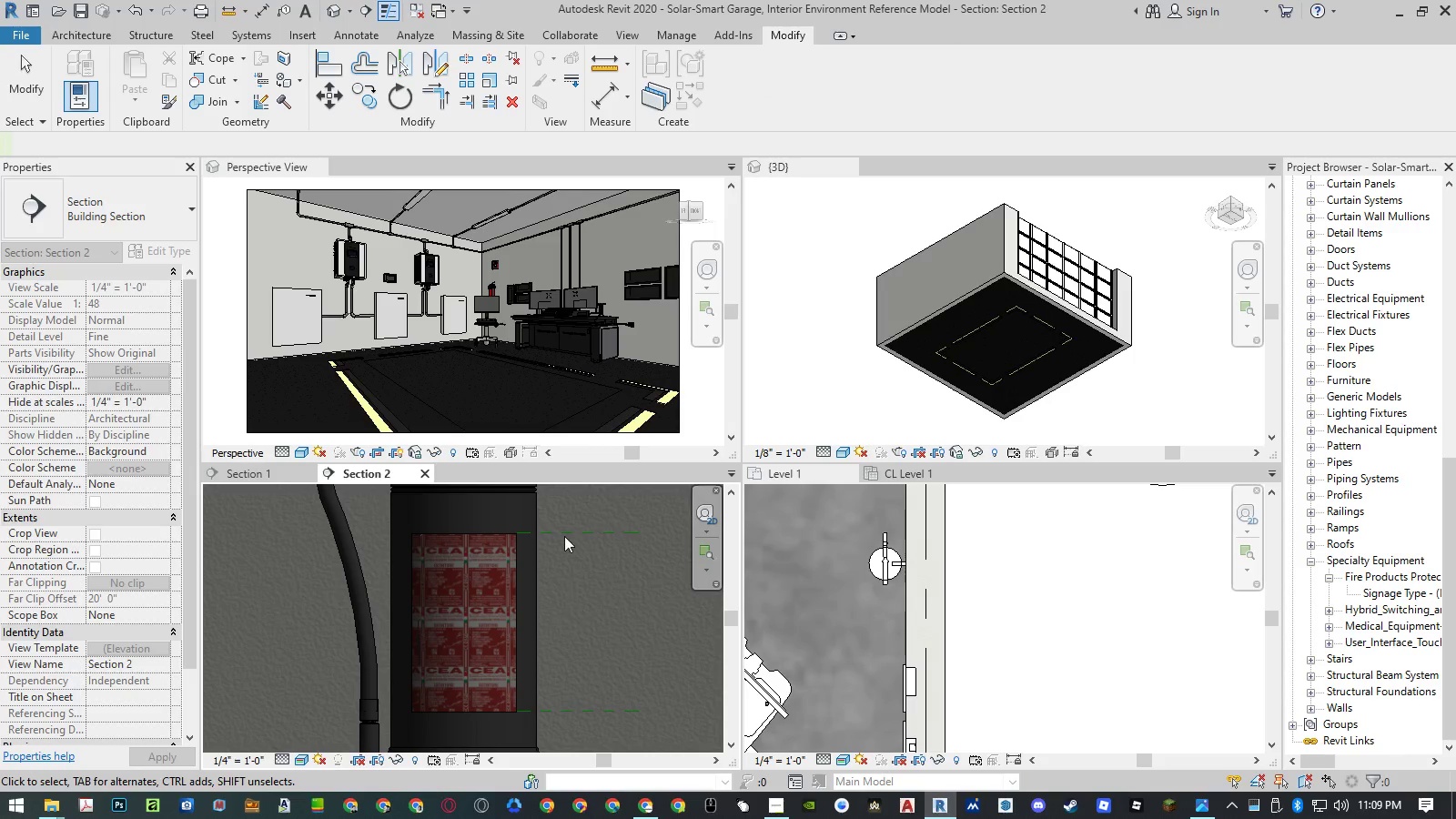 
left_click([564, 530])
 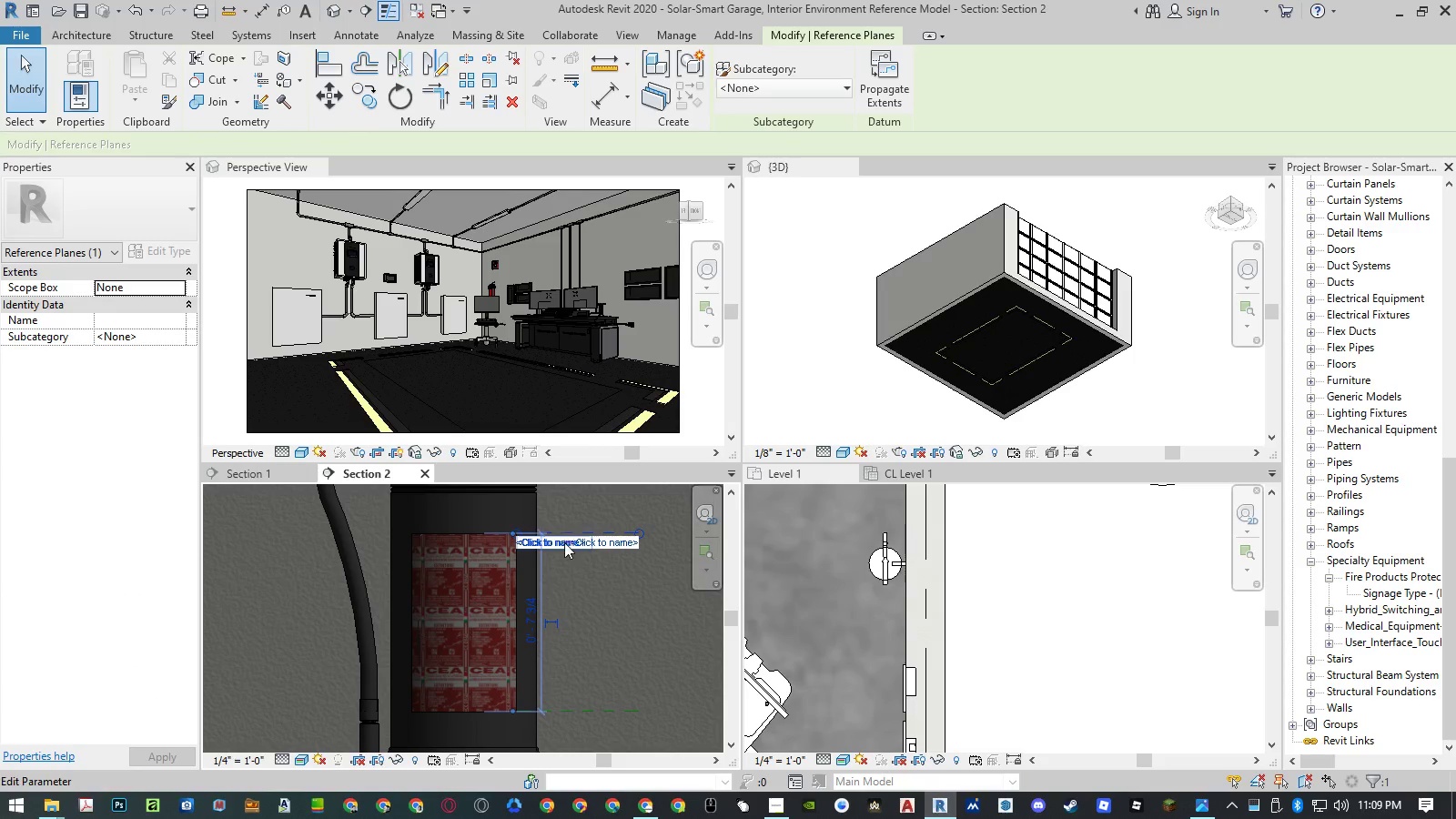 
key(Delete)
 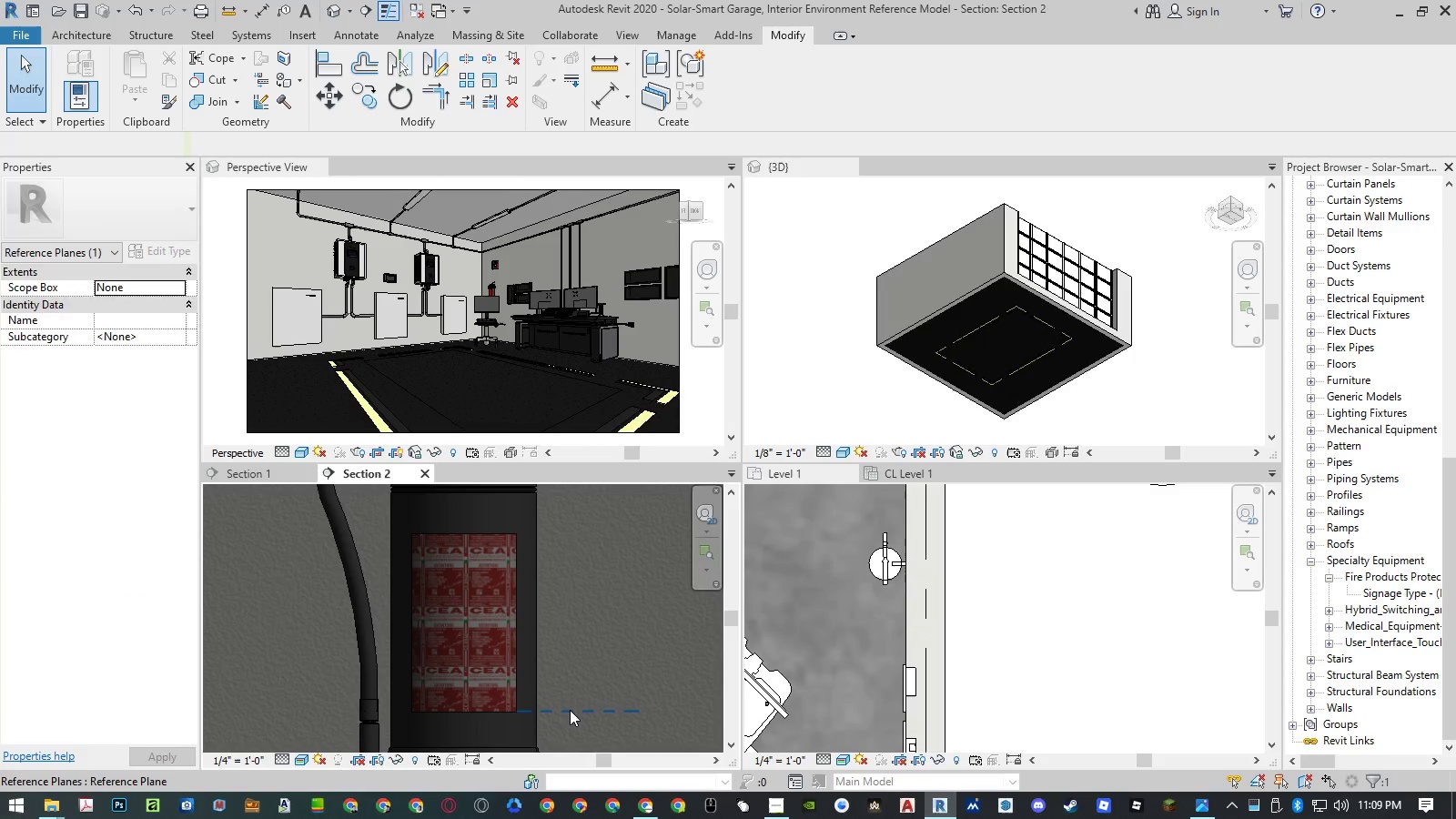 
left_click([570, 710])
 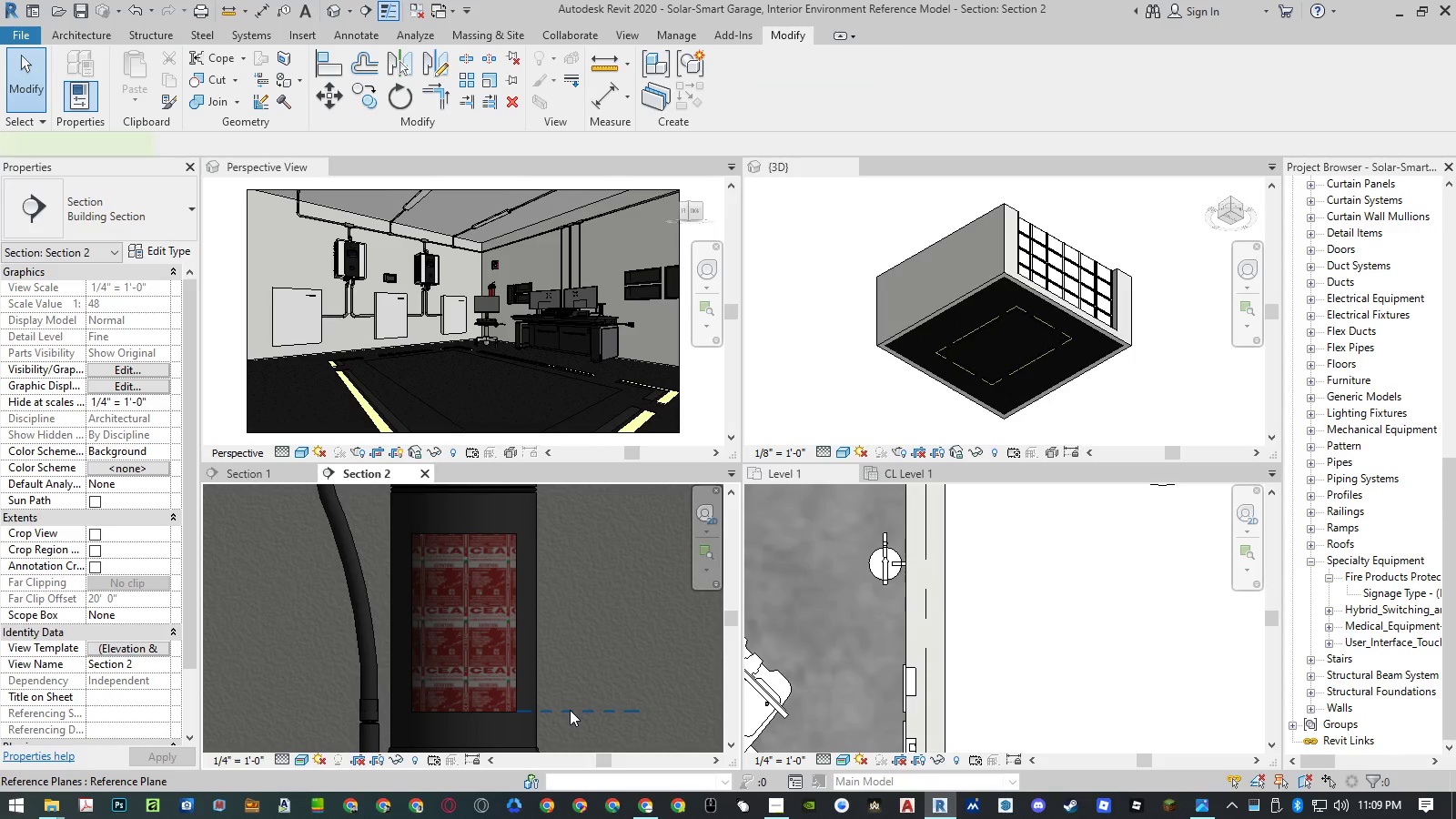 
type([Delete]mat)
 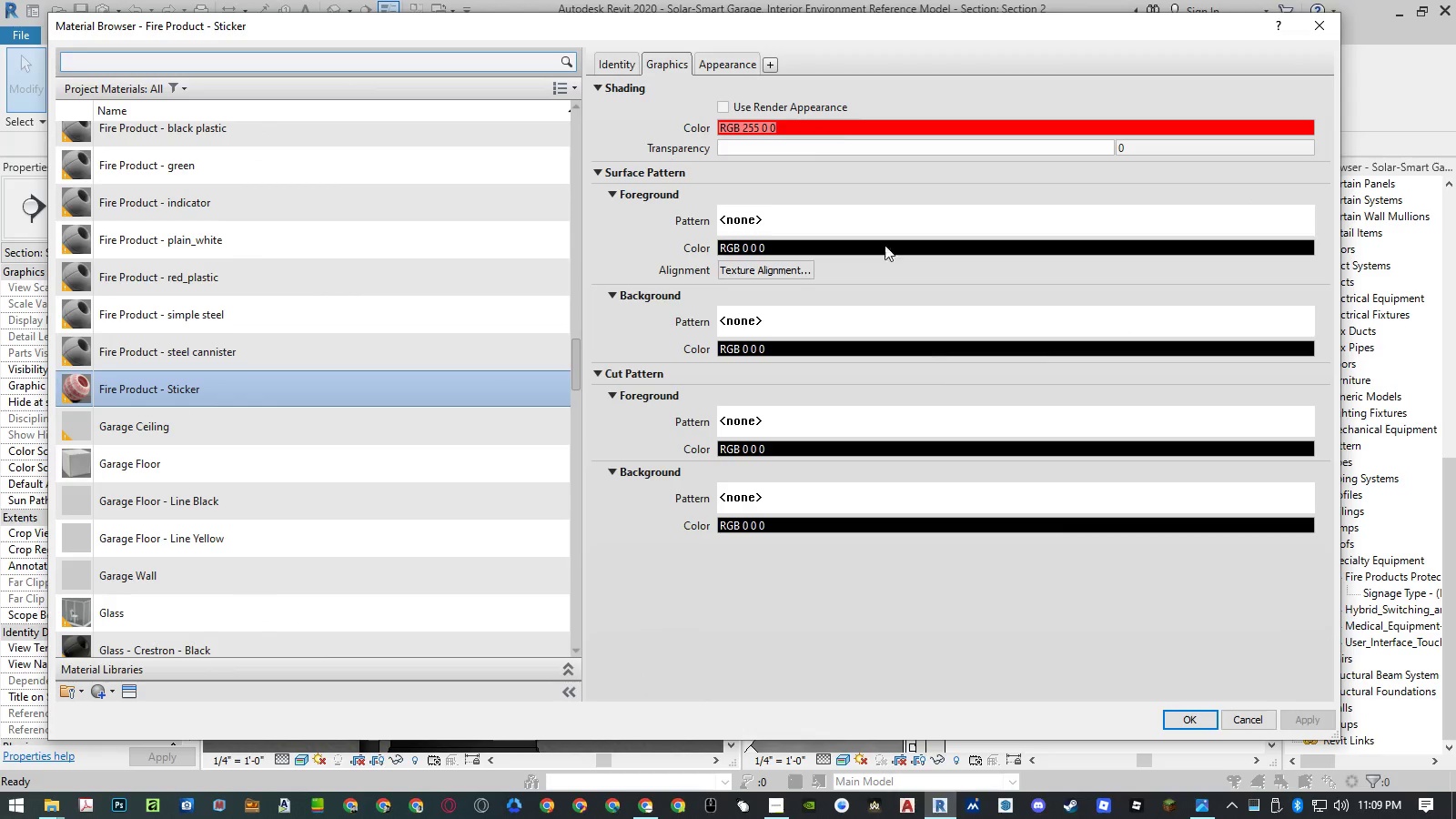 
left_click([740, 62])
 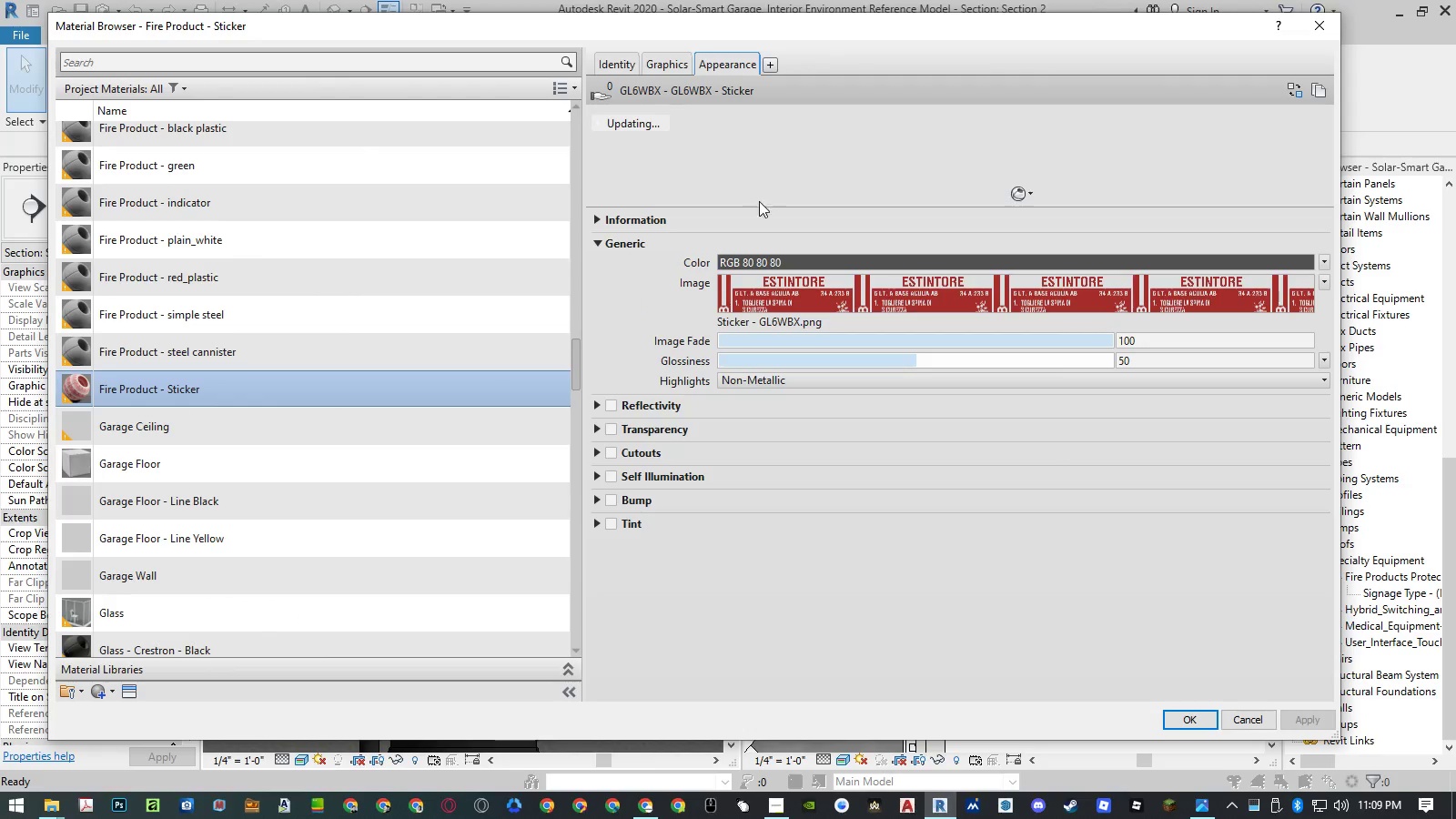 
left_click([768, 287])
 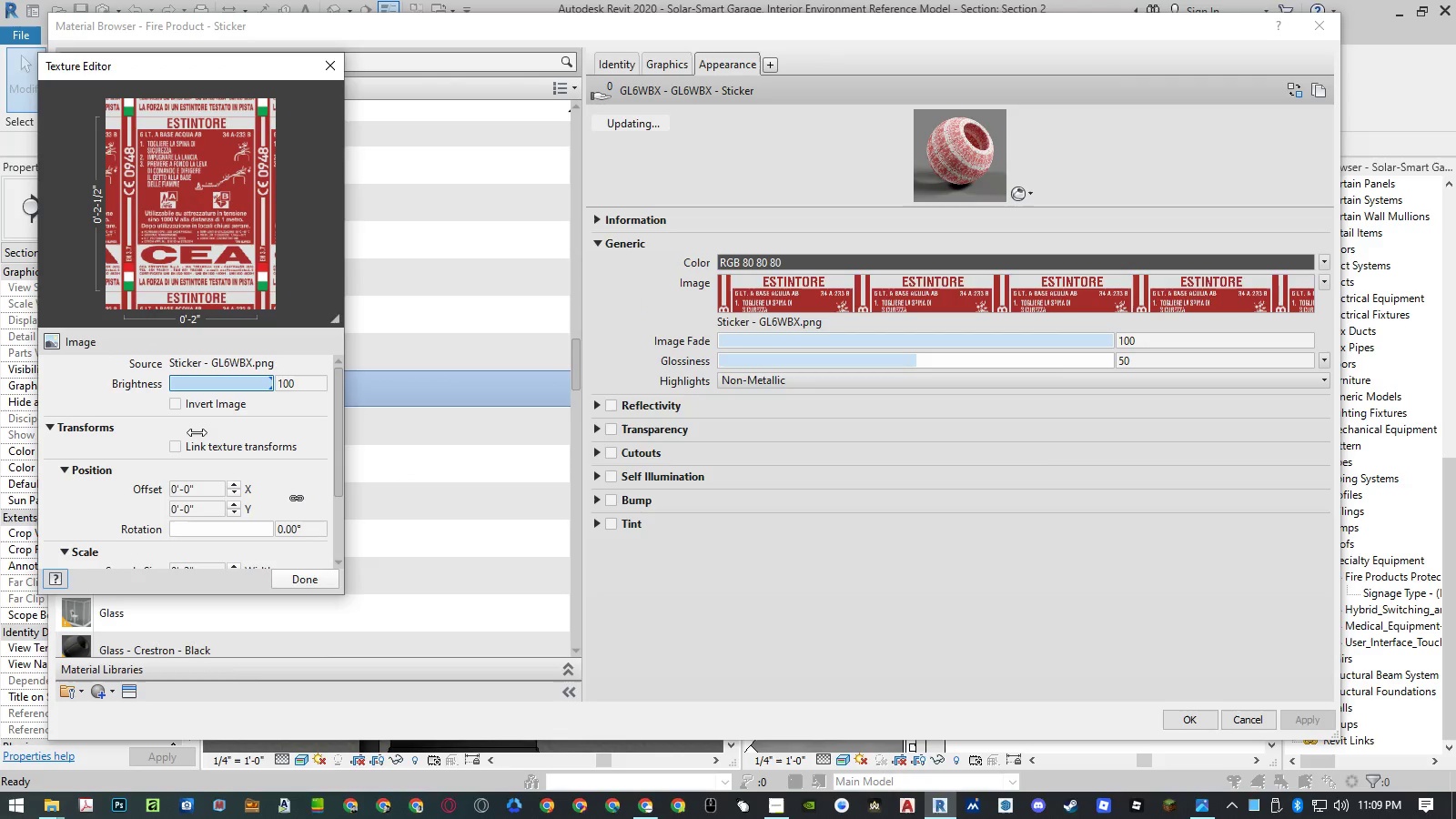 
scroll: coordinate [116, 474], scroll_direction: down, amount: 2.0
 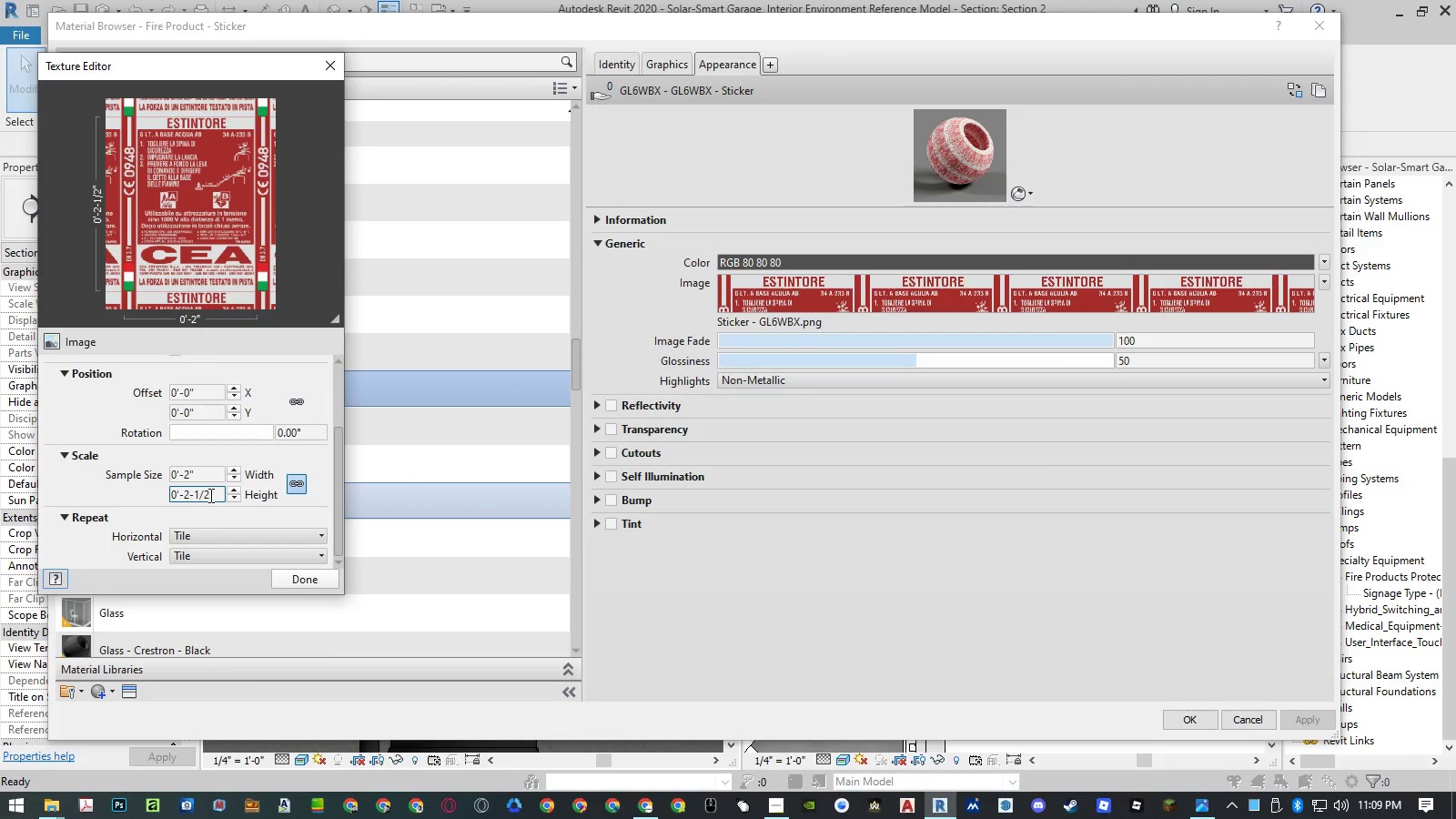 
left_click([209, 495])
 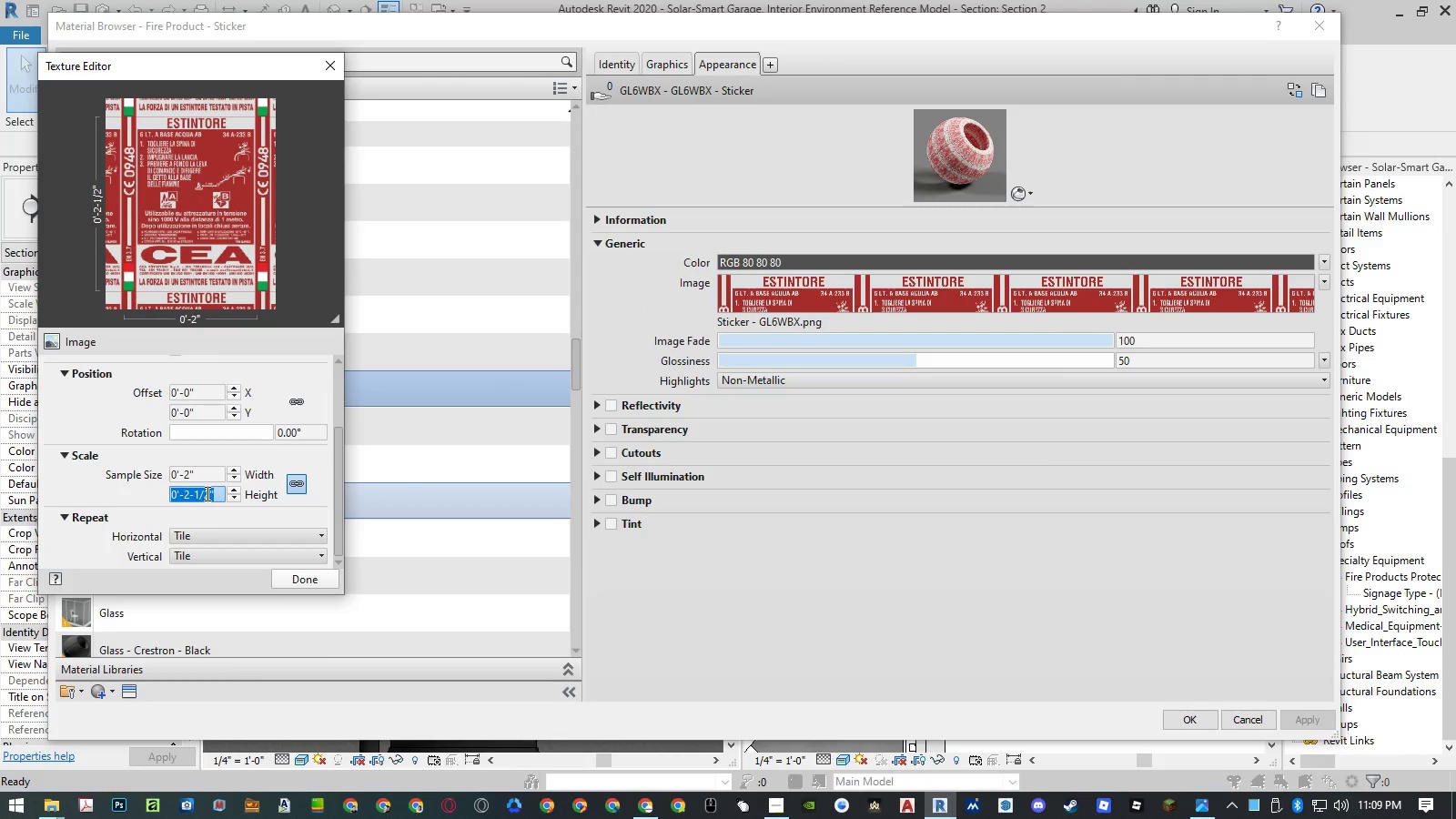 
left_click([206, 493])
 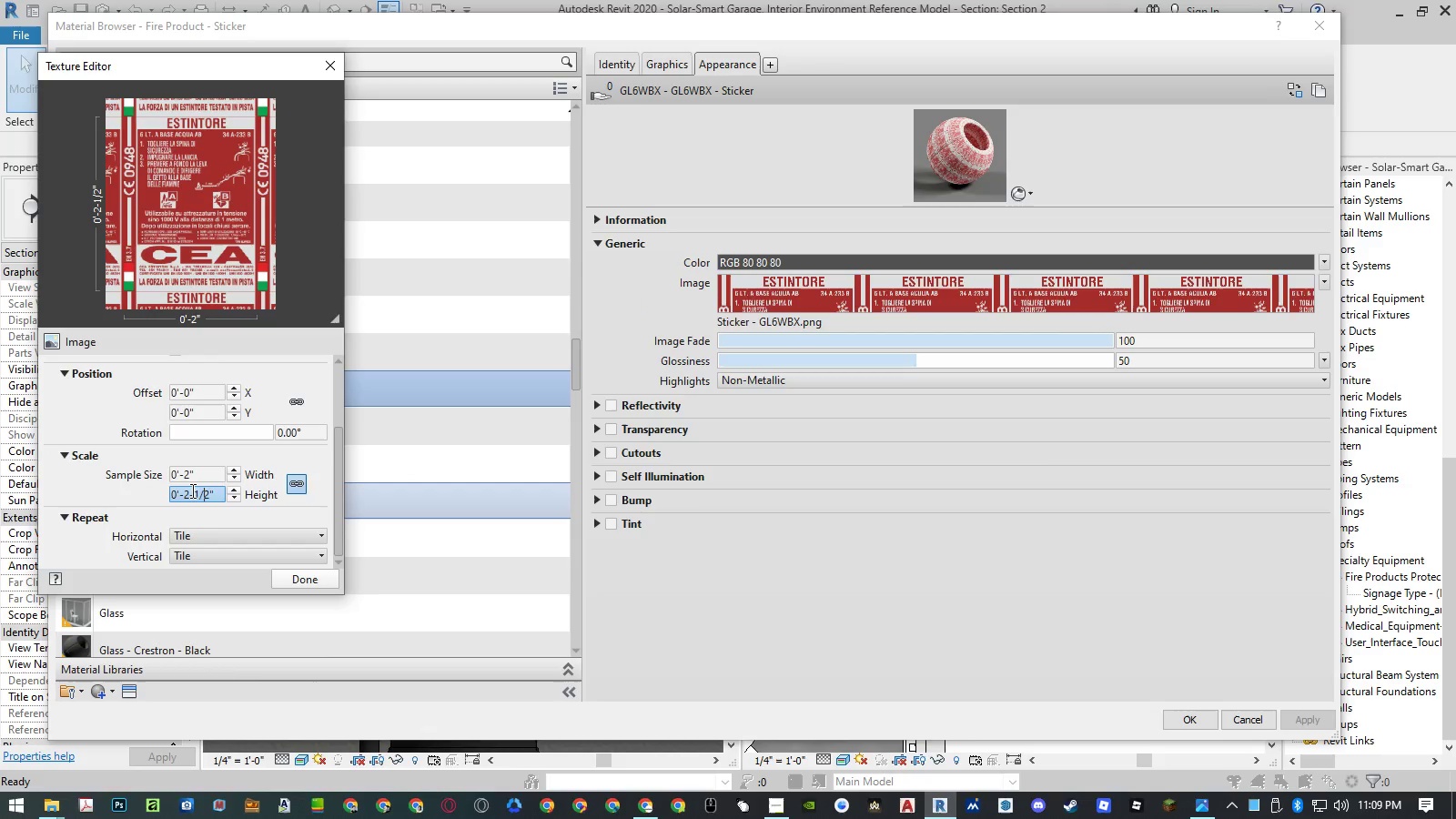 
left_click_drag(start_coordinate=[190, 490], to_coordinate=[185, 490])
 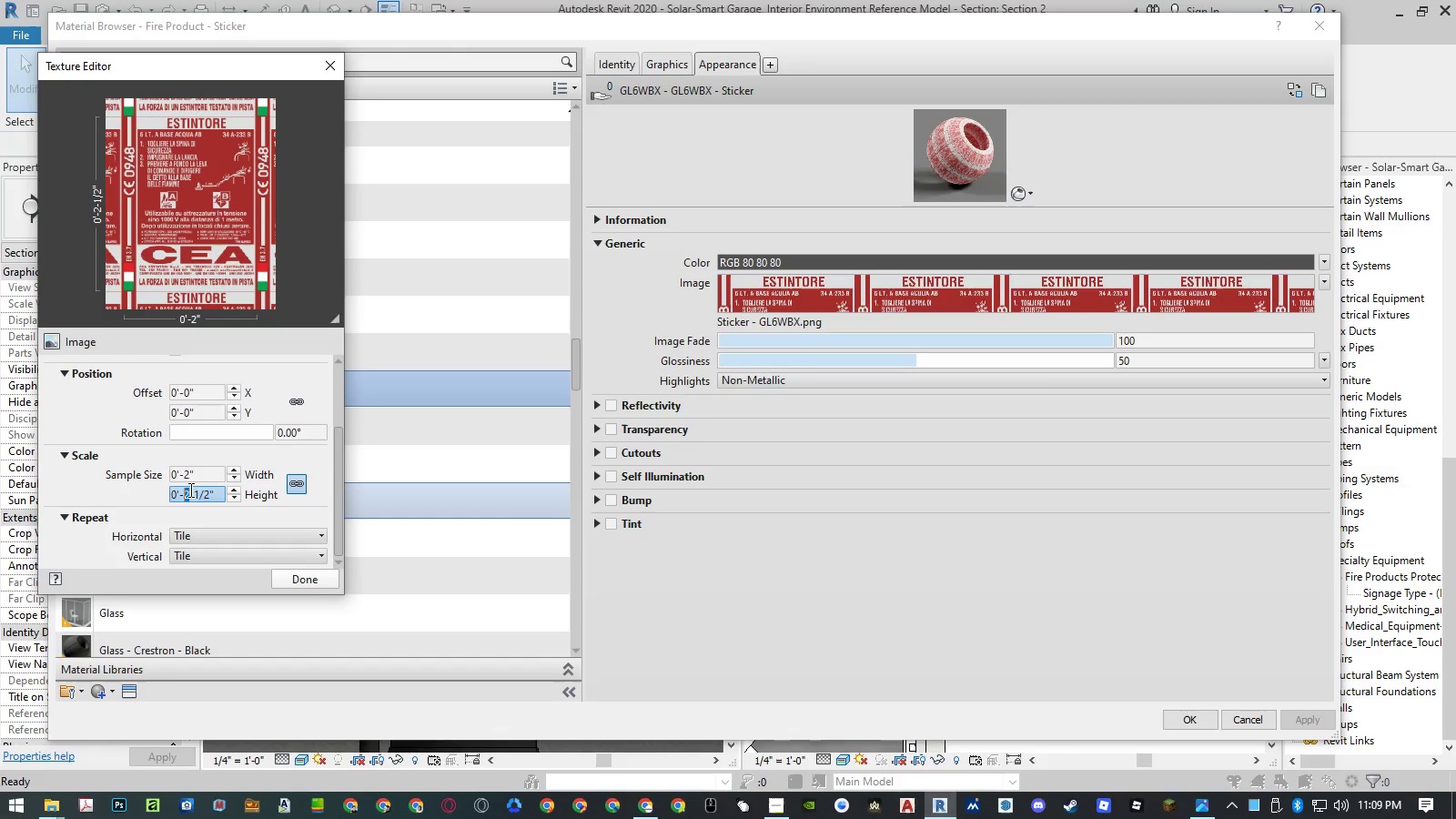 
type(734)
 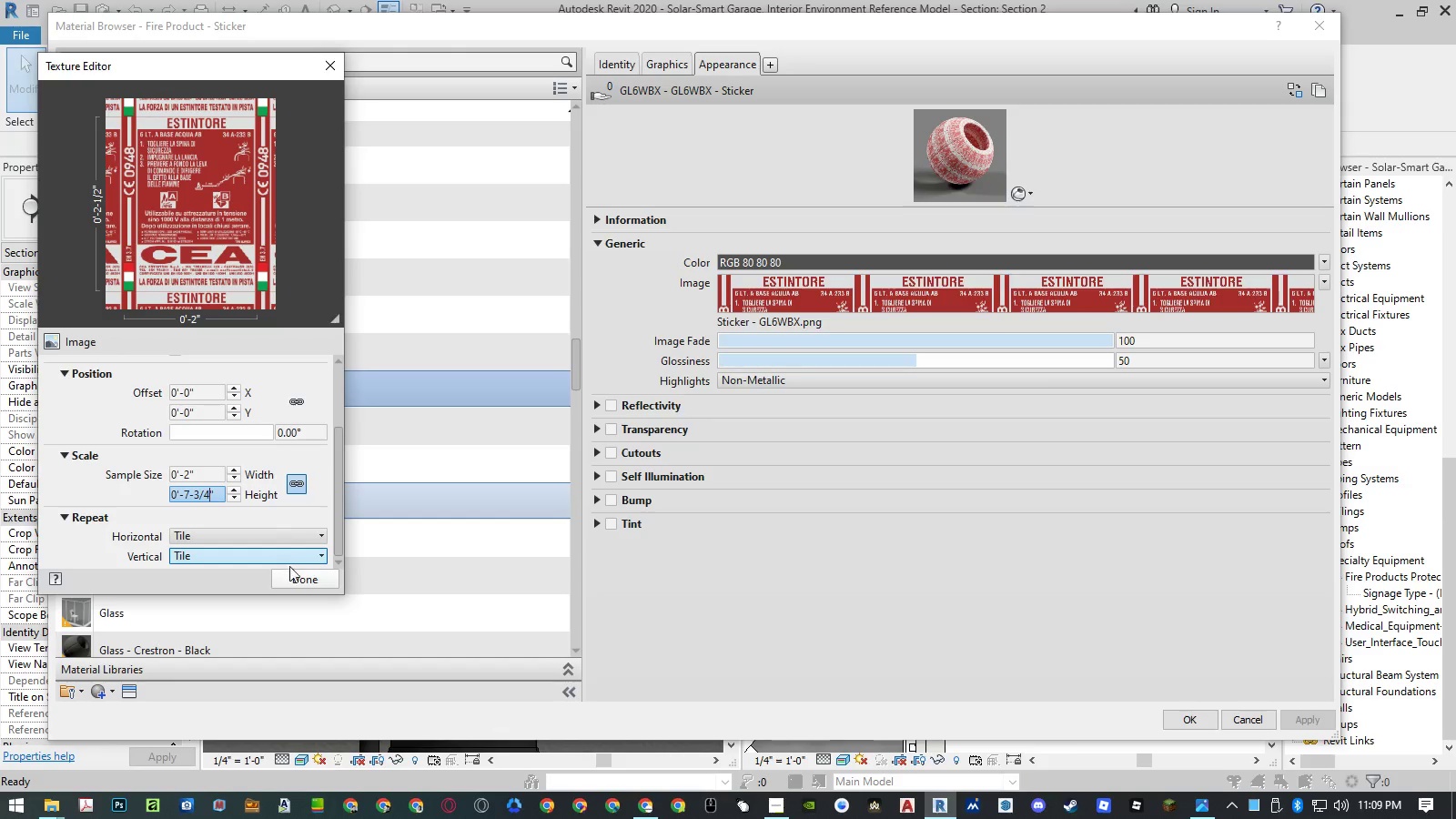 
left_click([292, 572])
 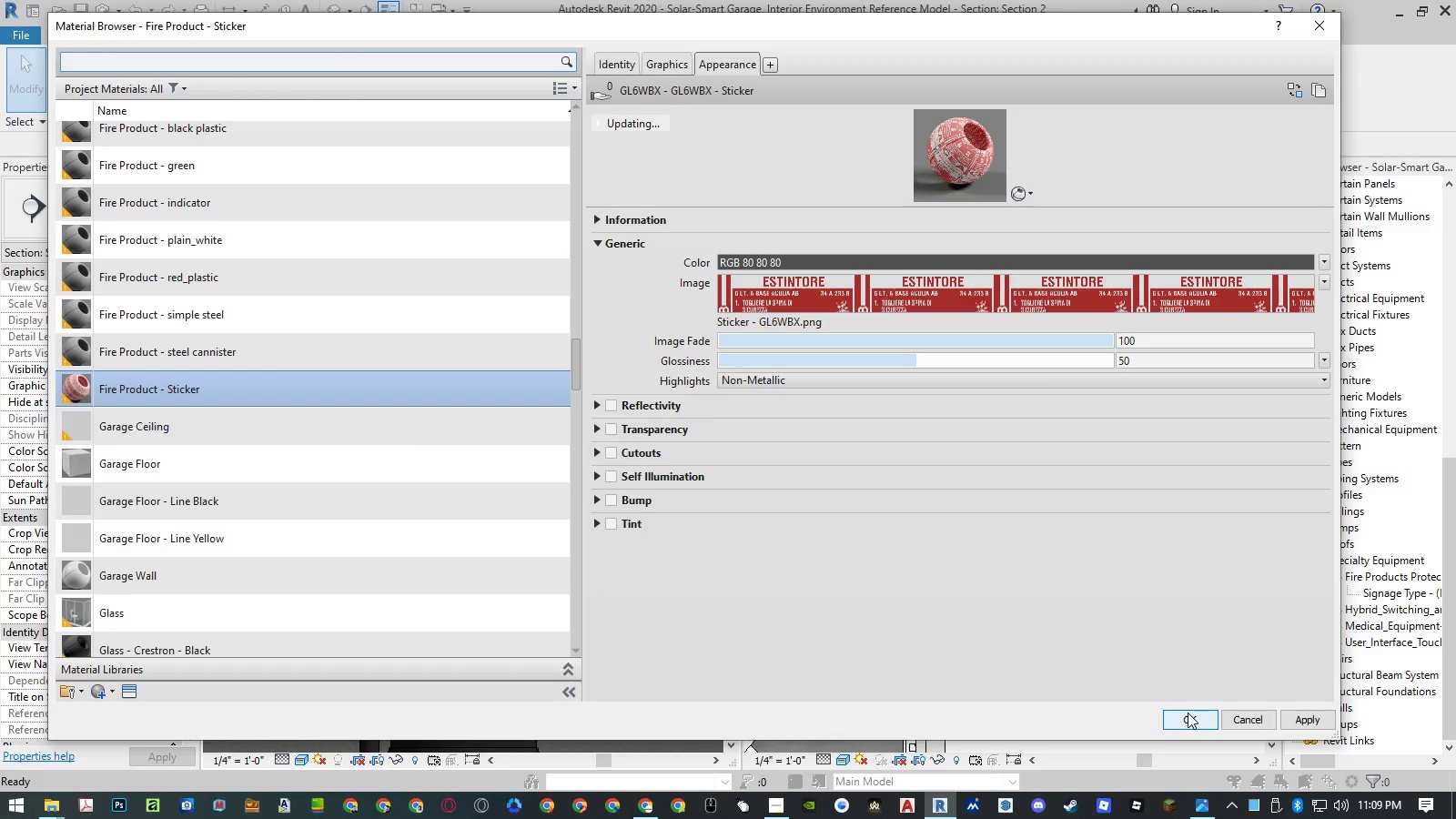 
left_click([1188, 713])
 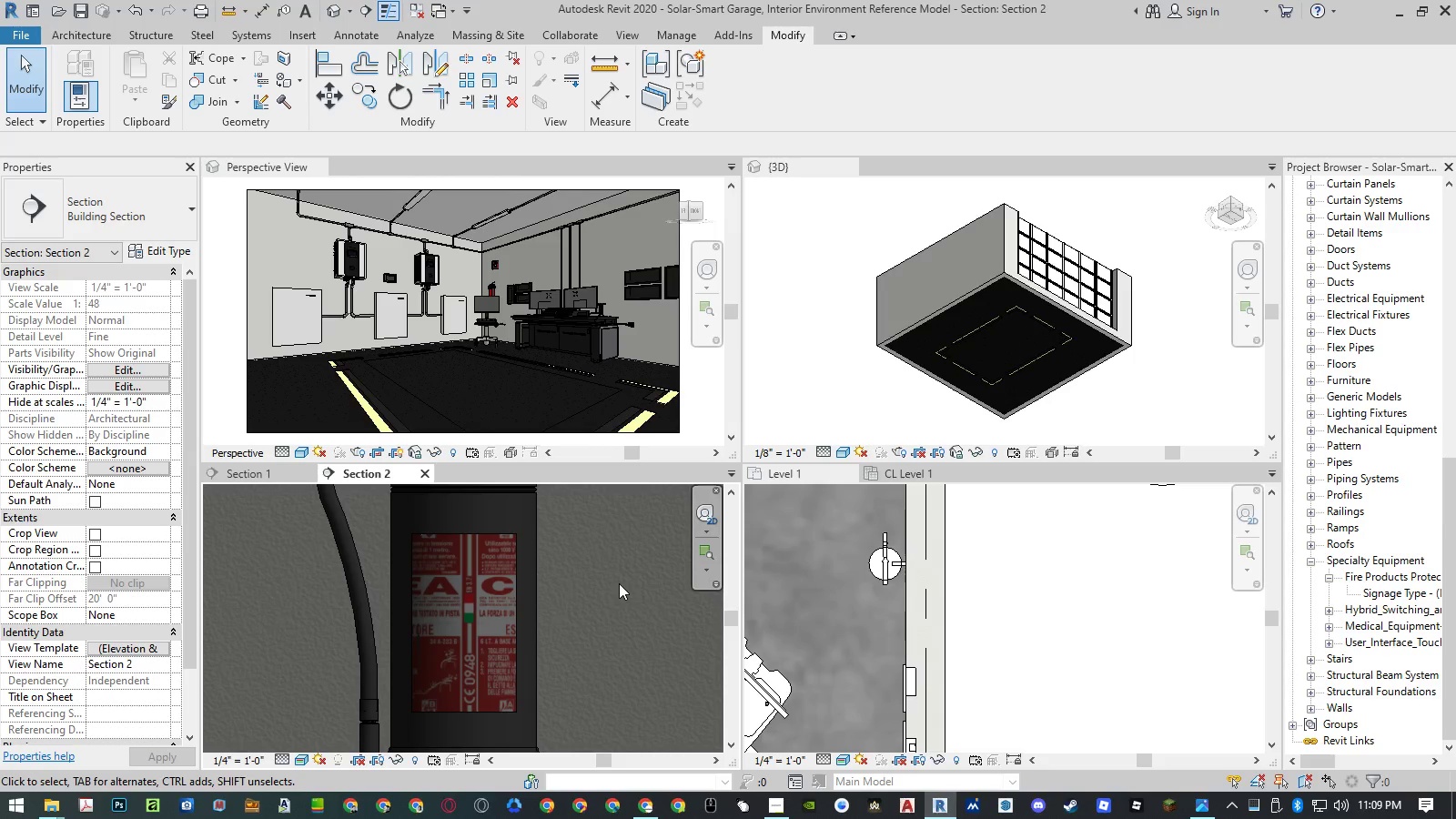 
wait(6.97)
 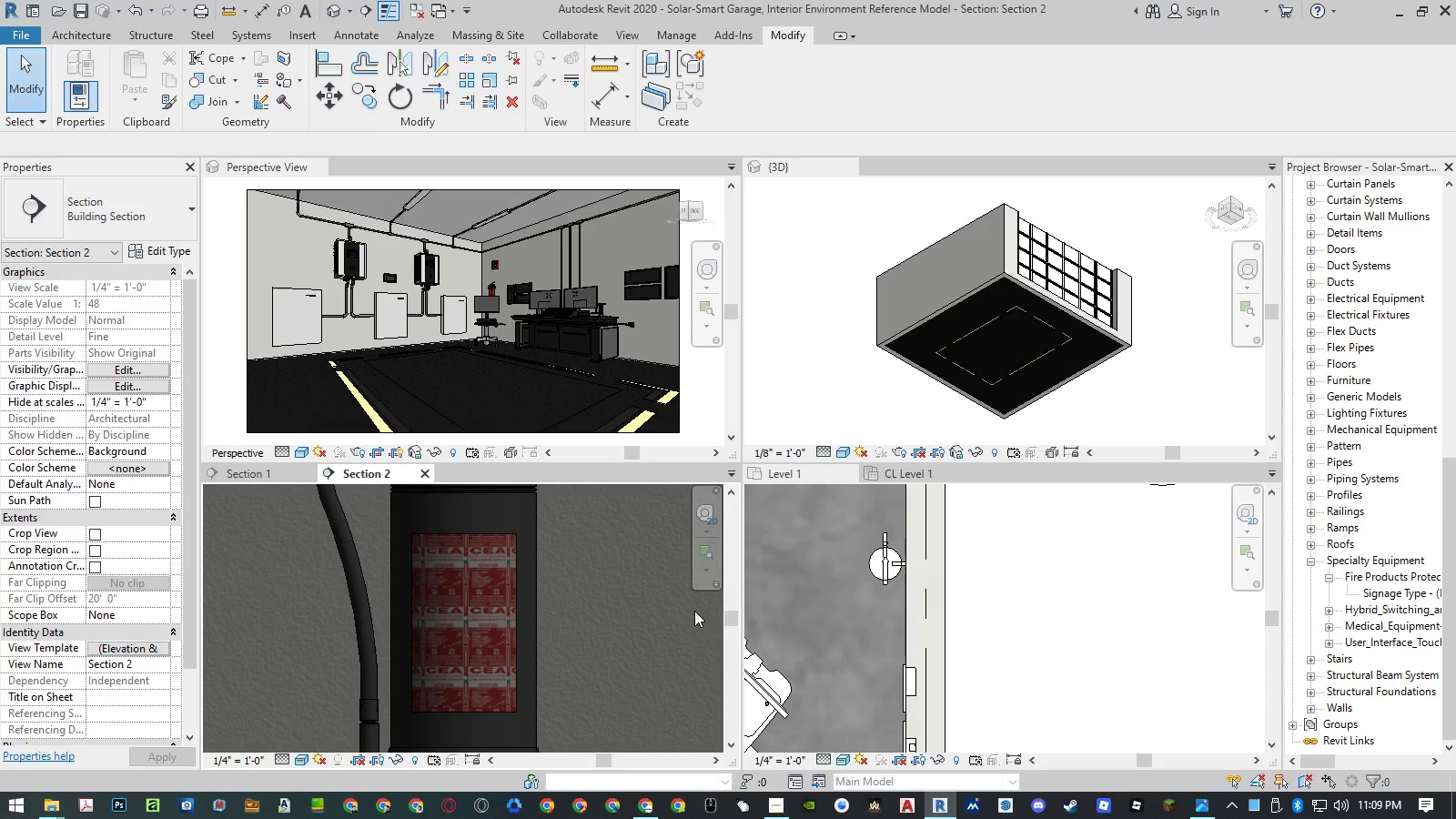 
type(mat)
 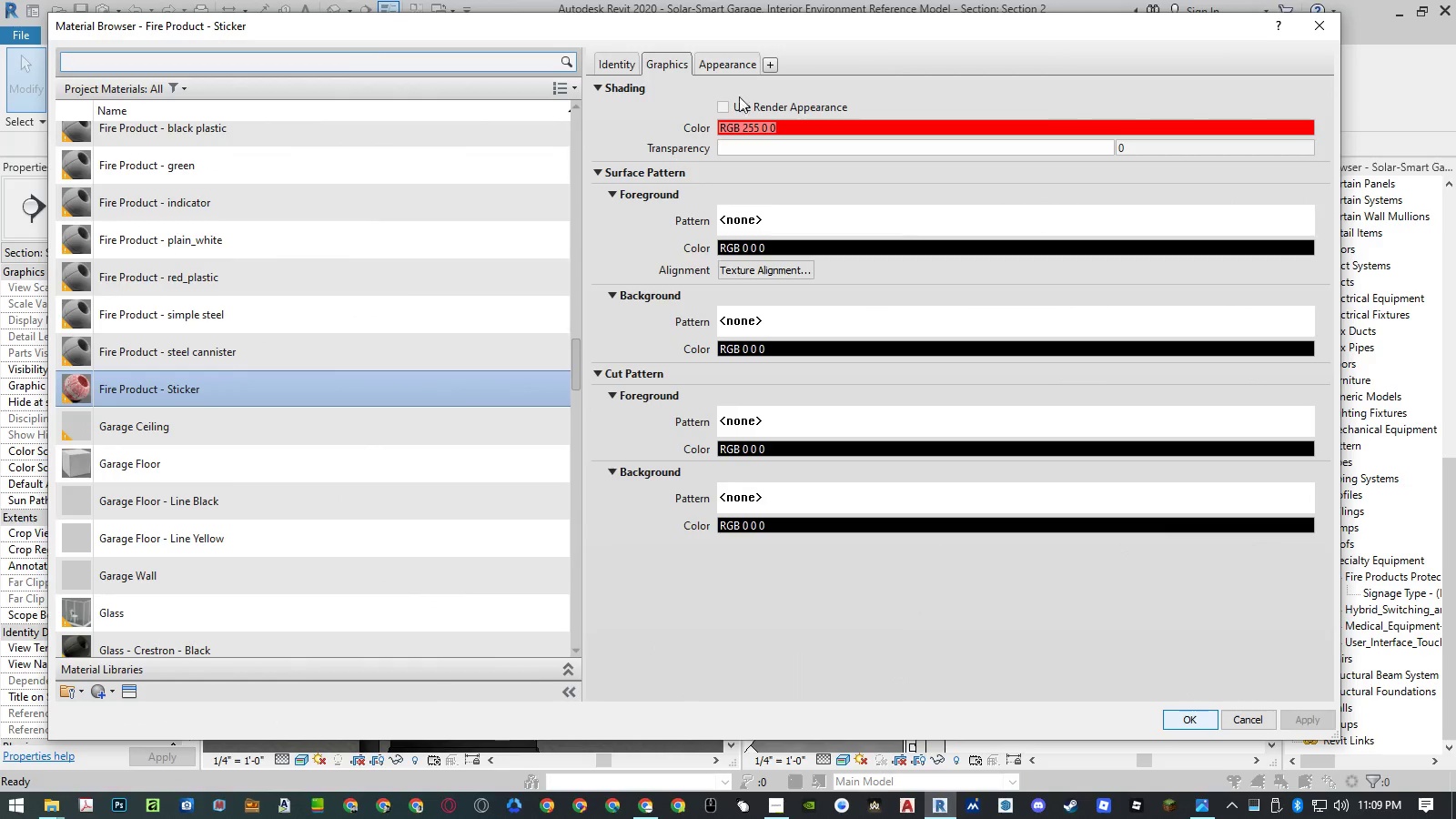 
left_click([726, 63])
 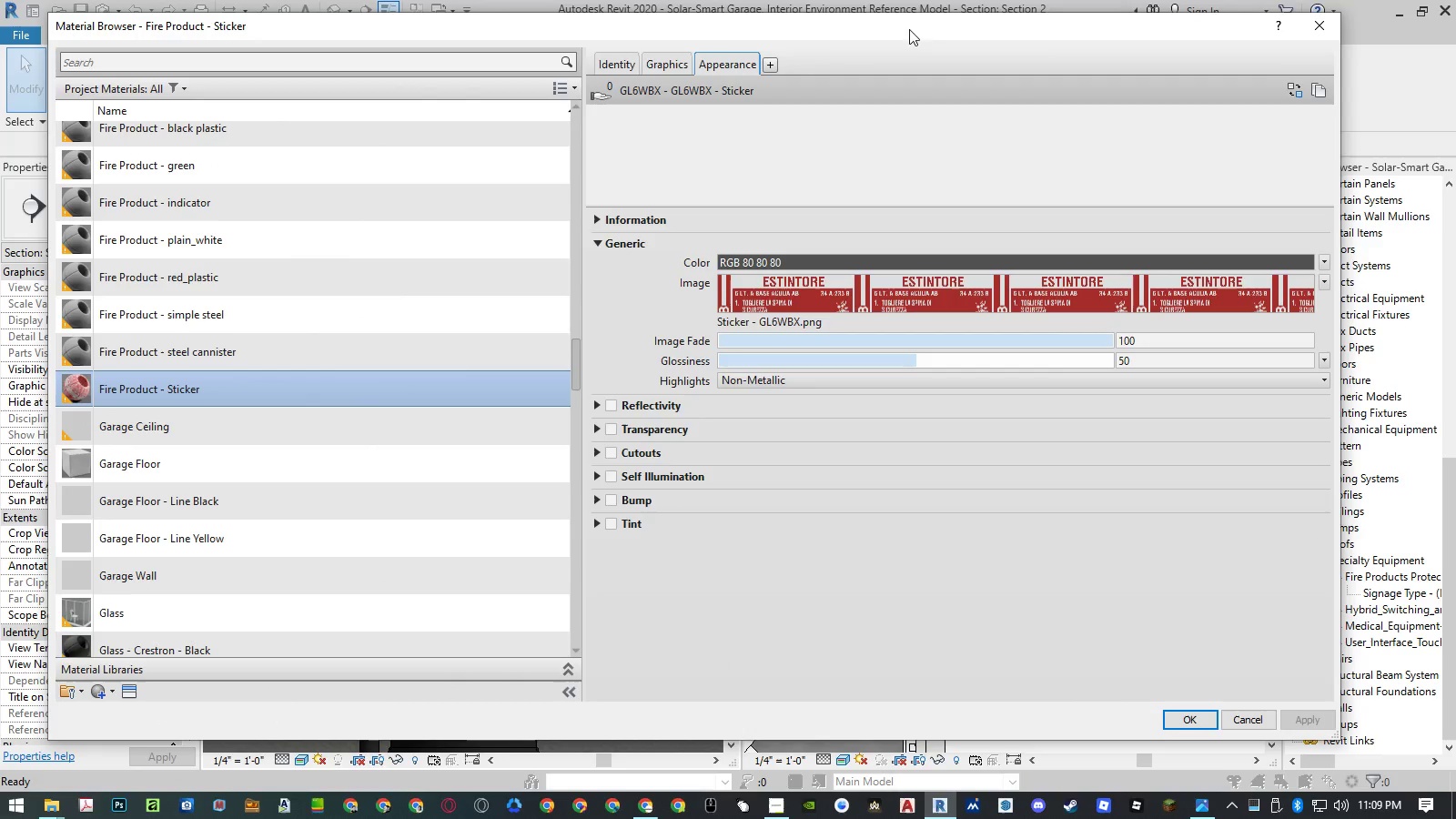 
left_click_drag(start_coordinate=[1046, 34], to_coordinate=[836, 54])
 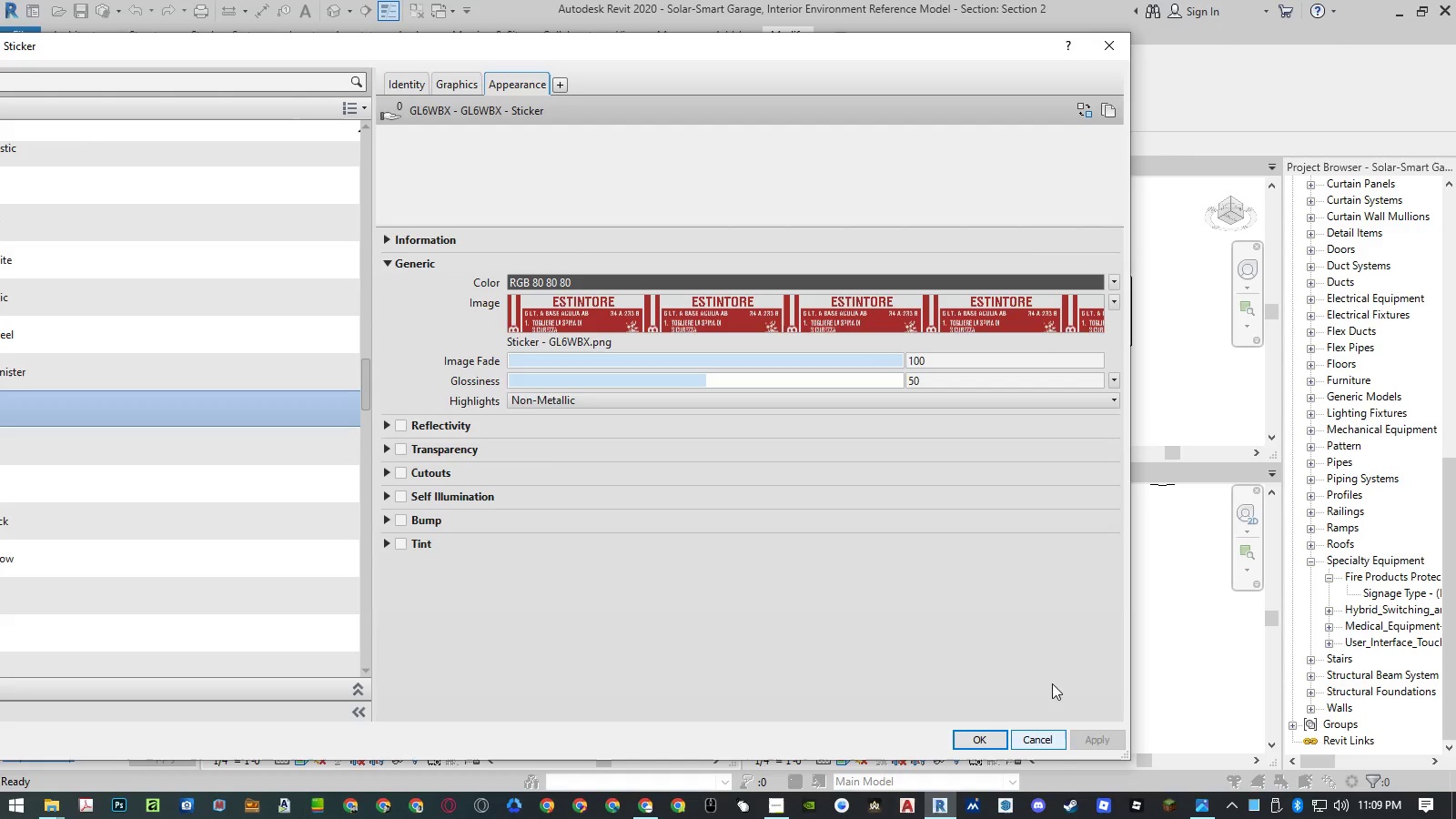 
left_click([1112, 50])
 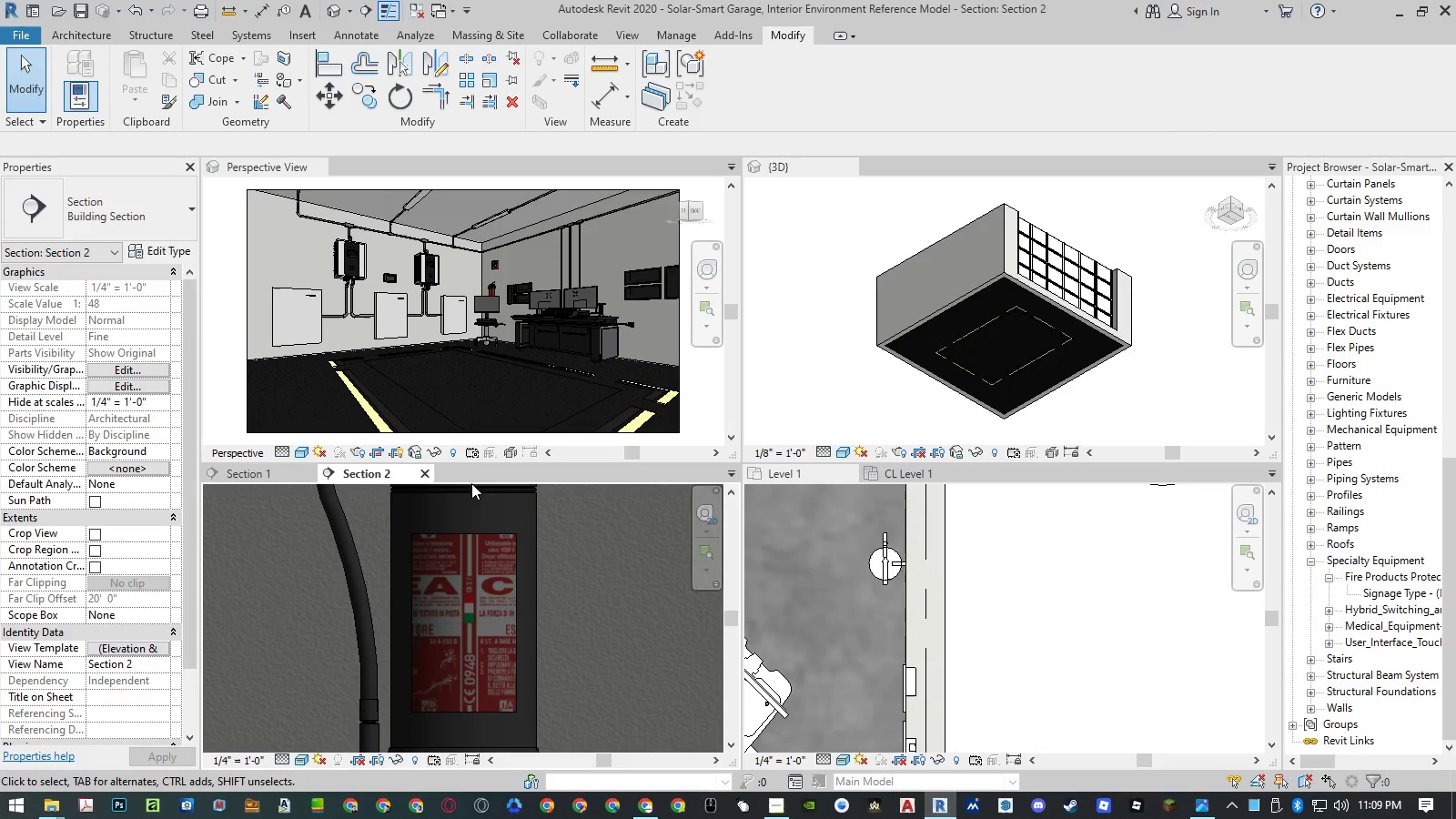 
left_click([428, 474])
 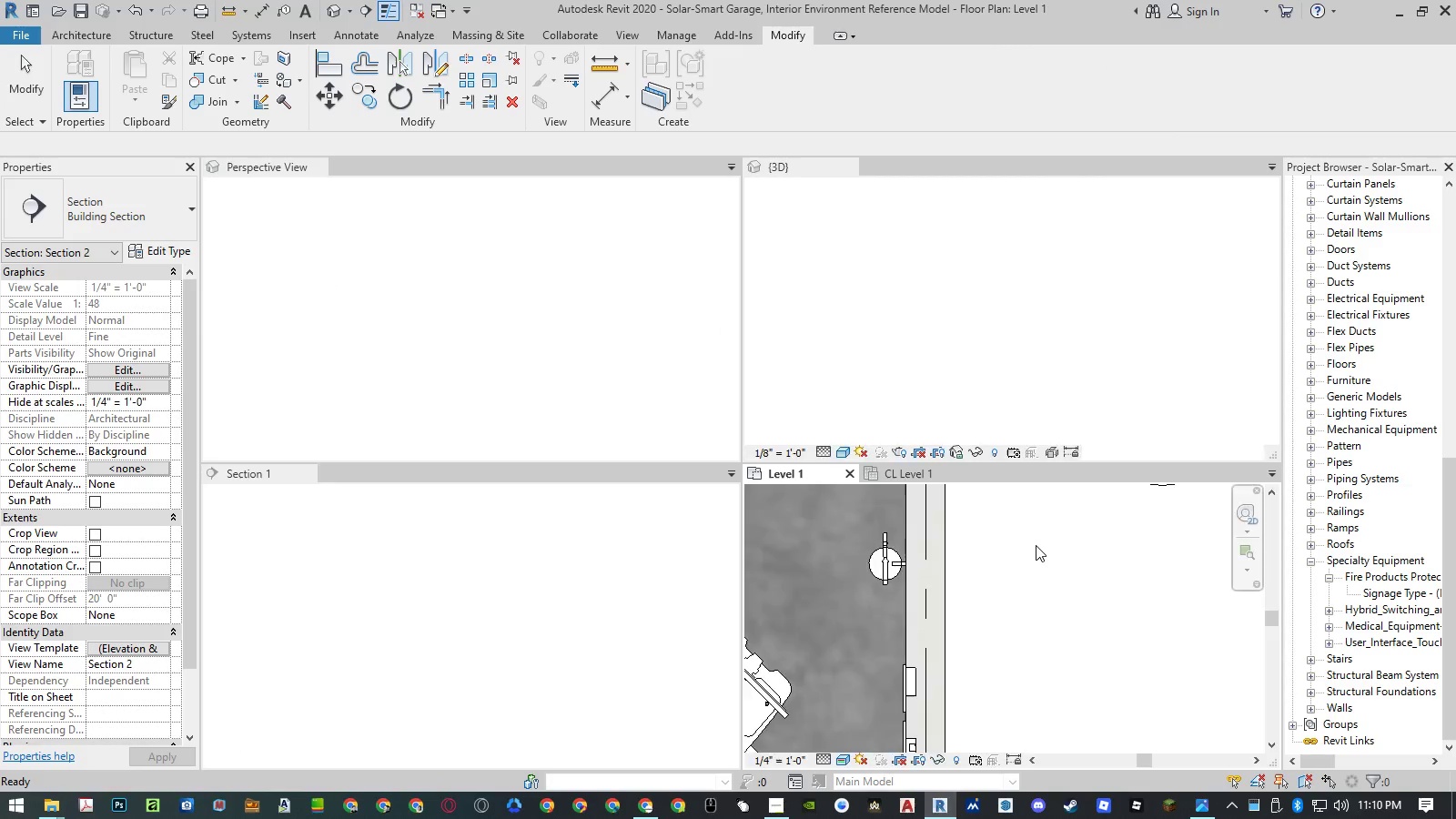 
left_click([1039, 546])
 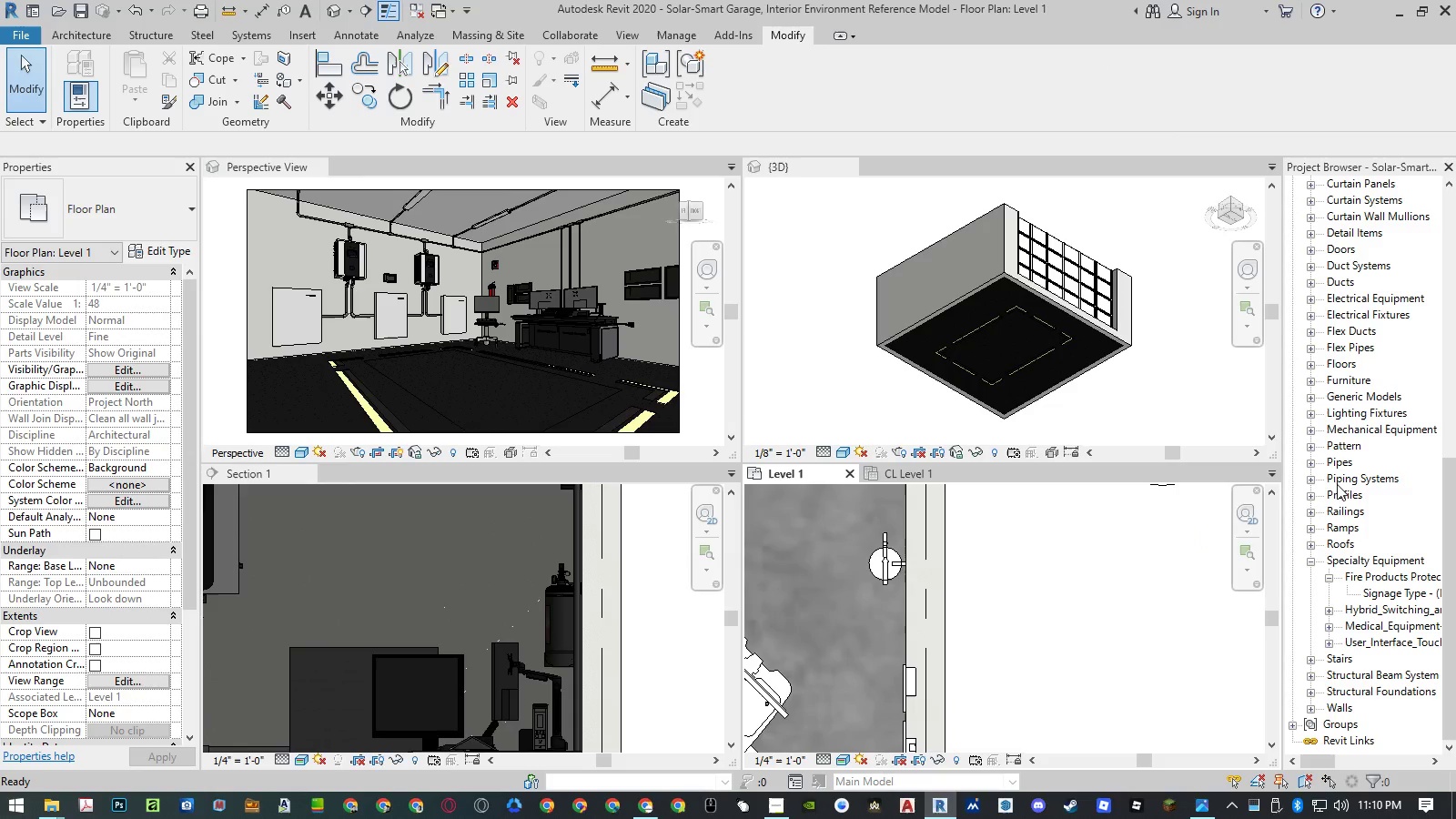 
left_click([1336, 471])
 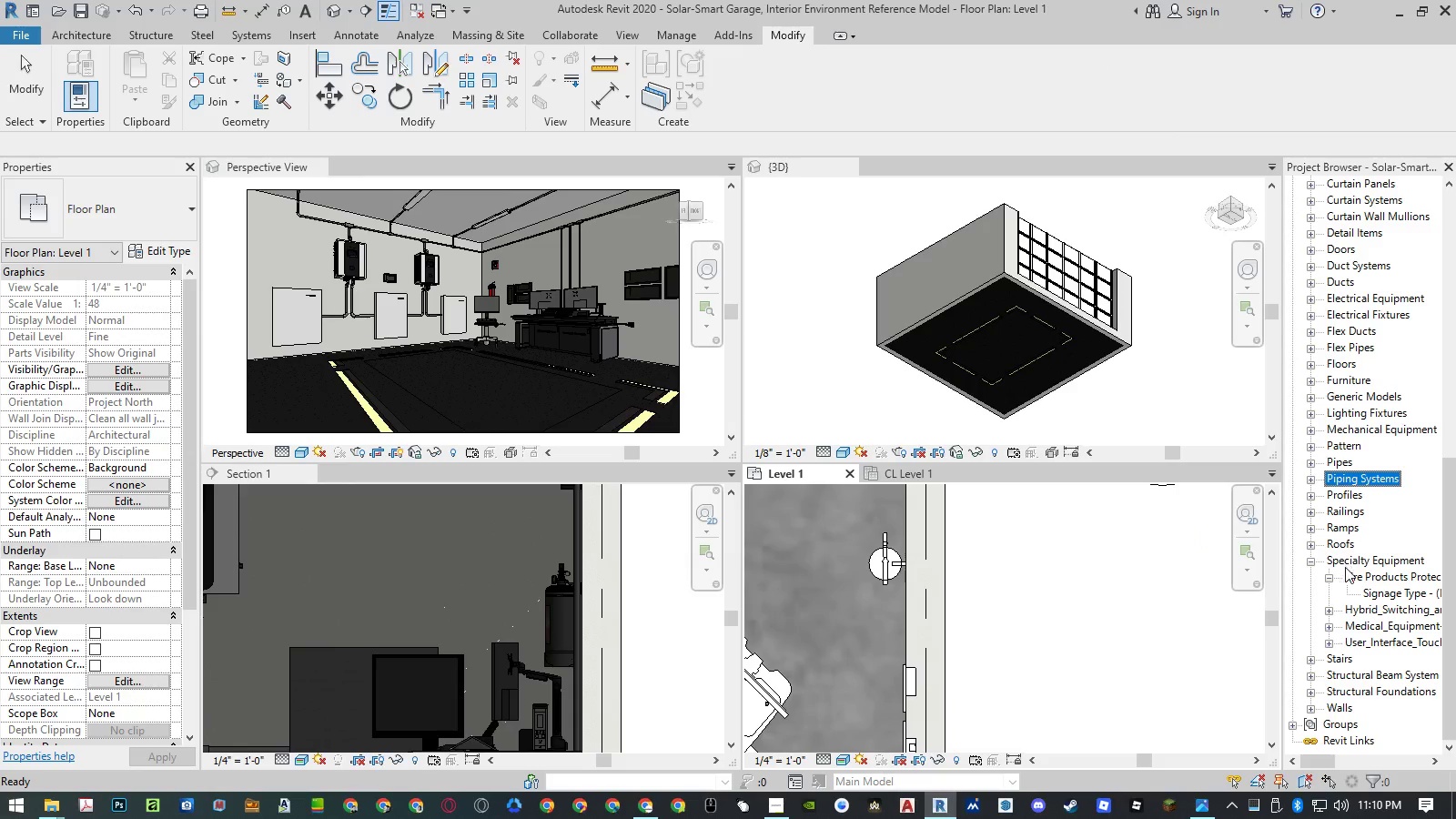 
left_click([1360, 574])
 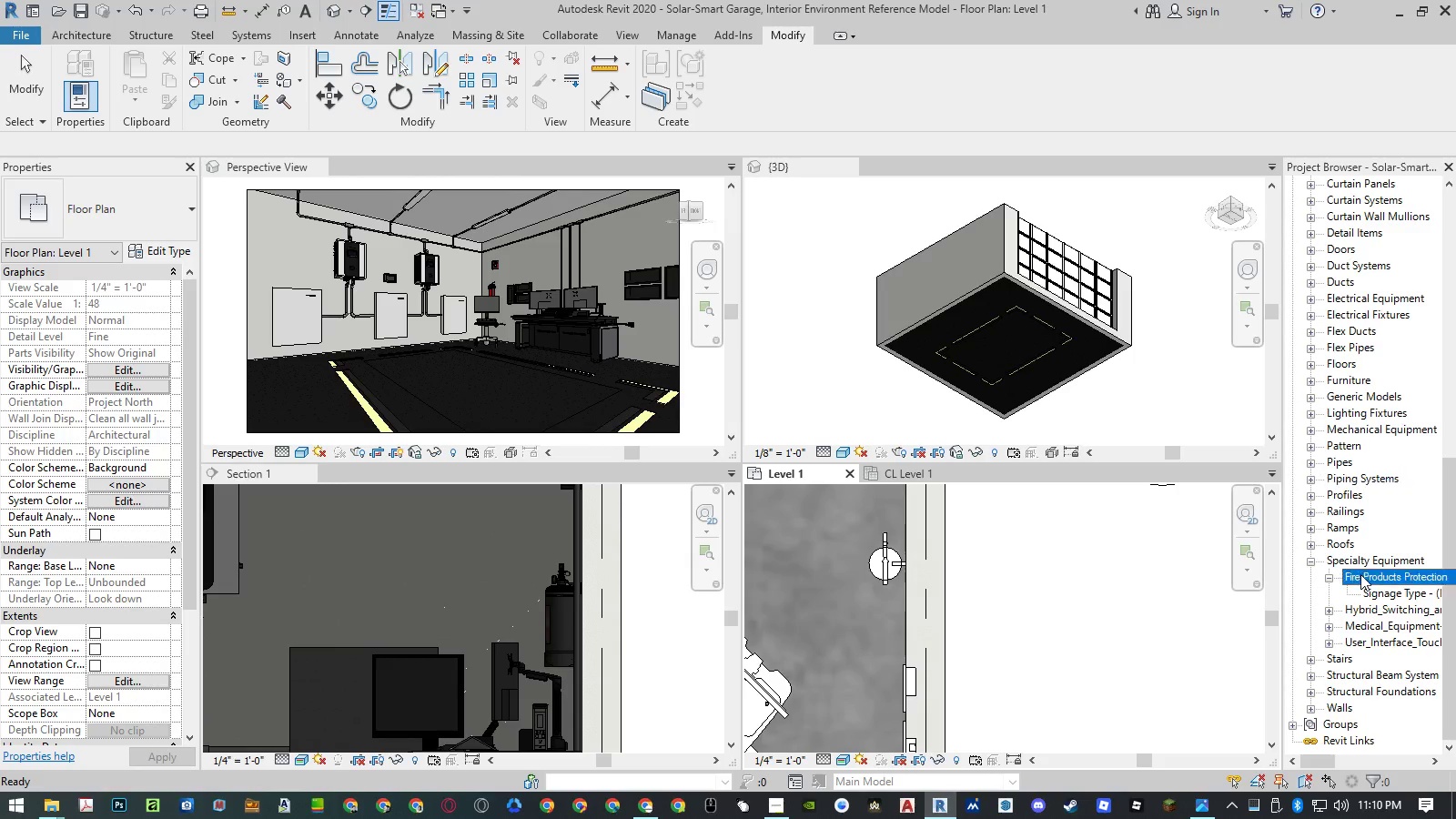 
key(ArrowLeft)
 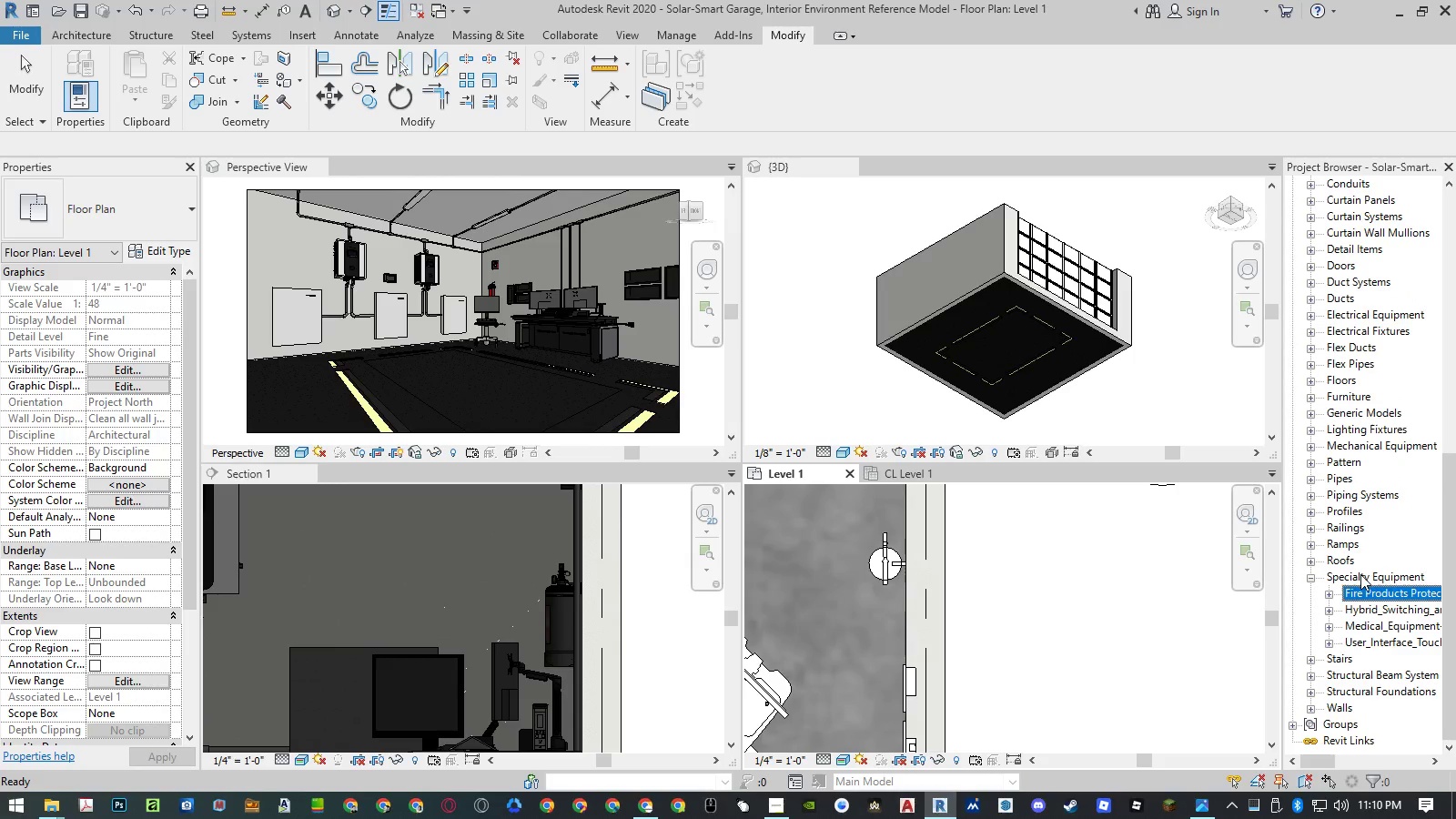 
key(ArrowLeft)
 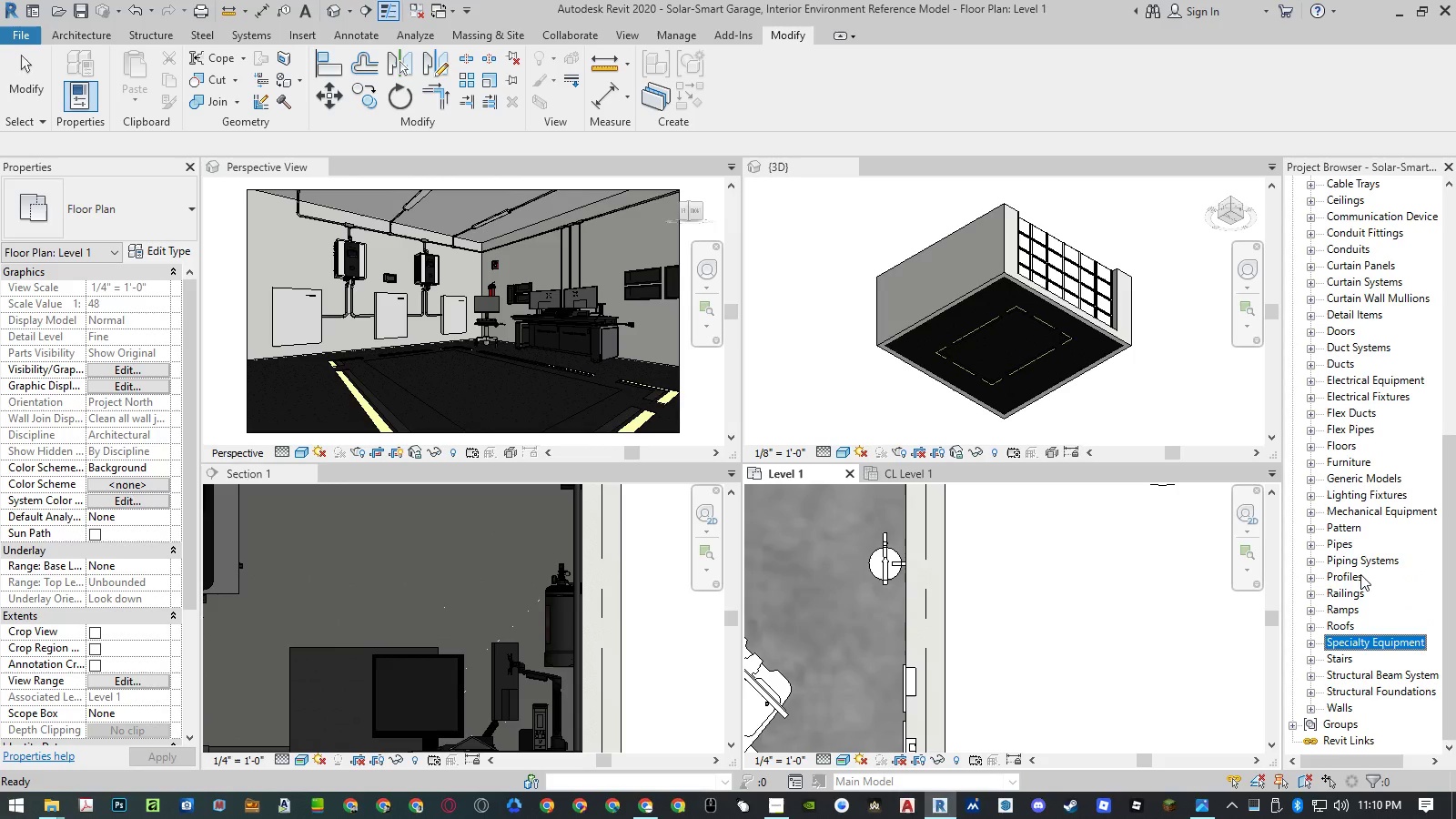 
key(ArrowLeft)
 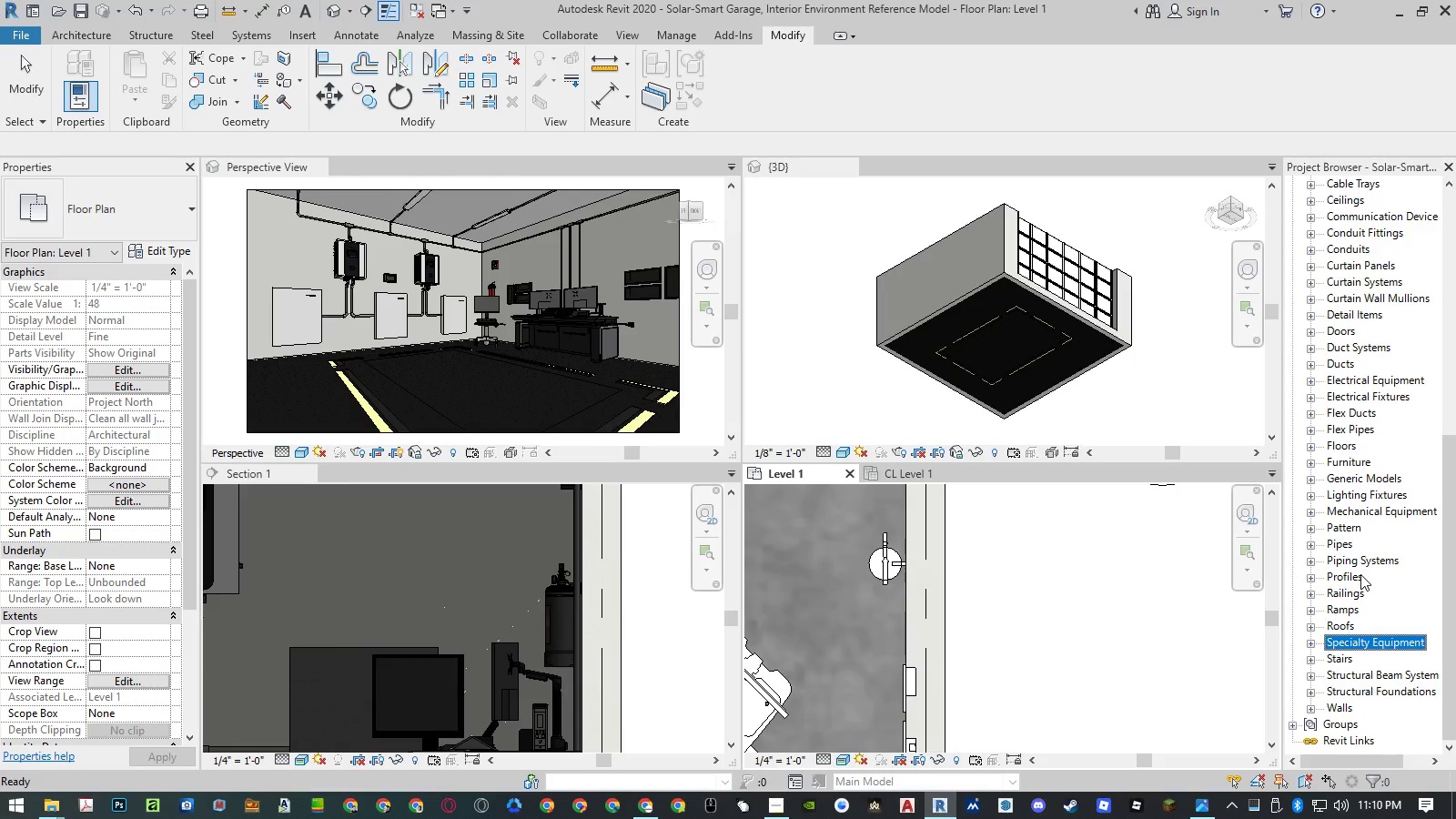 
key(ArrowLeft)
 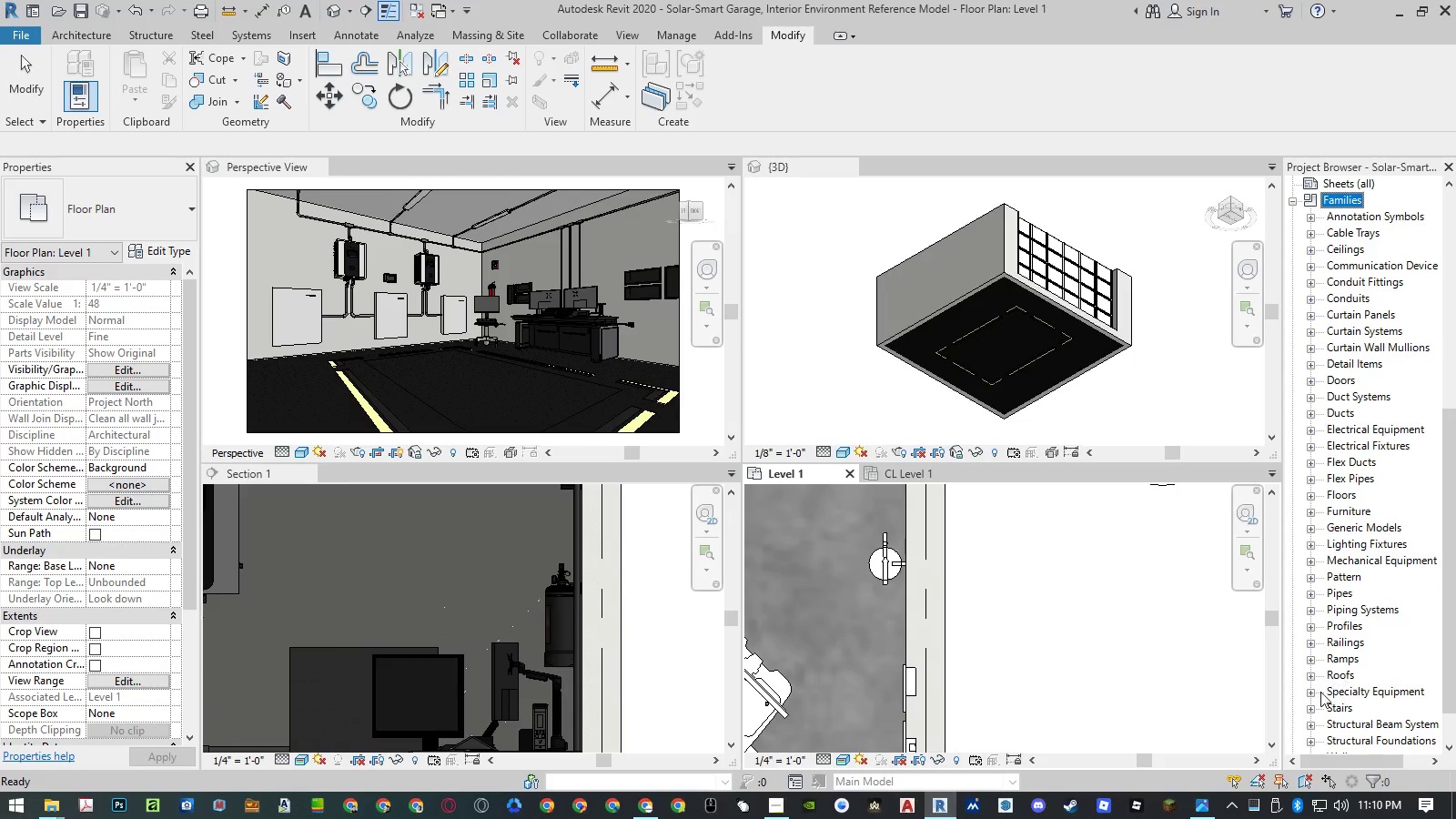 
double_click([1324, 693])
 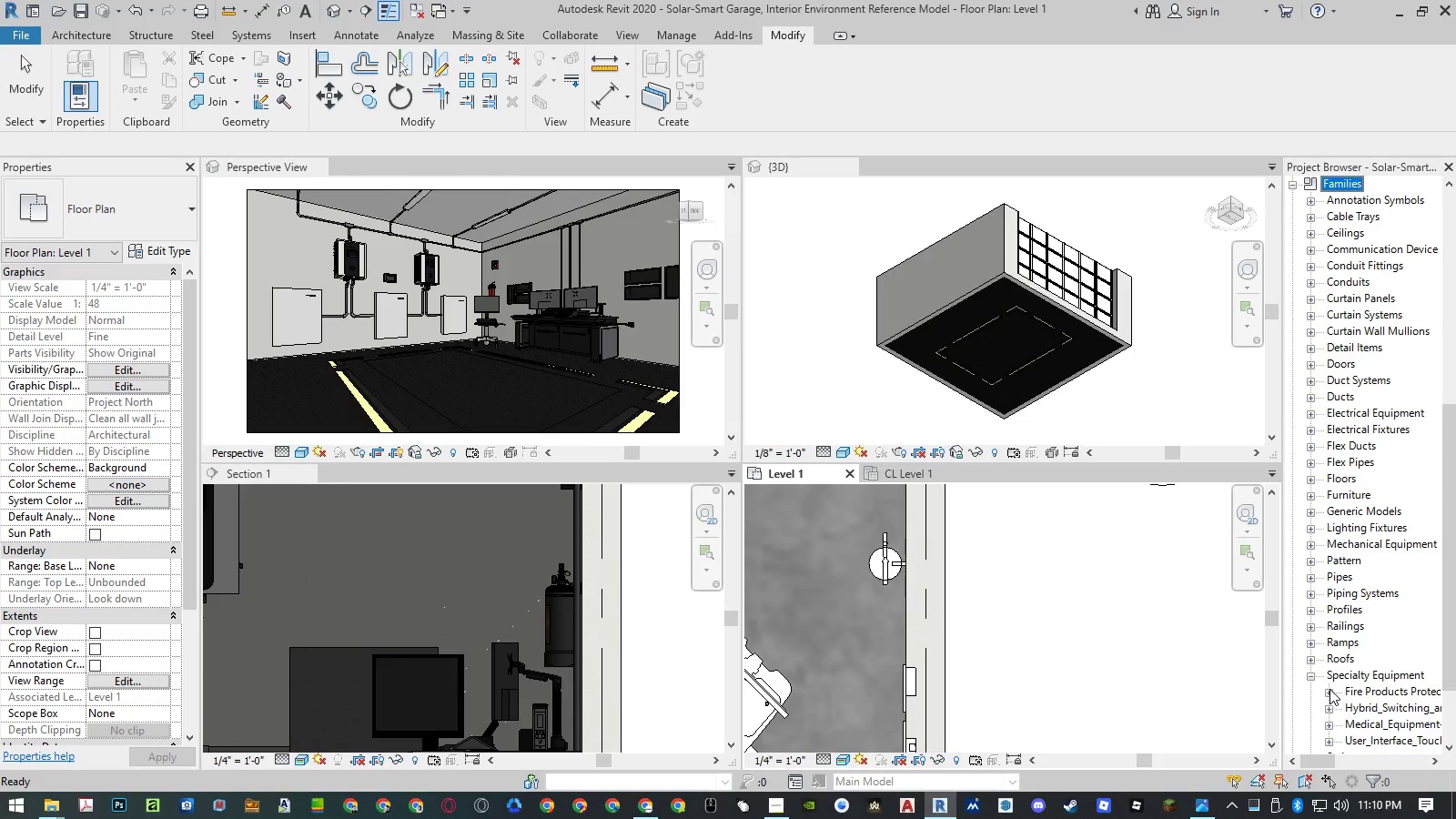 
triple_click([1330, 691])
 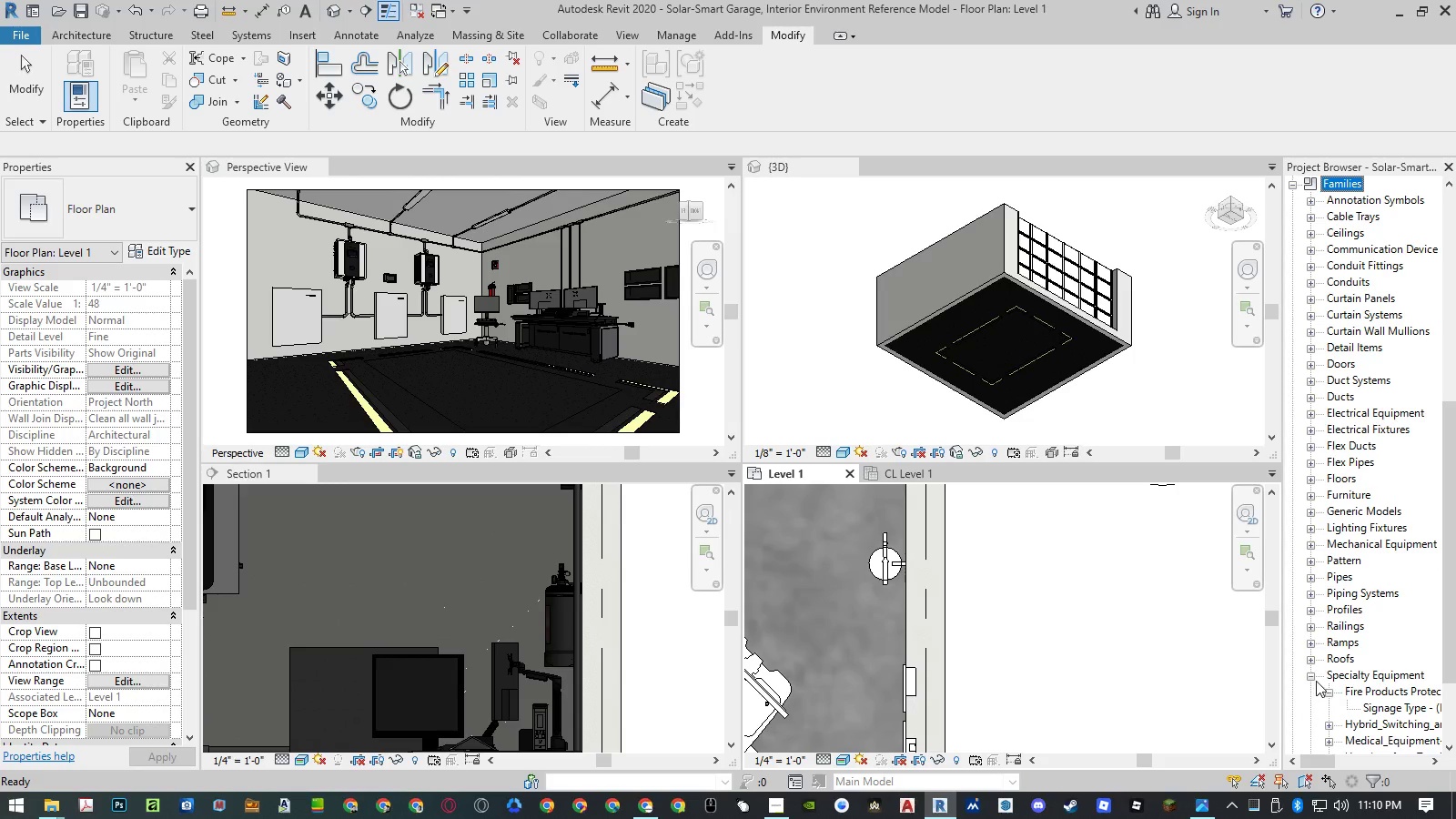 
left_click([1313, 680])
 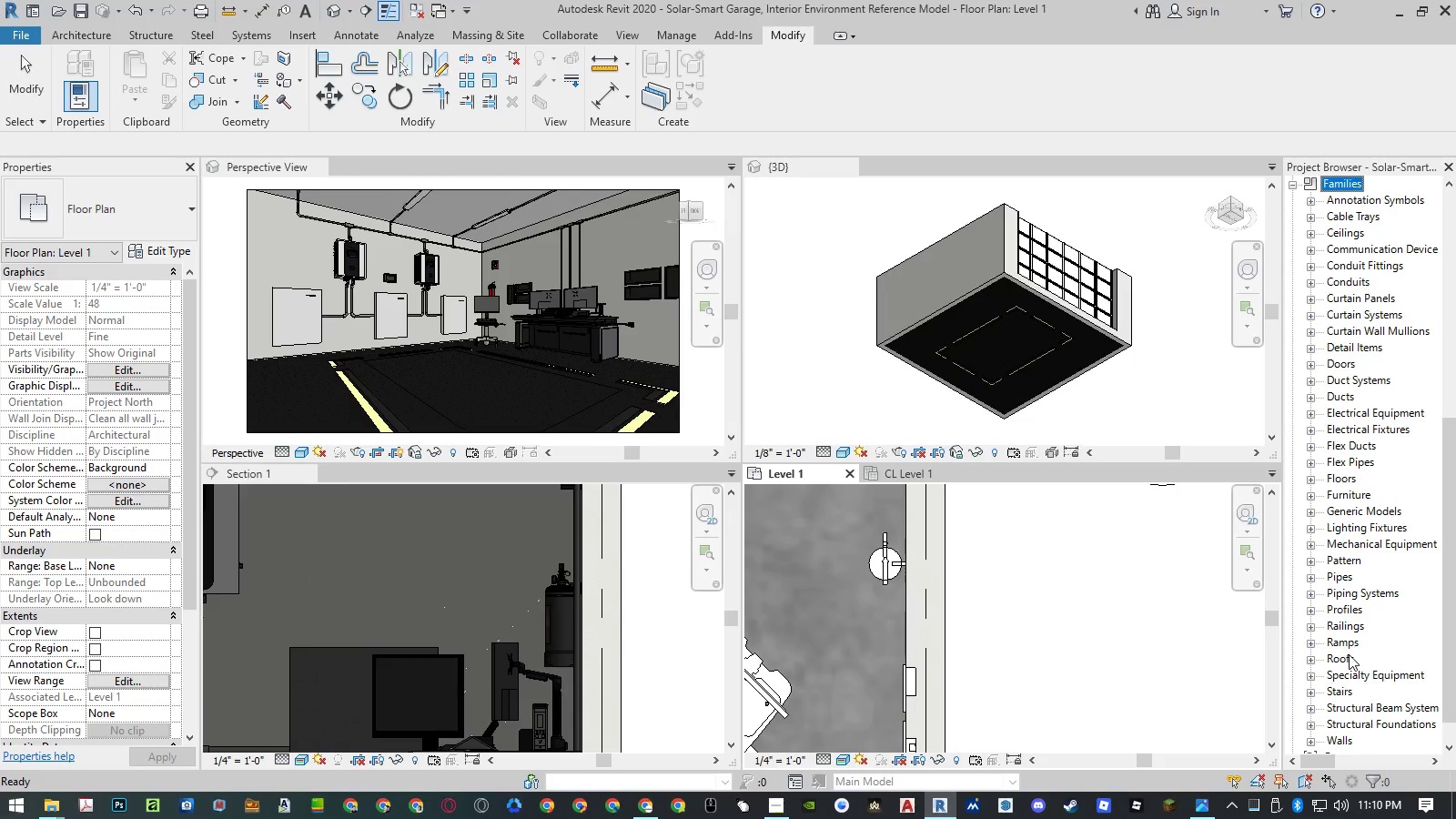 
left_click([1349, 654])
 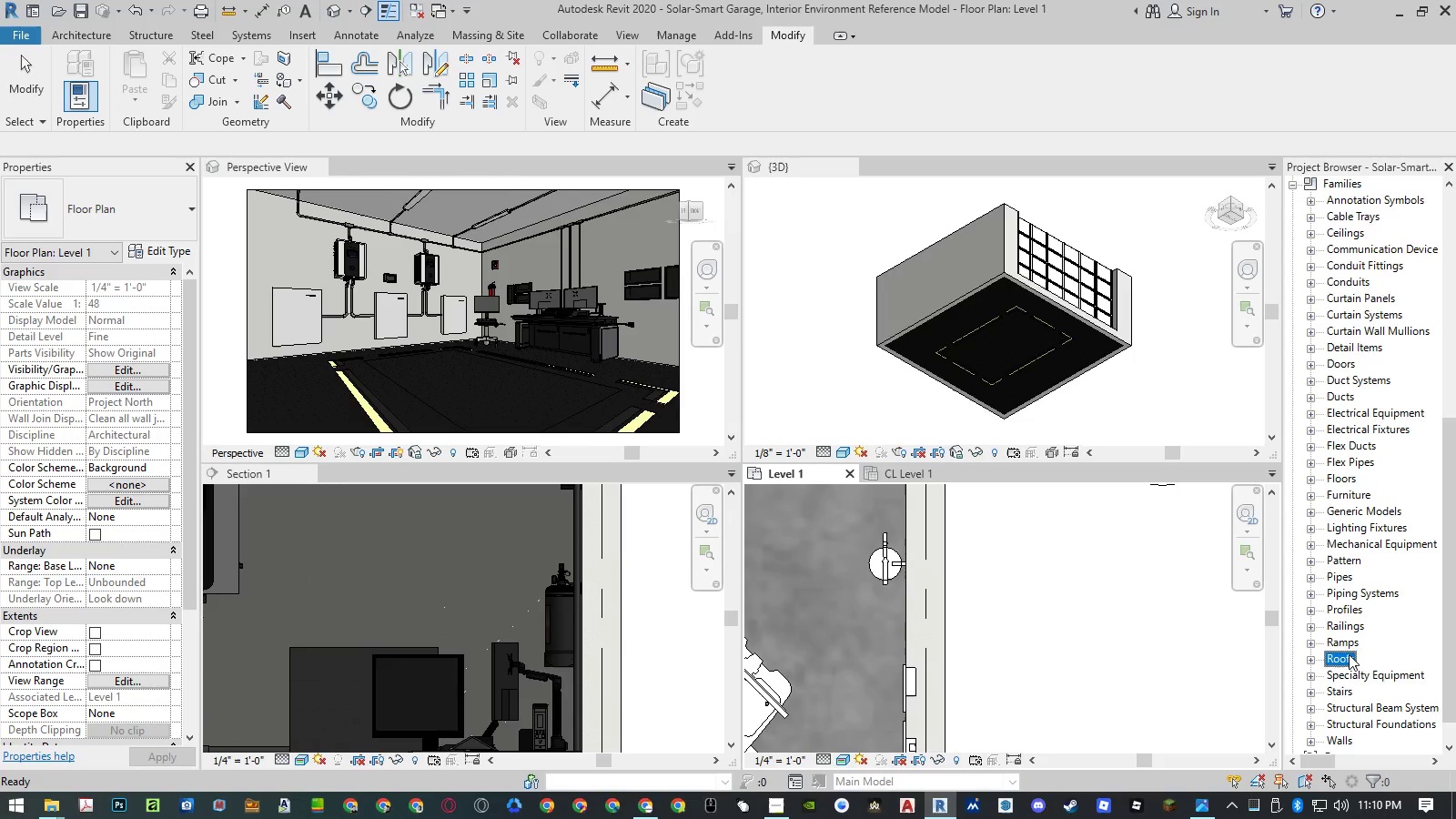 
key(ArrowLeft)
 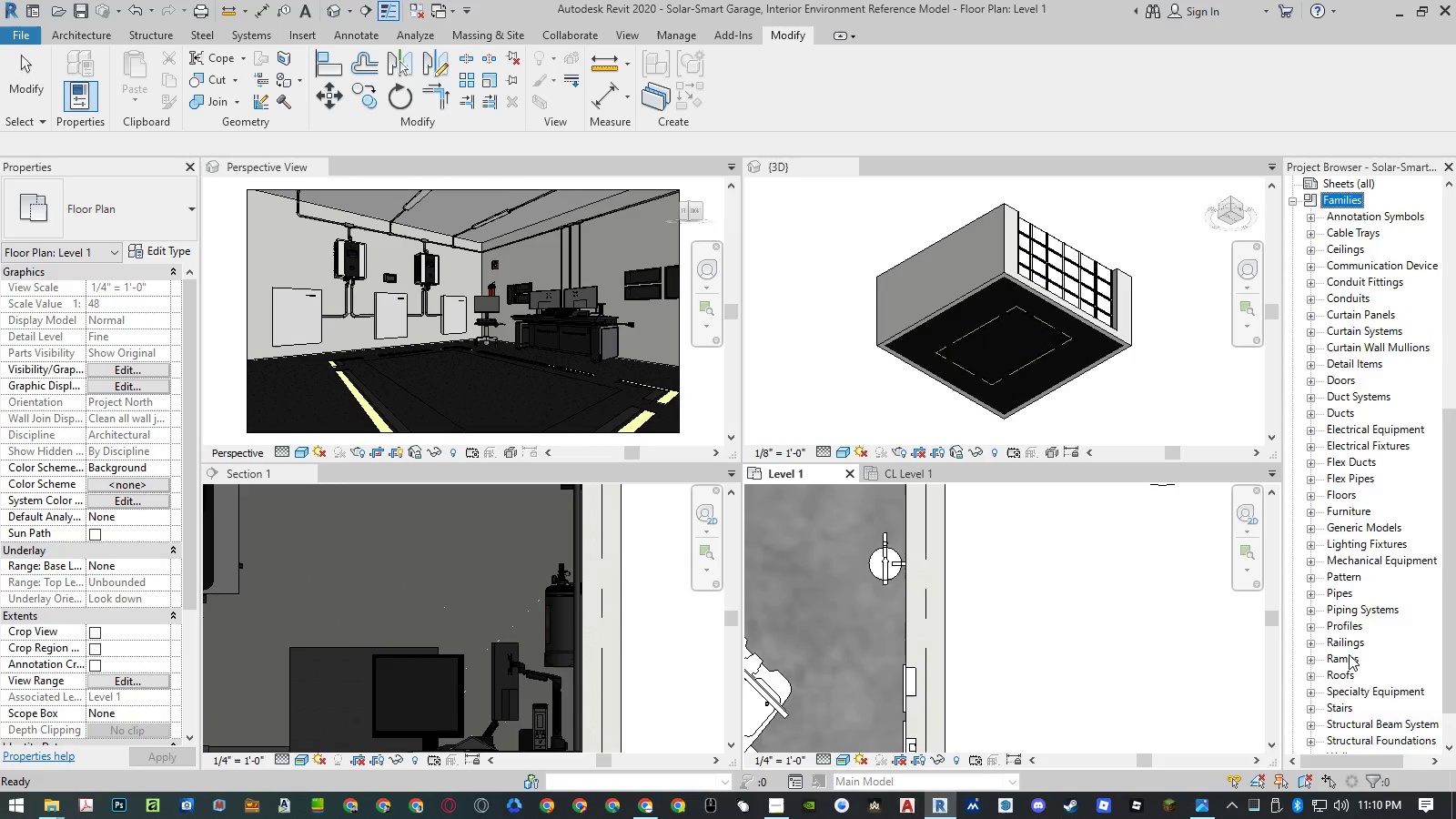 
key(ArrowLeft)
 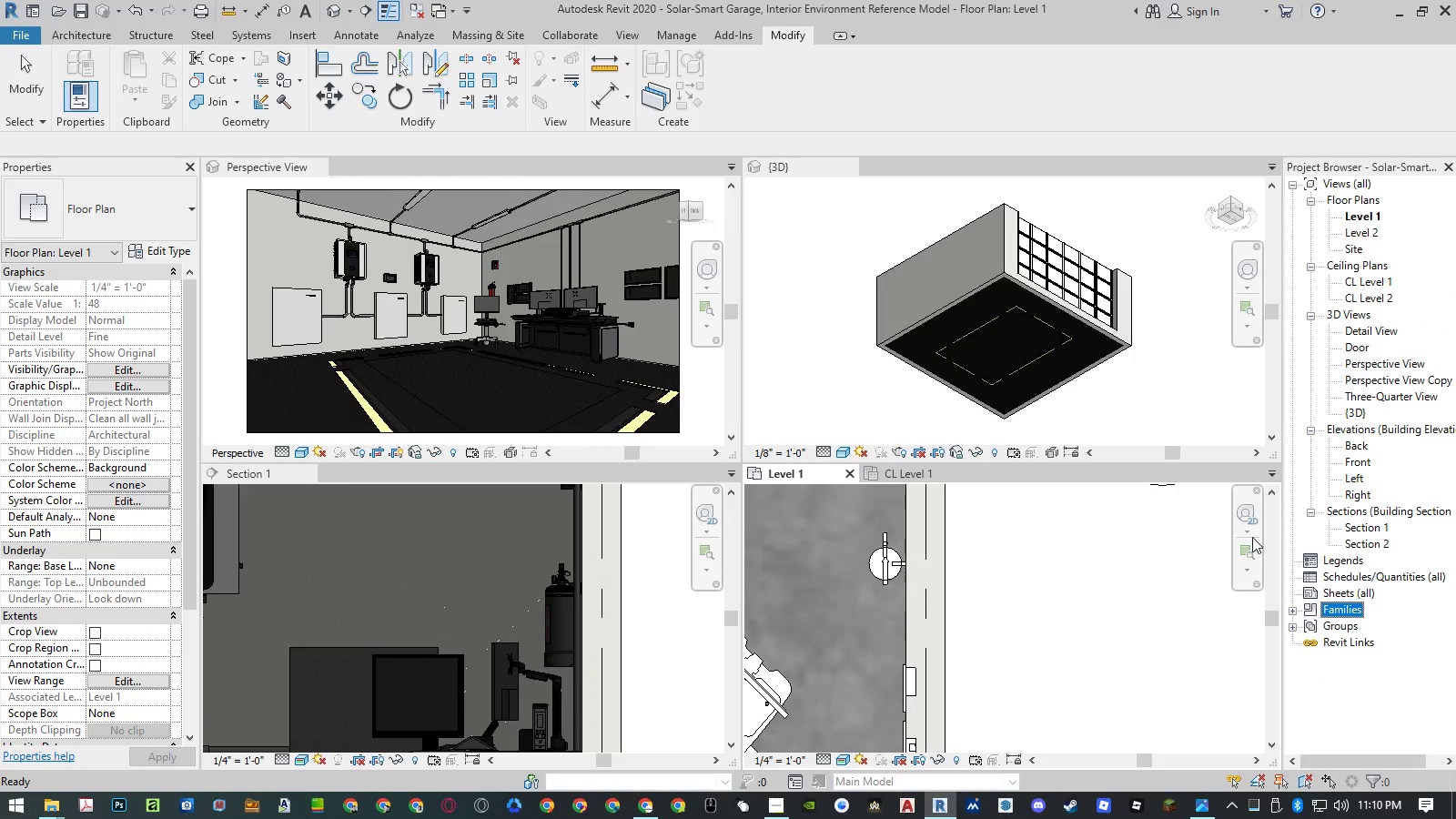 
left_click([1178, 556])
 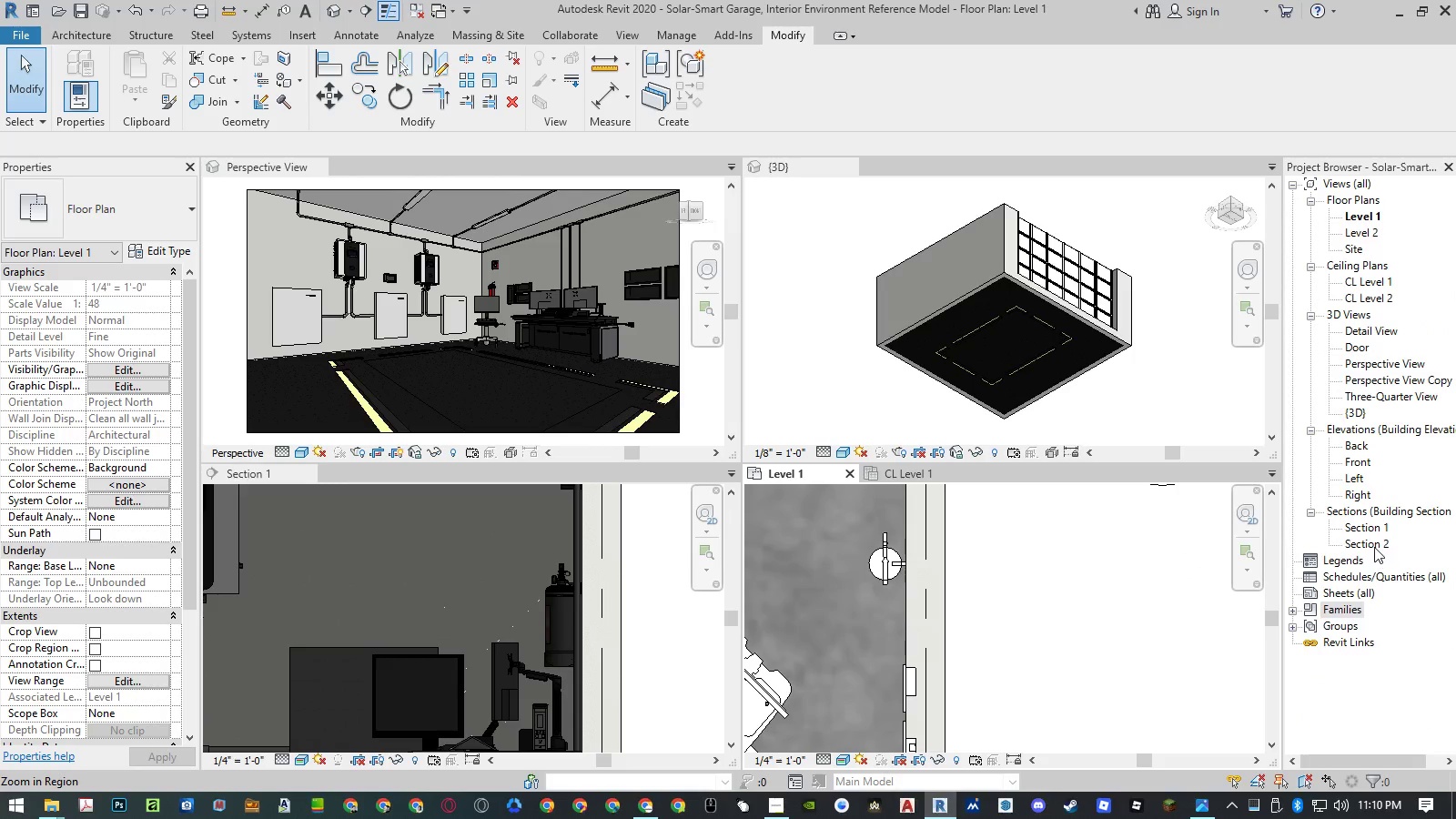 
double_click([1374, 544])
 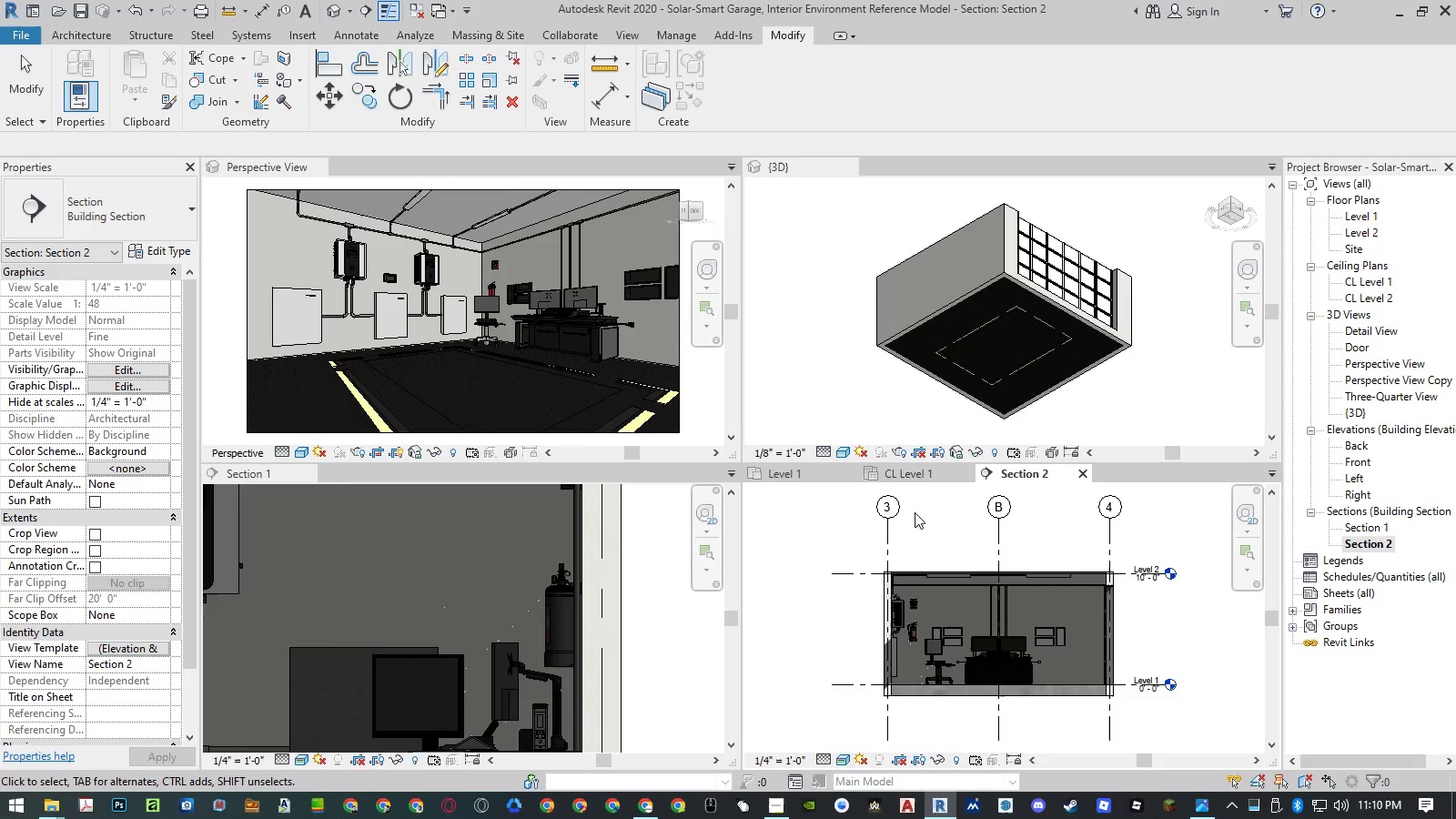 
scroll: coordinate [915, 579], scroll_direction: up, amount: 17.0
 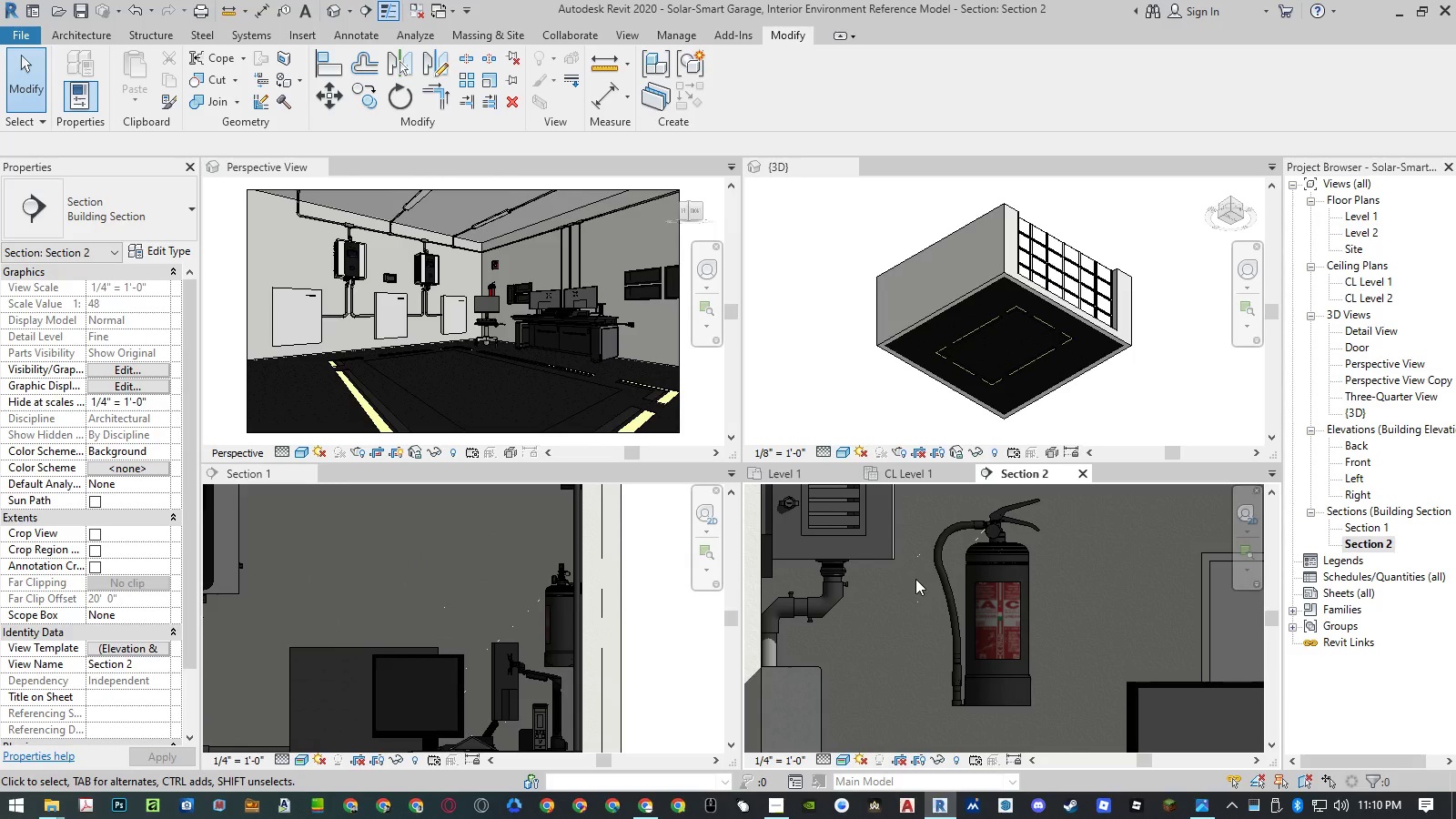 
type(mat)
 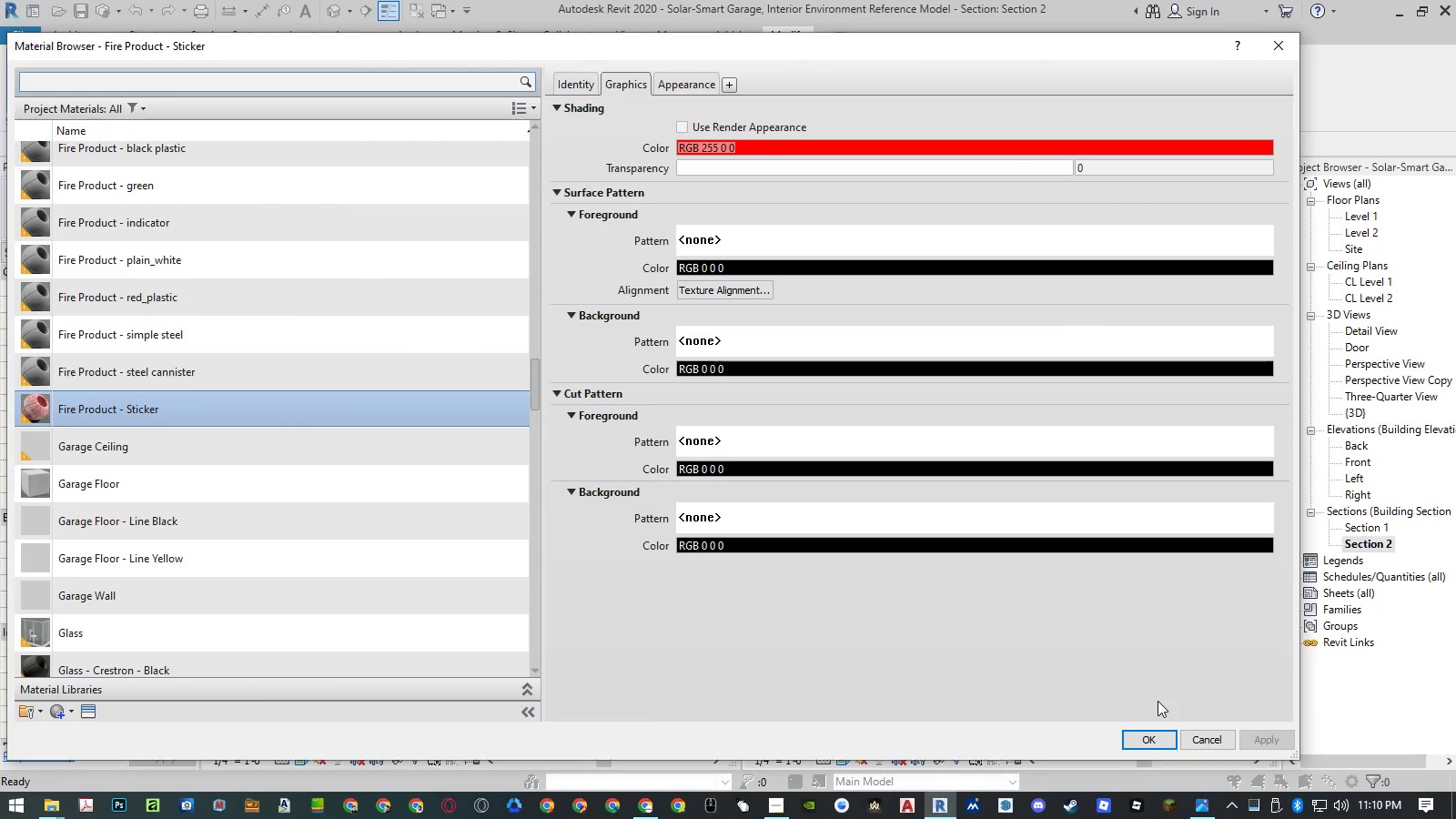 
left_click_drag(start_coordinate=[930, 54], to_coordinate=[460, 76])
 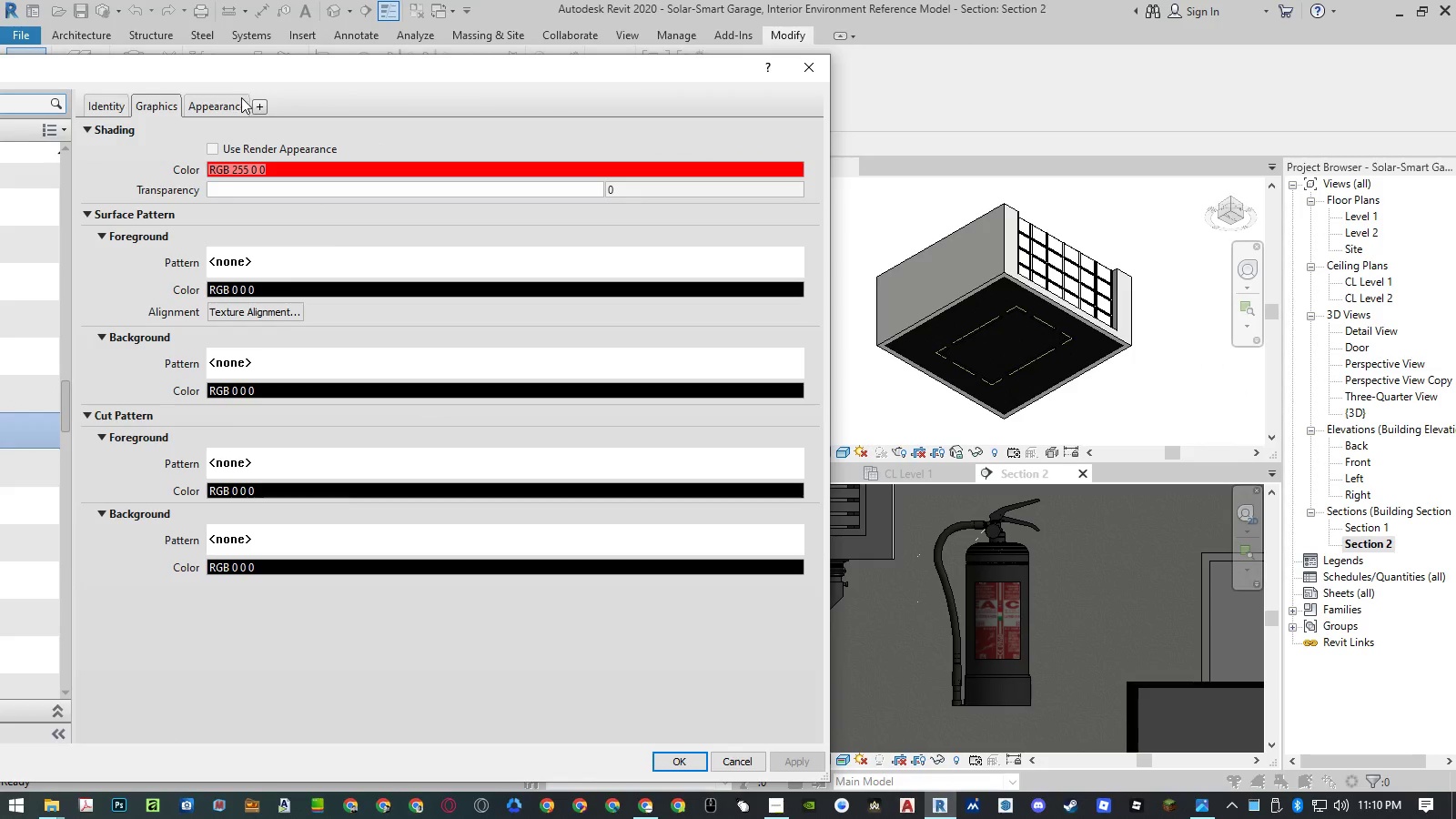 
left_click([234, 101])
 